 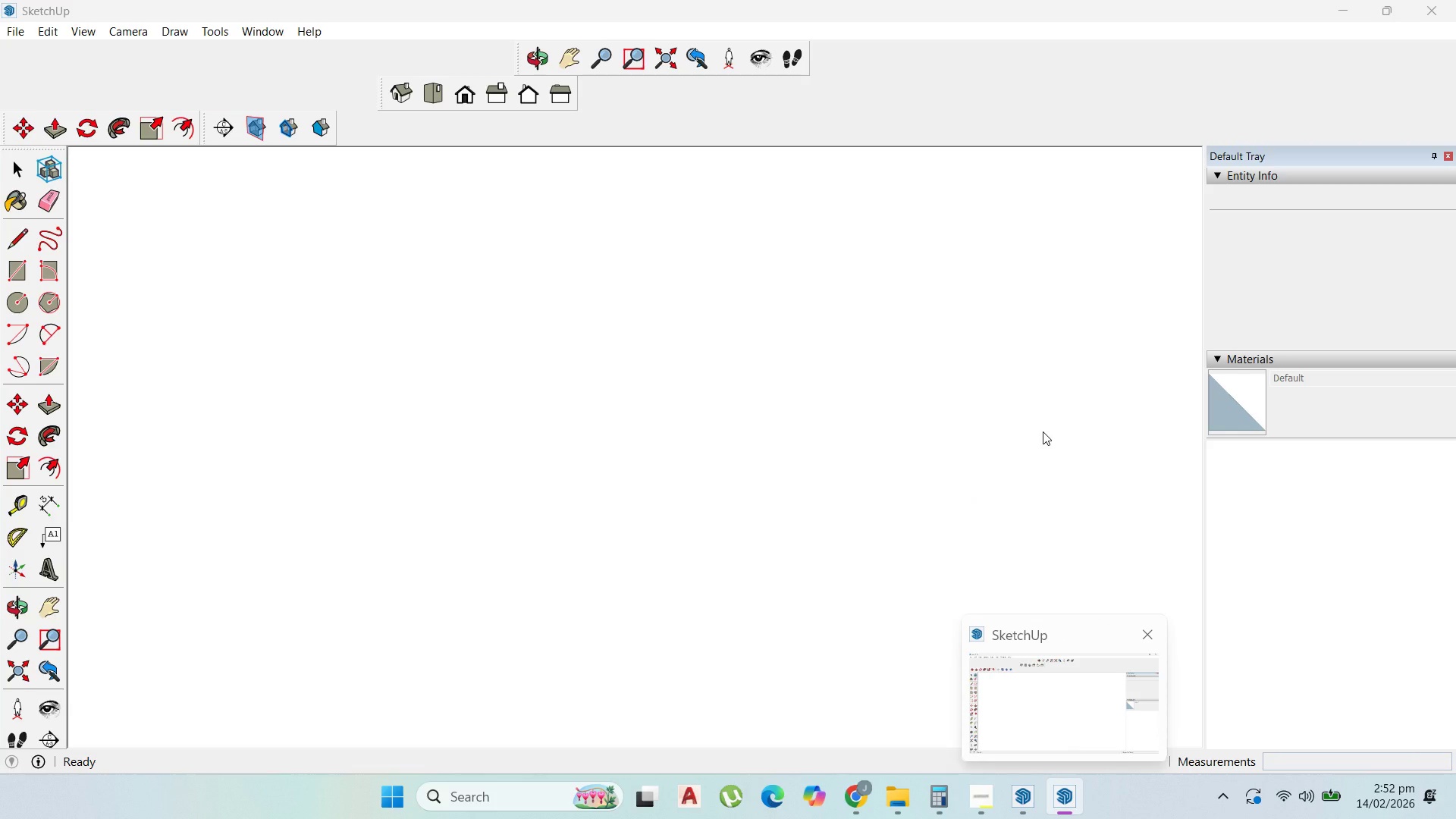 
left_click([905, 471])
 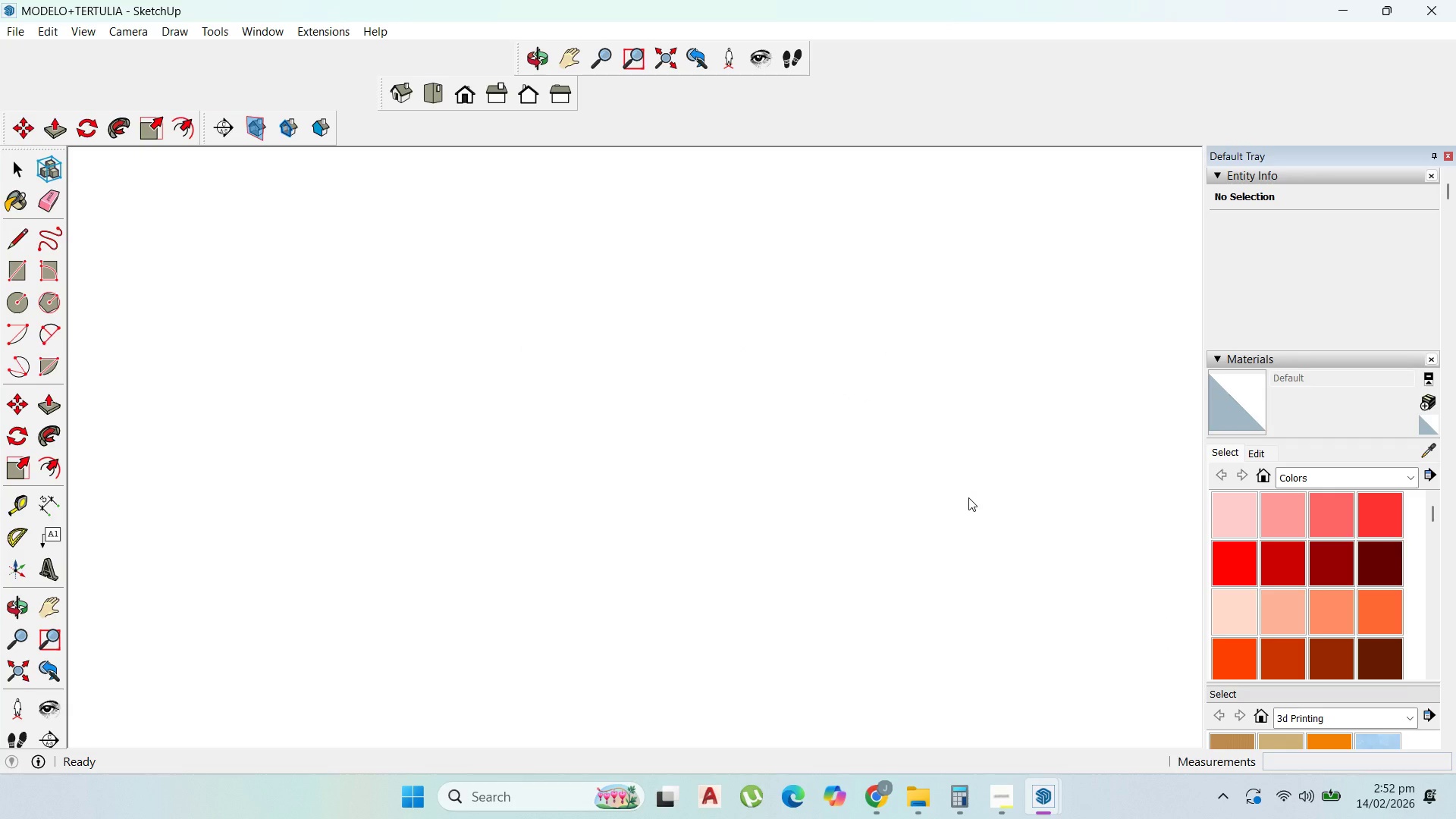 
wait(12.72)
 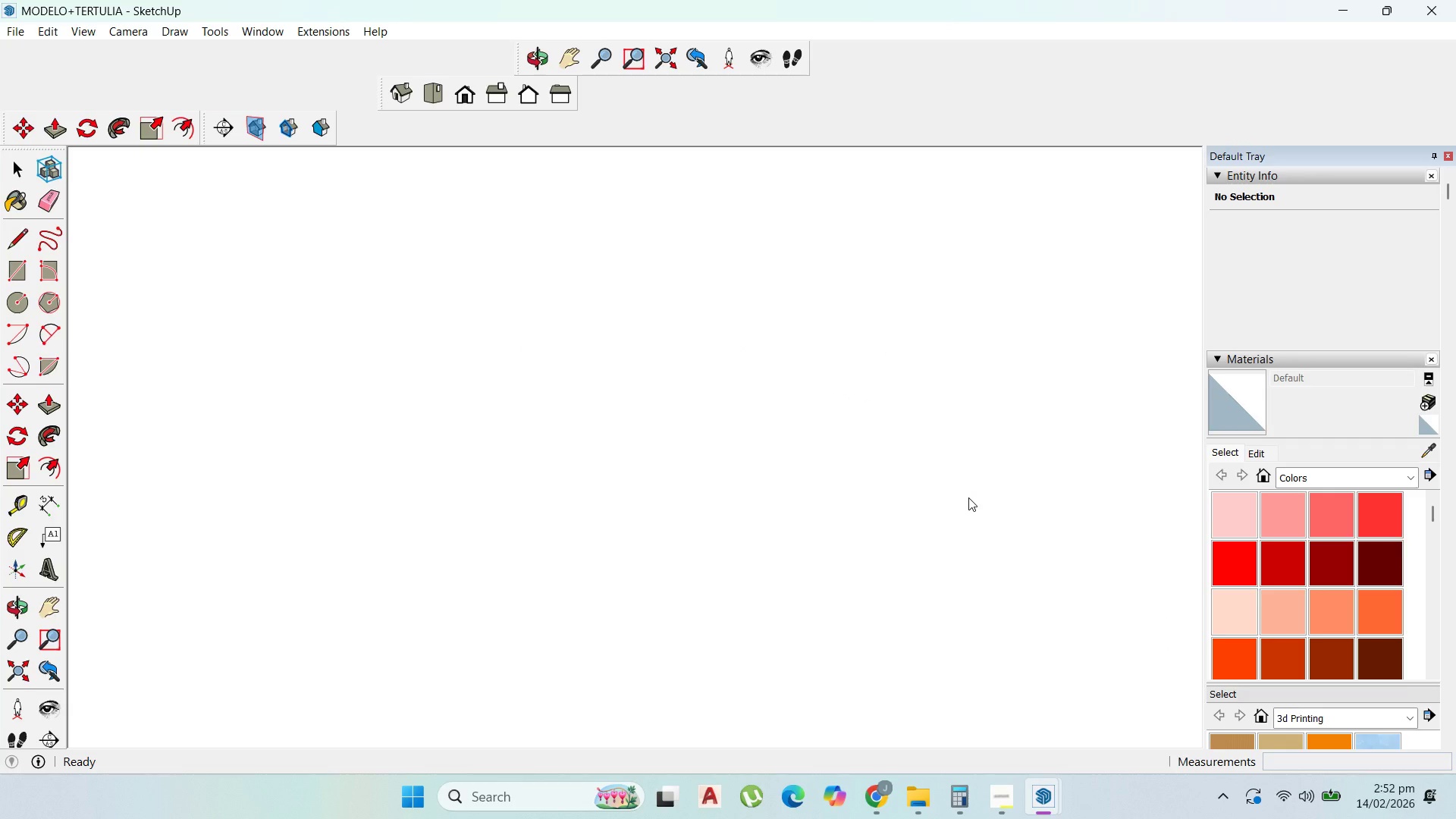 
scroll: coordinate [619, 410], scroll_direction: up, amount: 3.0
 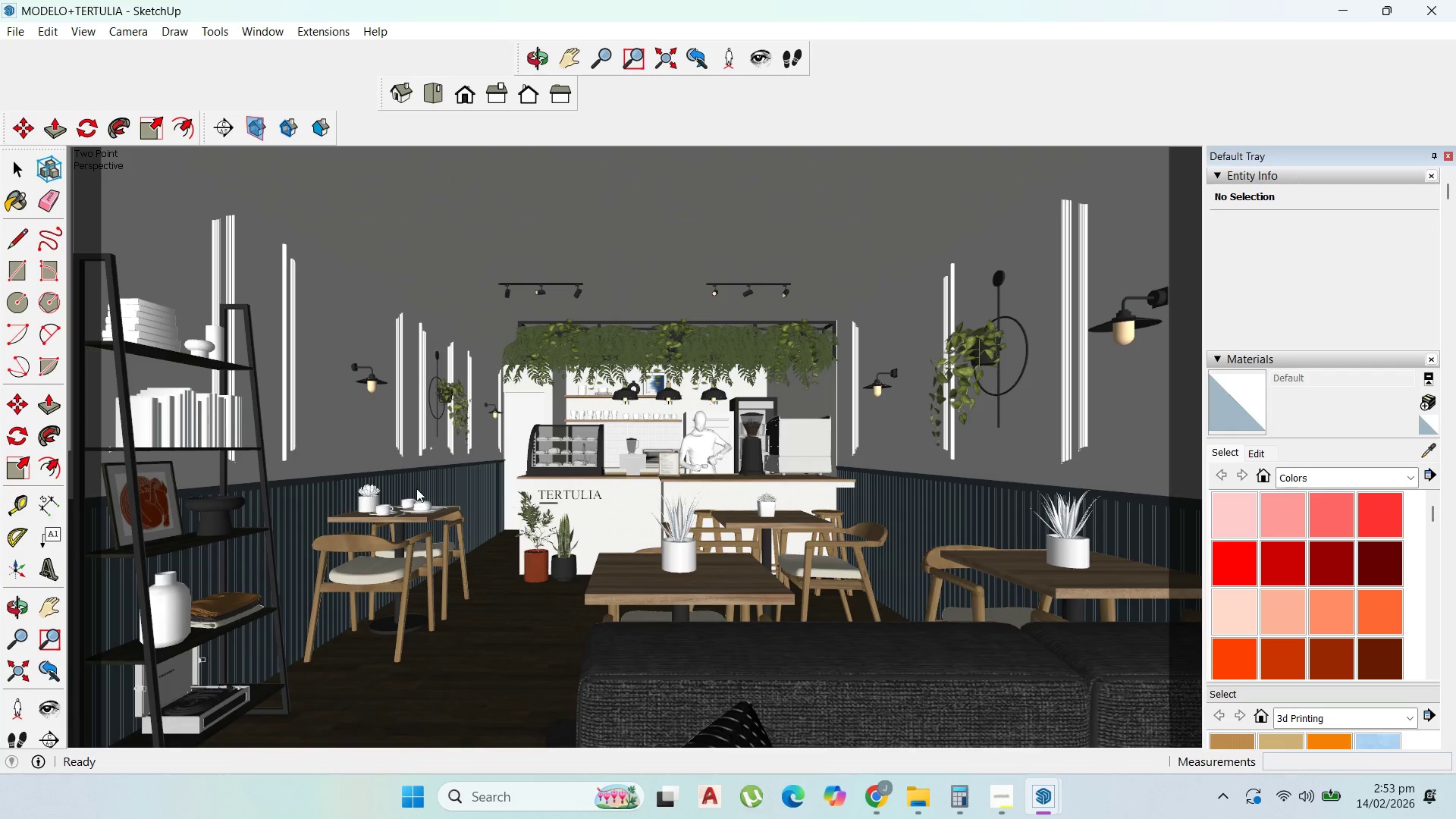 
left_click([624, 488])
 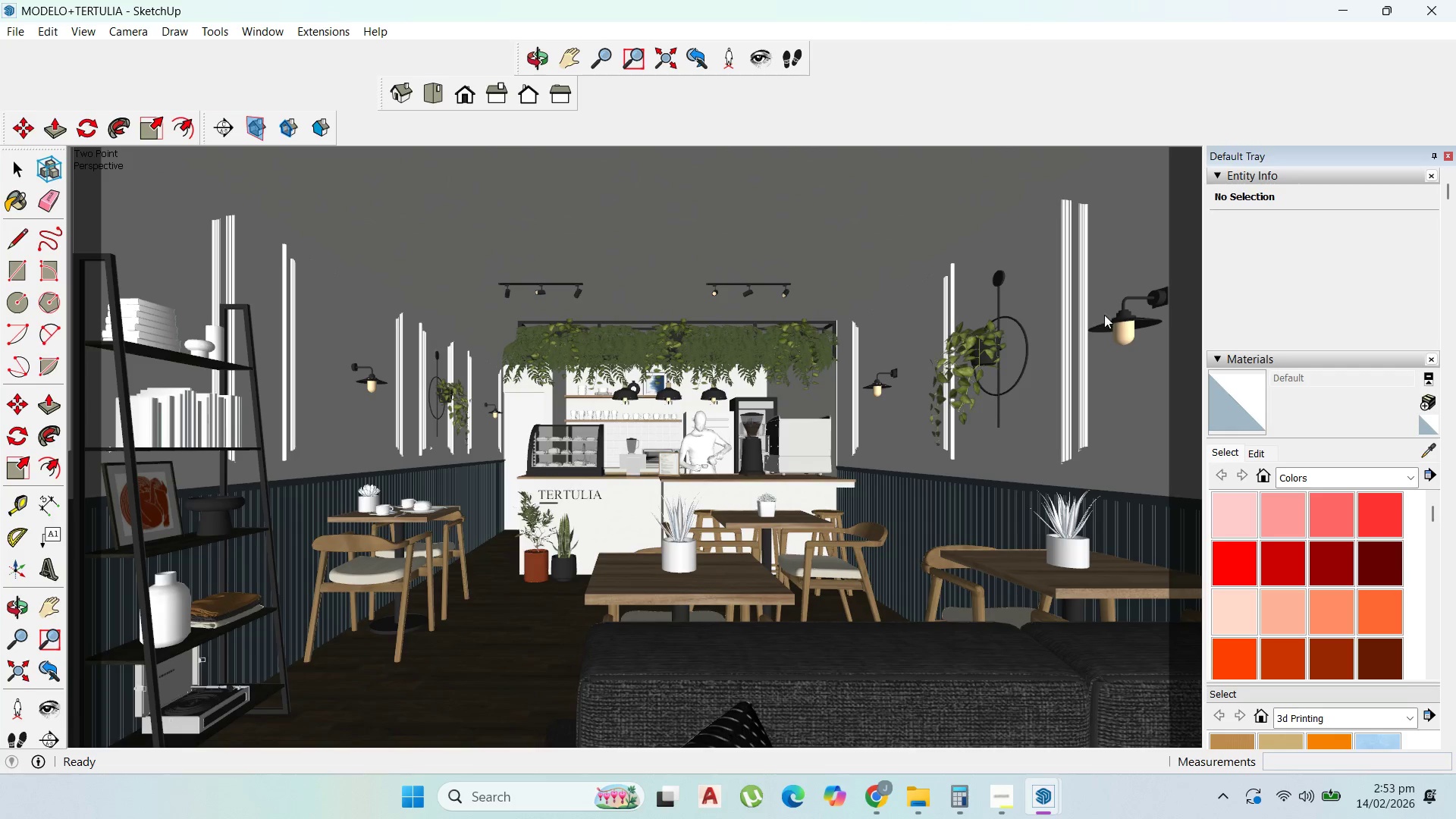 
left_click([1119, 322])
 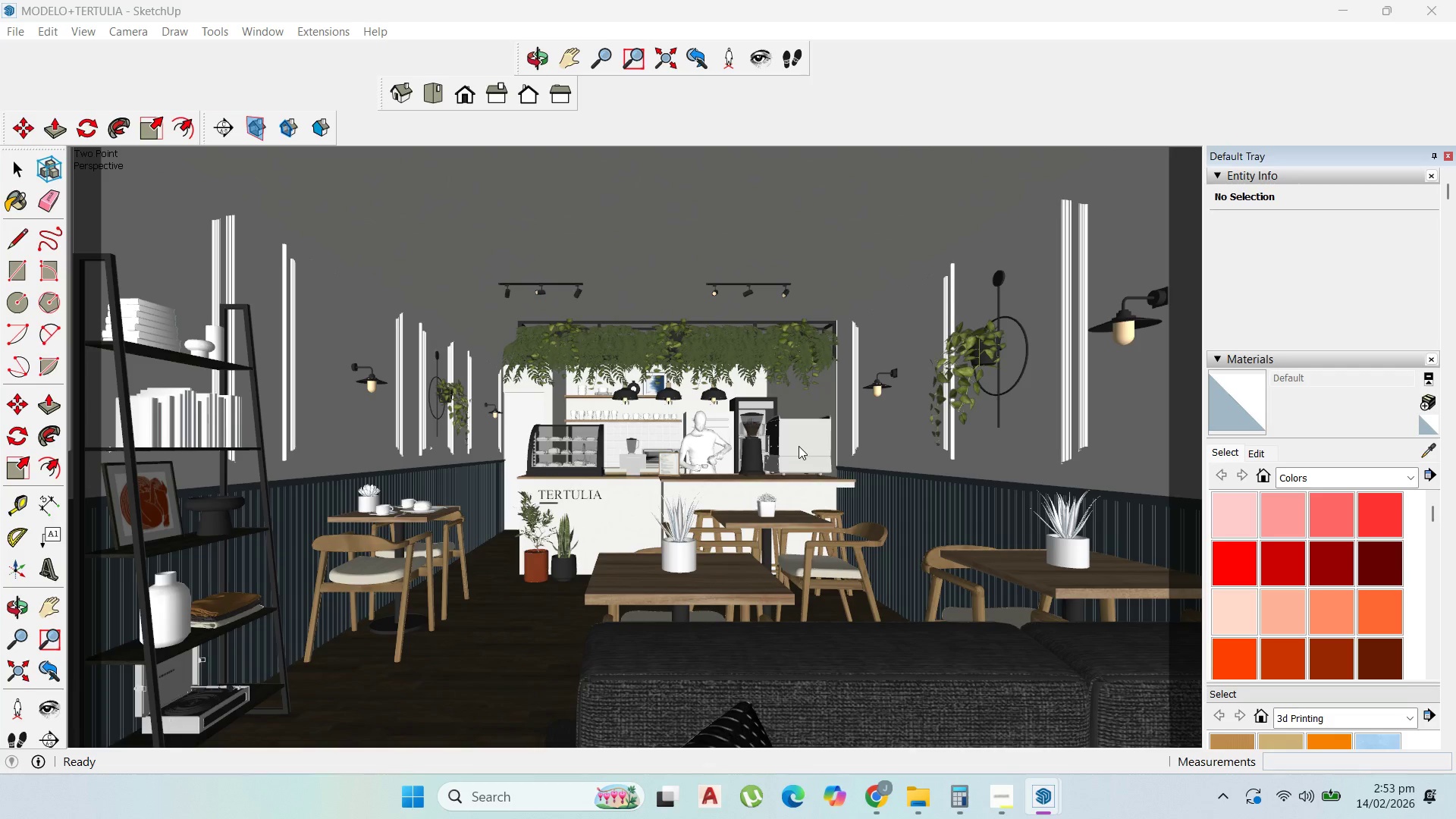 
wait(5.23)
 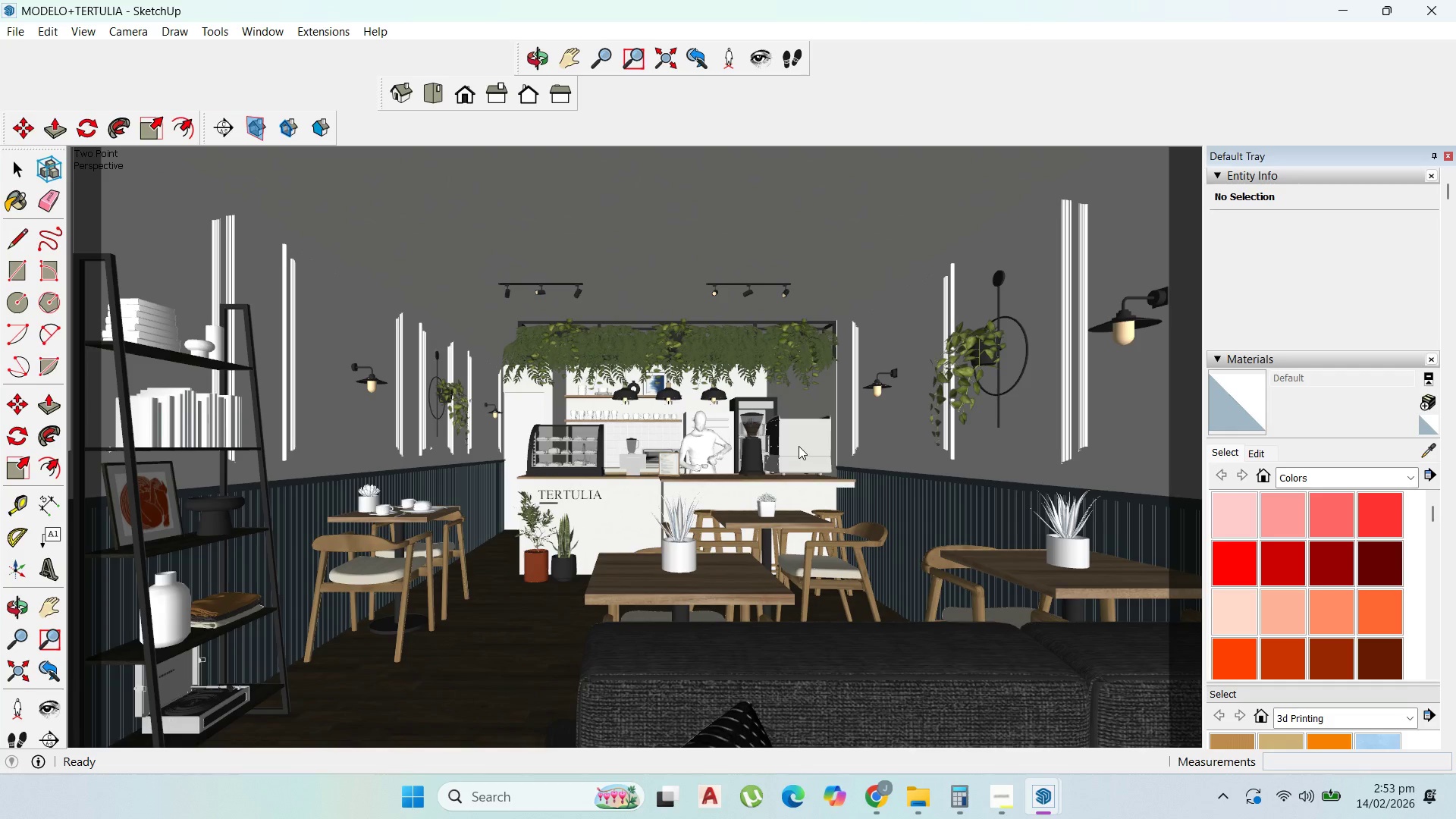 
left_click([922, 497])
 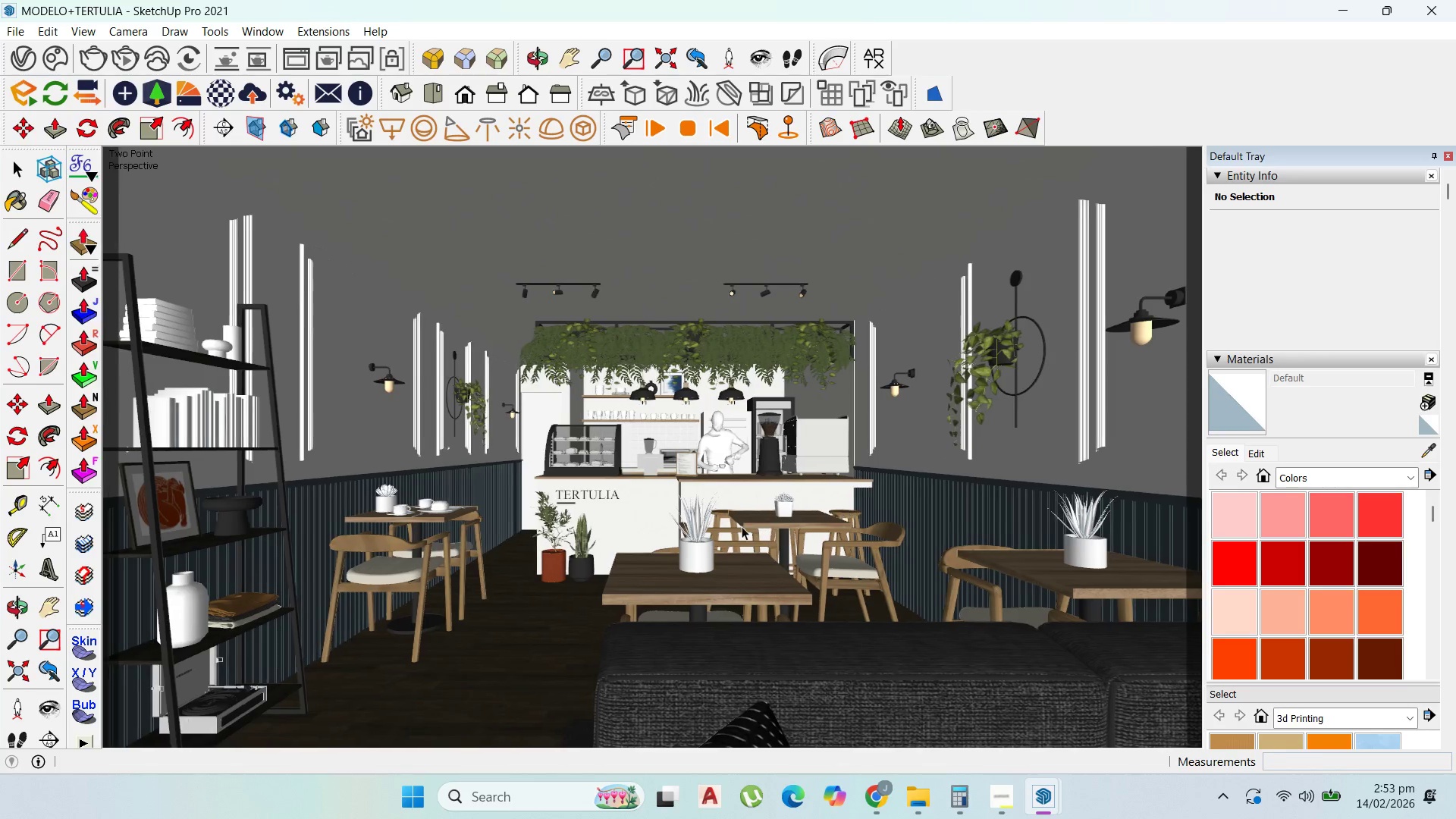 
scroll: coordinate [796, 526], scroll_direction: up, amount: 1.0
 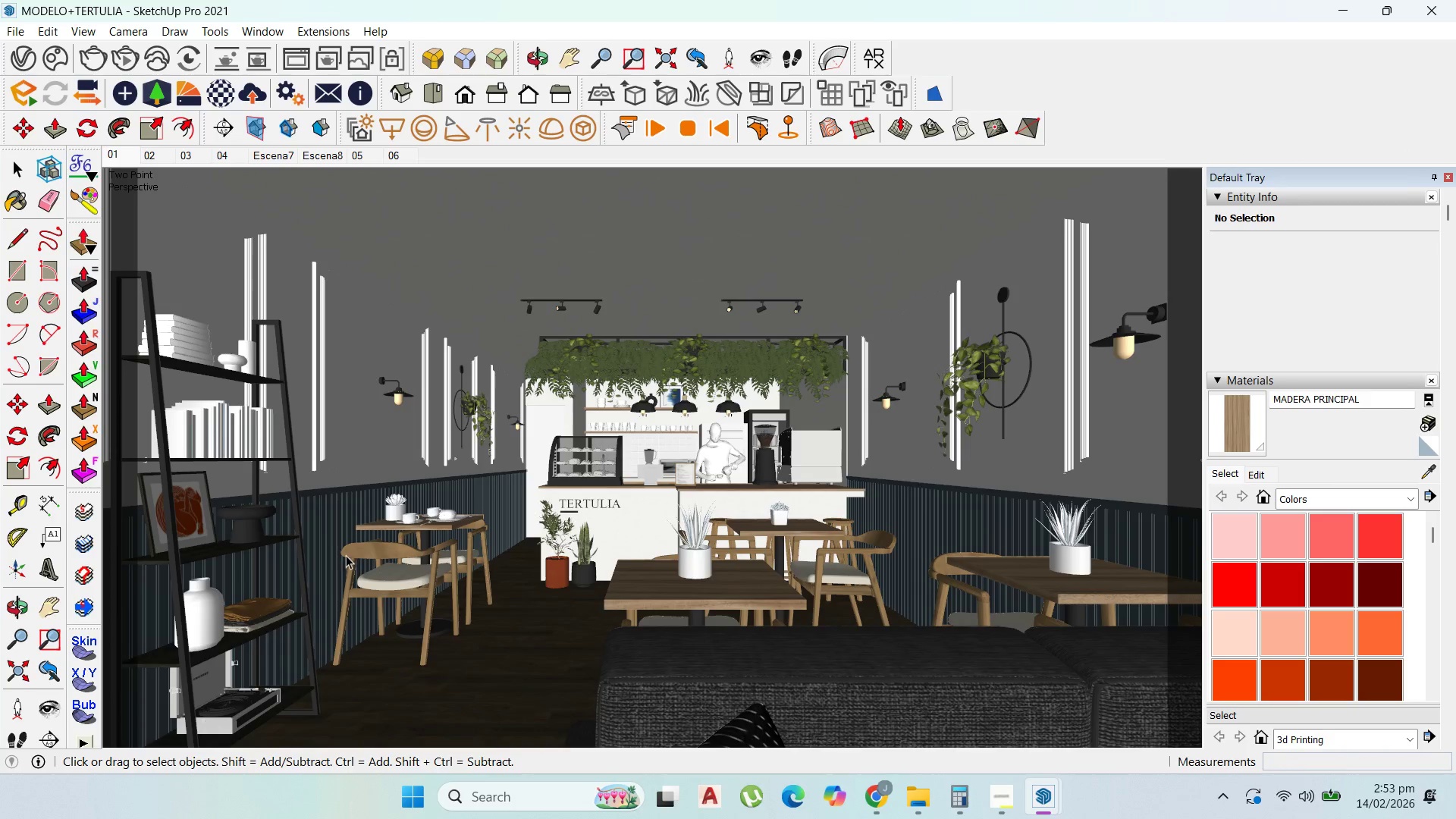 
left_click([527, 574])
 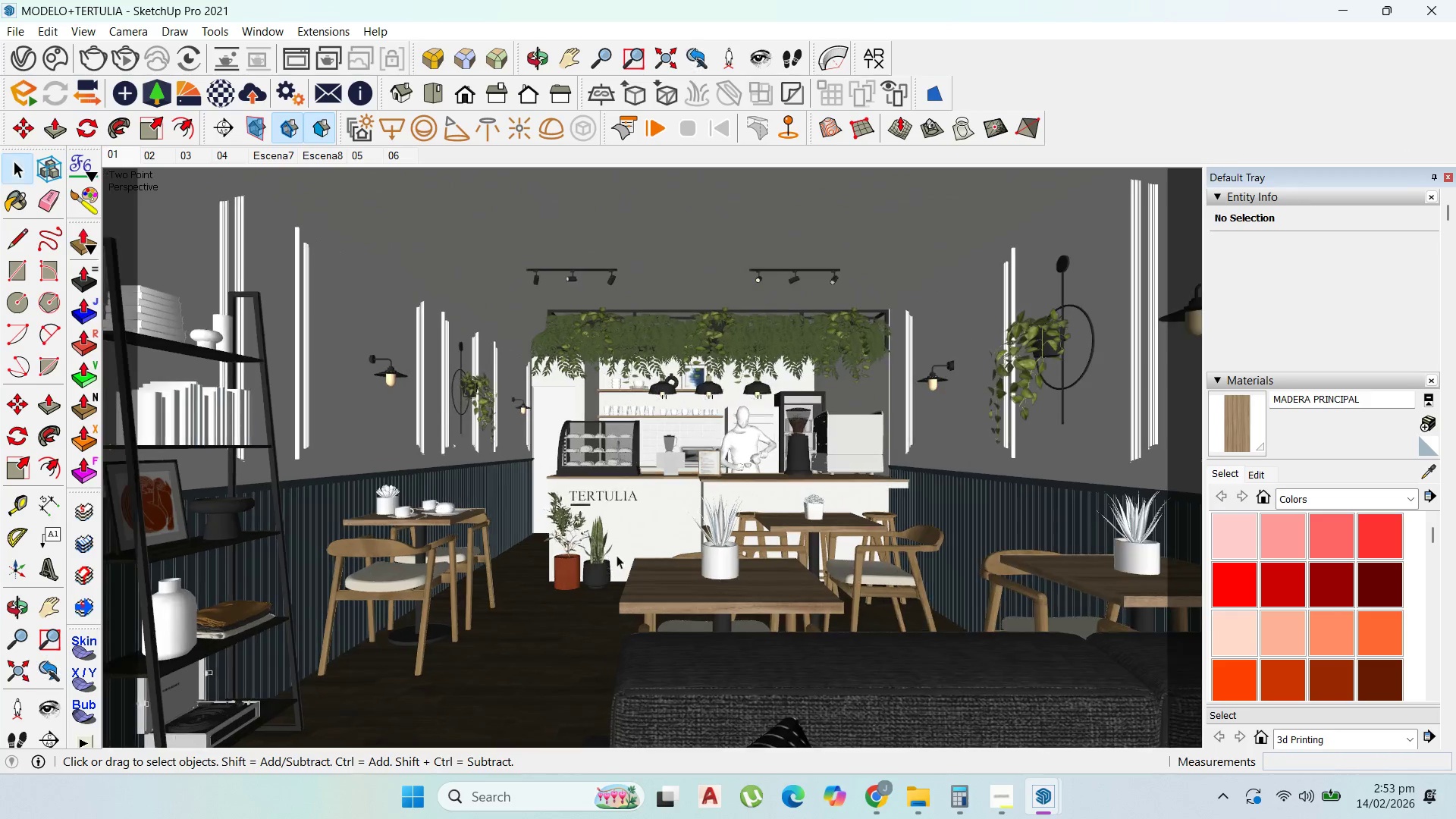 
scroll: coordinate [555, 539], scroll_direction: up, amount: 12.0
 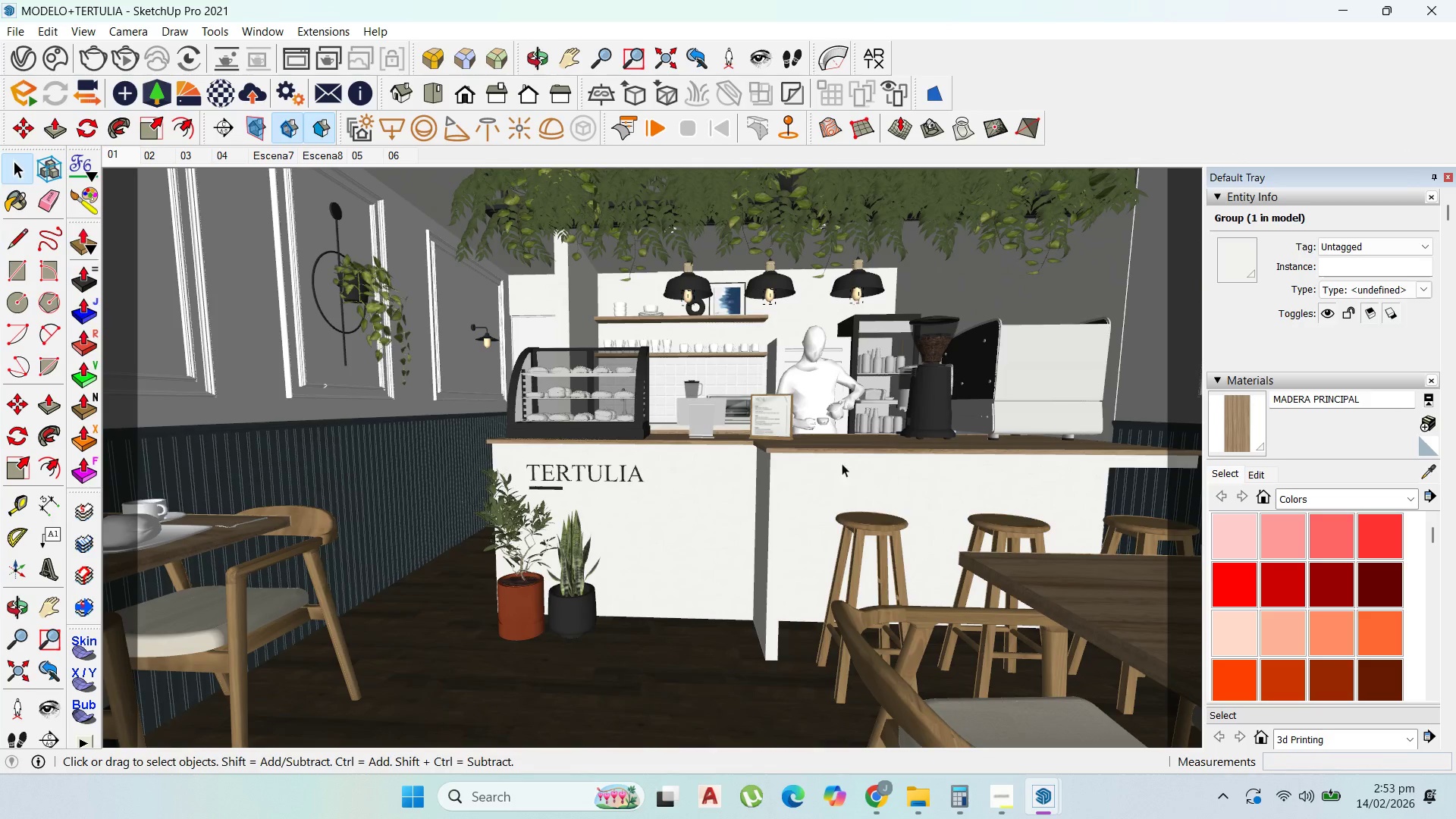 
scroll: coordinate [508, 586], scroll_direction: none, amount: 0.0
 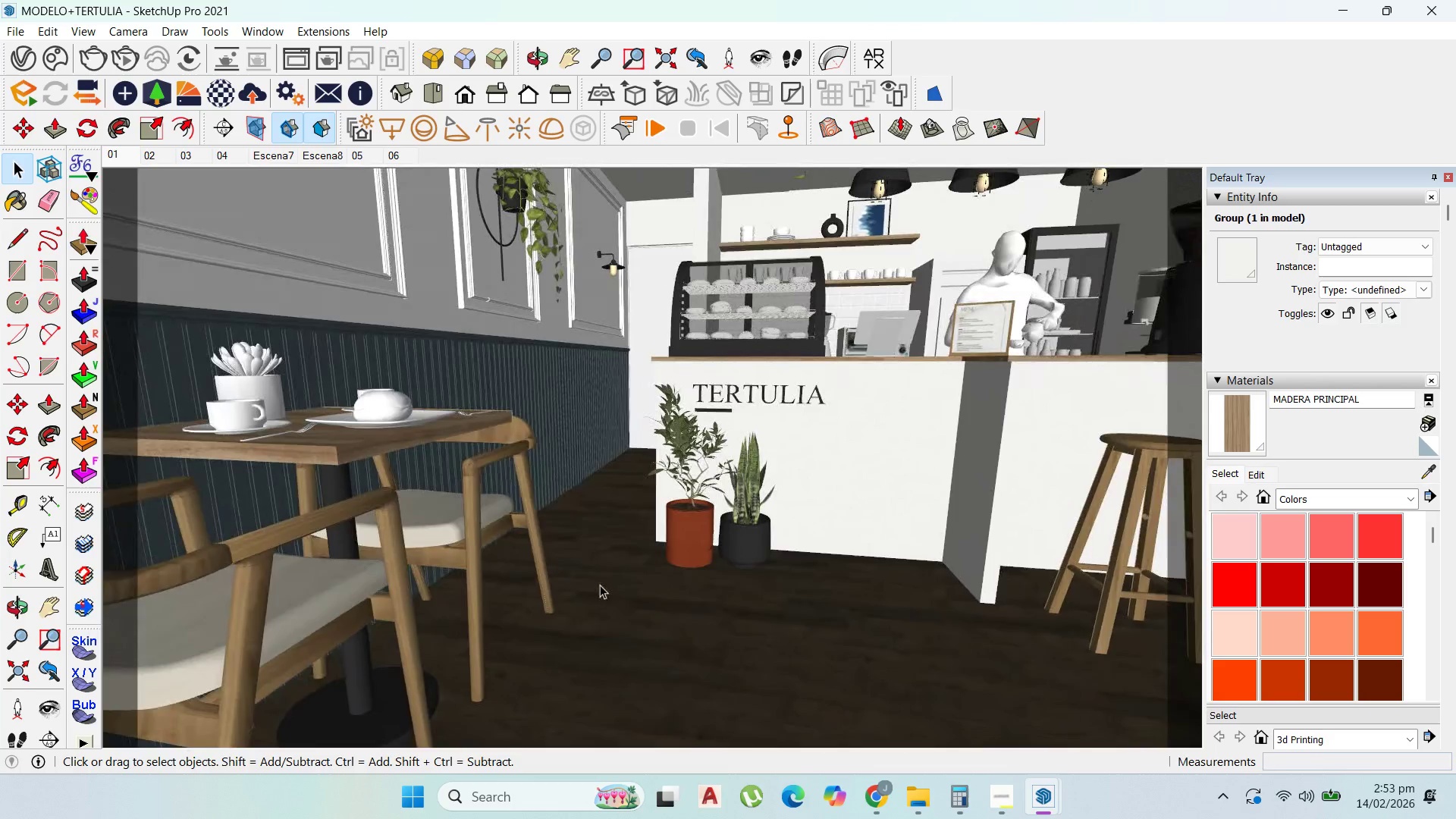 
scroll: coordinate [466, 487], scroll_direction: up, amount: 9.0
 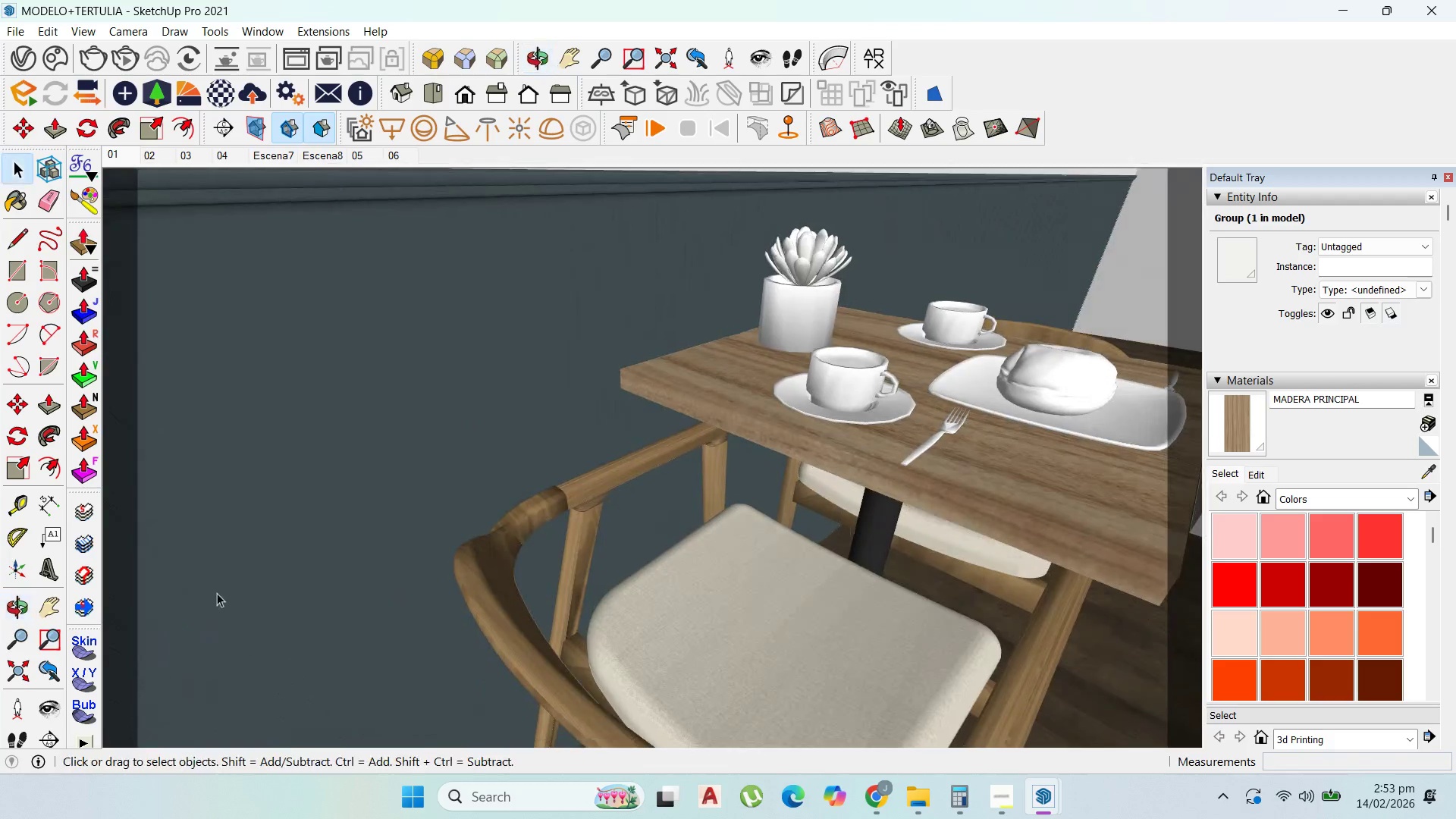 
scroll: coordinate [365, 417], scroll_direction: down, amount: 18.0
 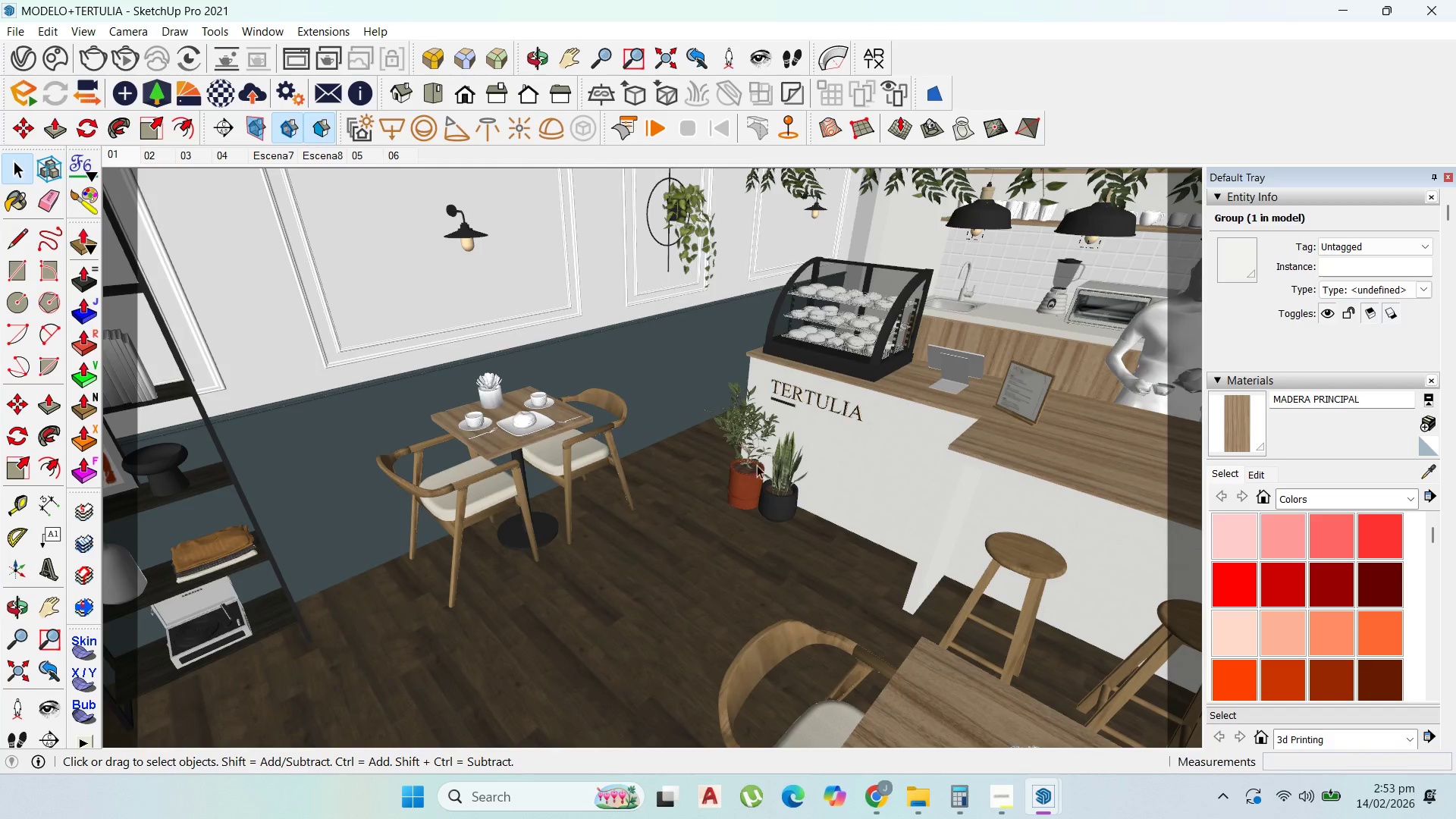 
scroll: coordinate [1077, 411], scroll_direction: up, amount: 11.0
 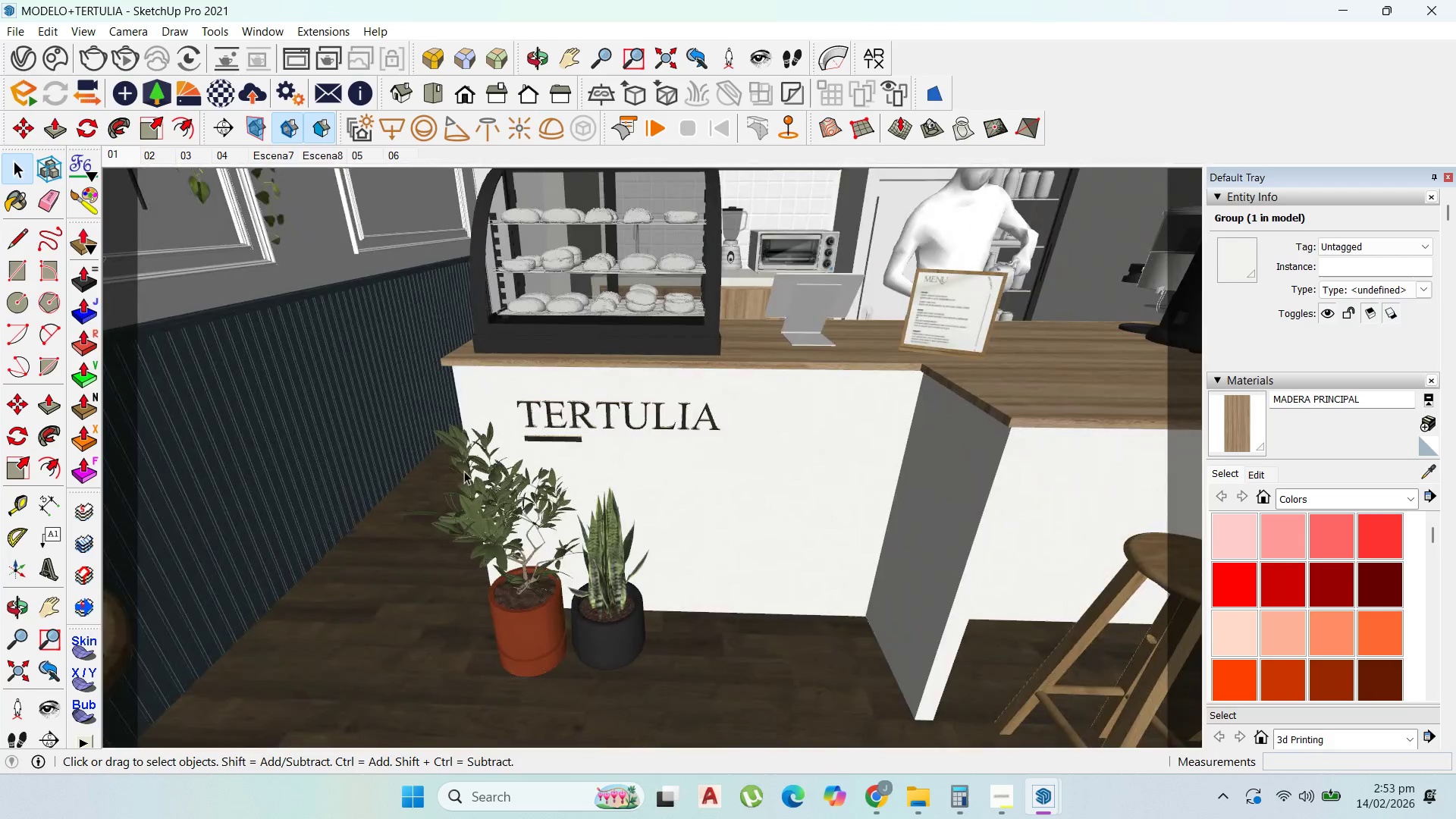 
scroll: coordinate [852, 287], scroll_direction: none, amount: 0.0
 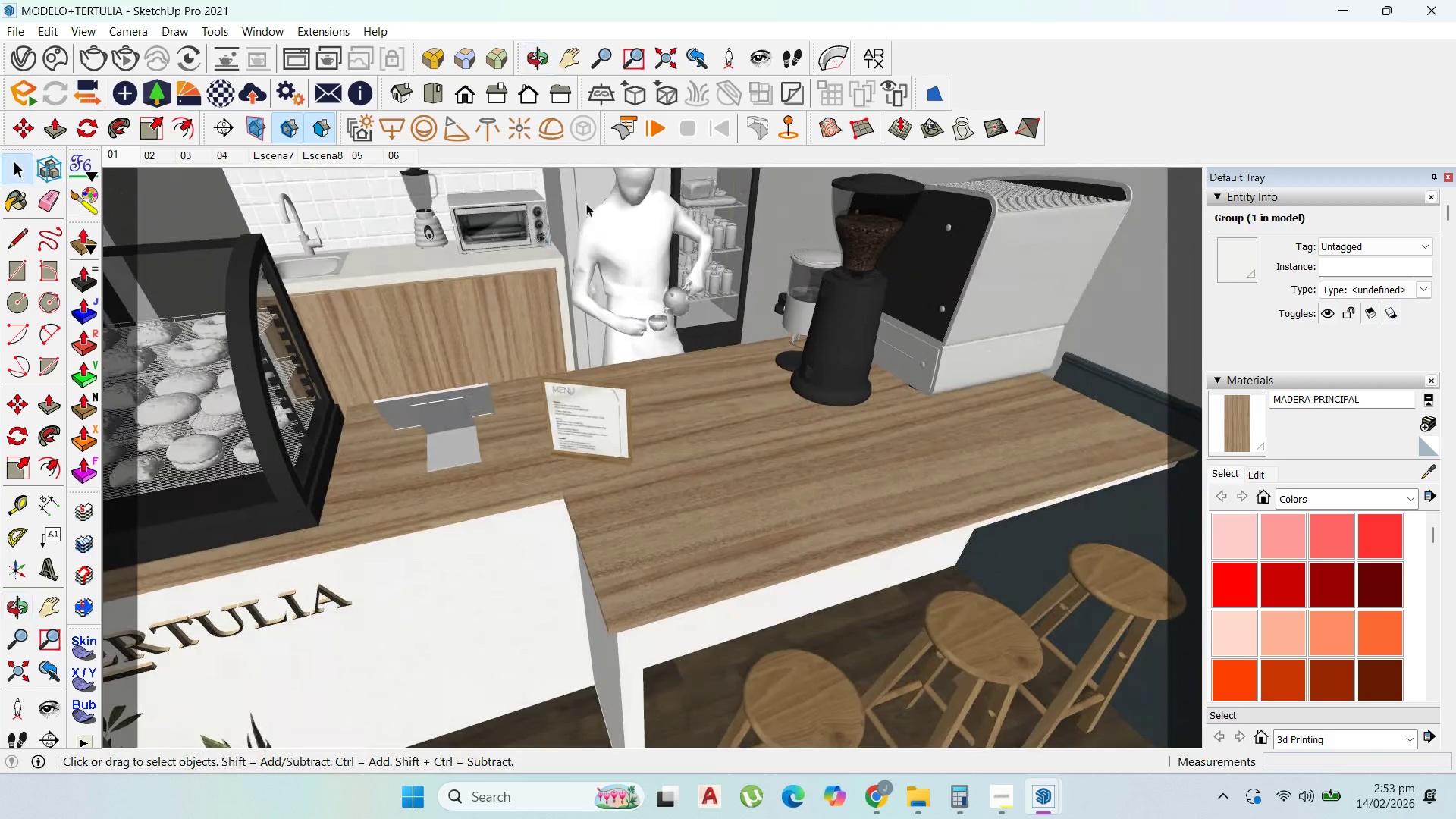 
scroll: coordinate [819, 377], scroll_direction: down, amount: 1.0
 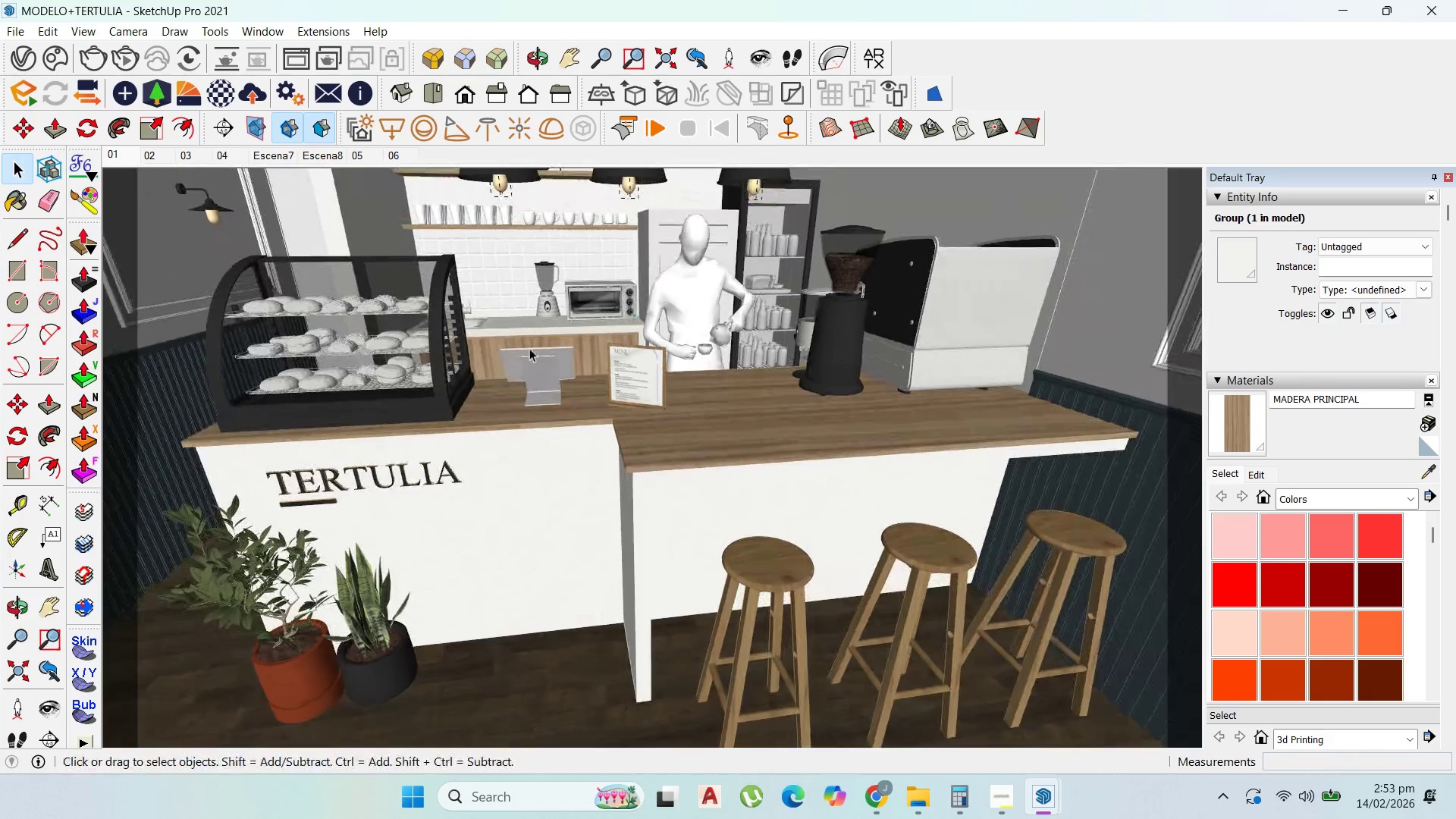 
scroll: coordinate [510, 339], scroll_direction: up, amount: 11.0
 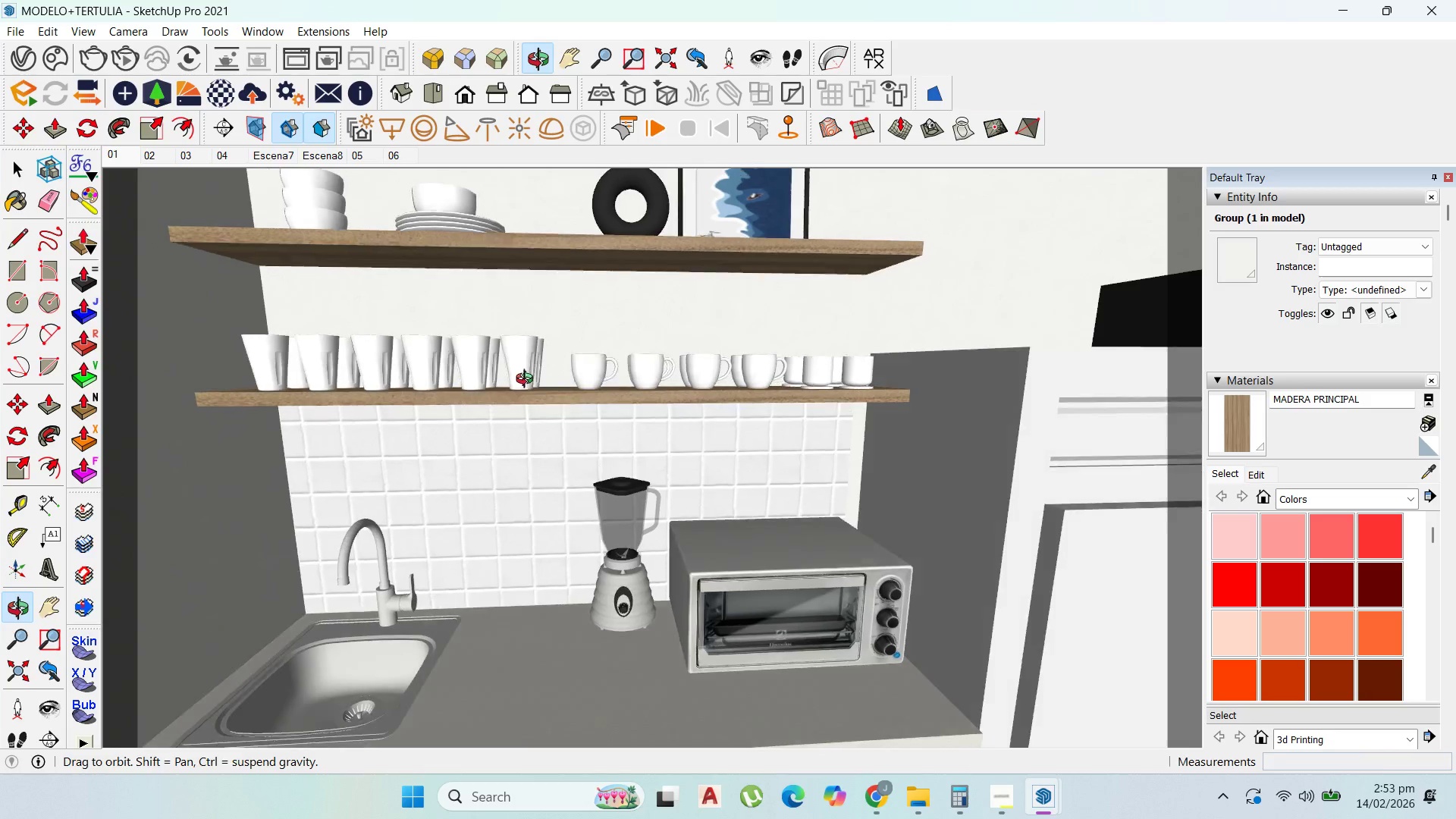 
scroll: coordinate [539, 366], scroll_direction: down, amount: 12.0
 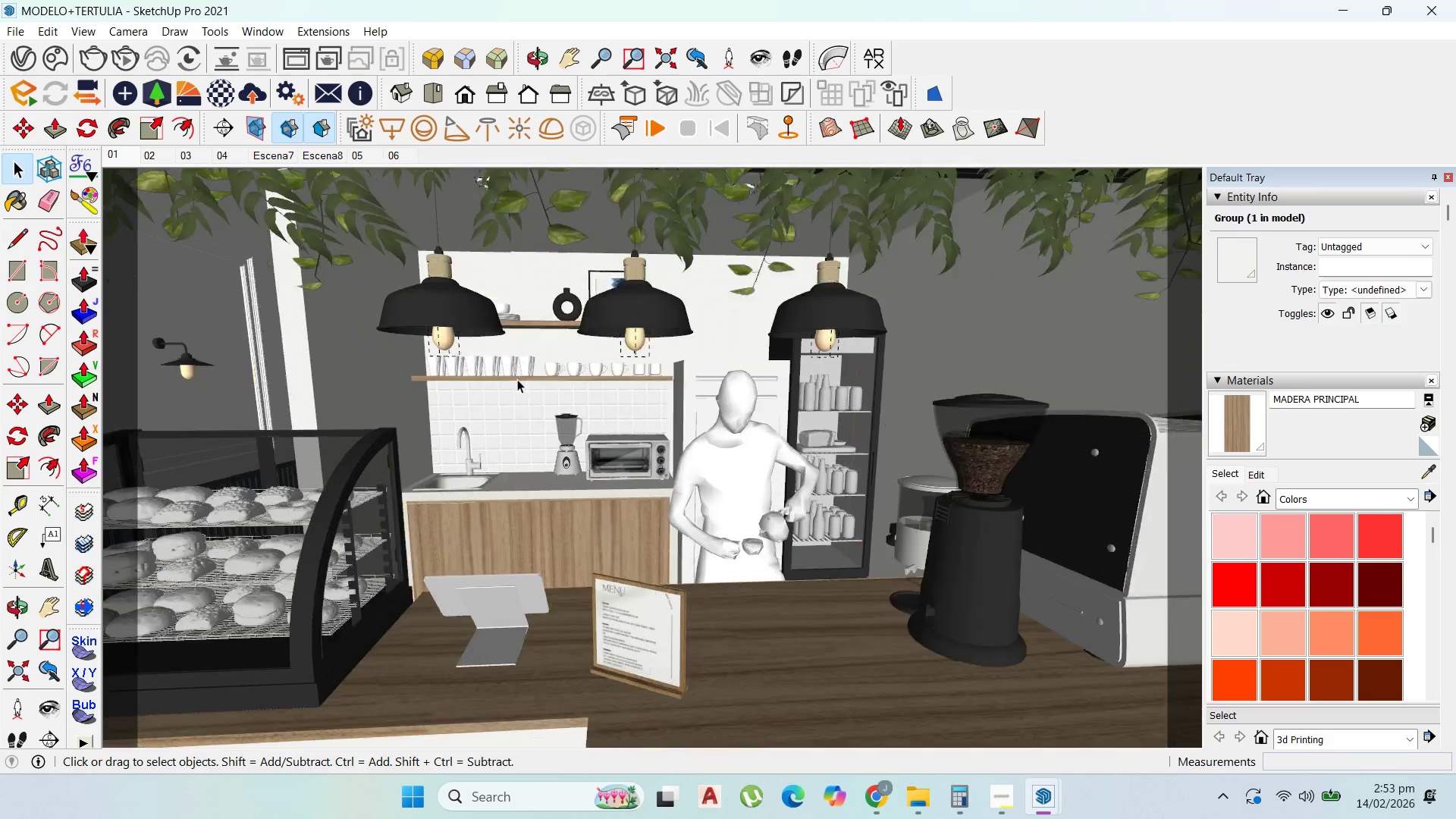 
left_click([588, 477])
 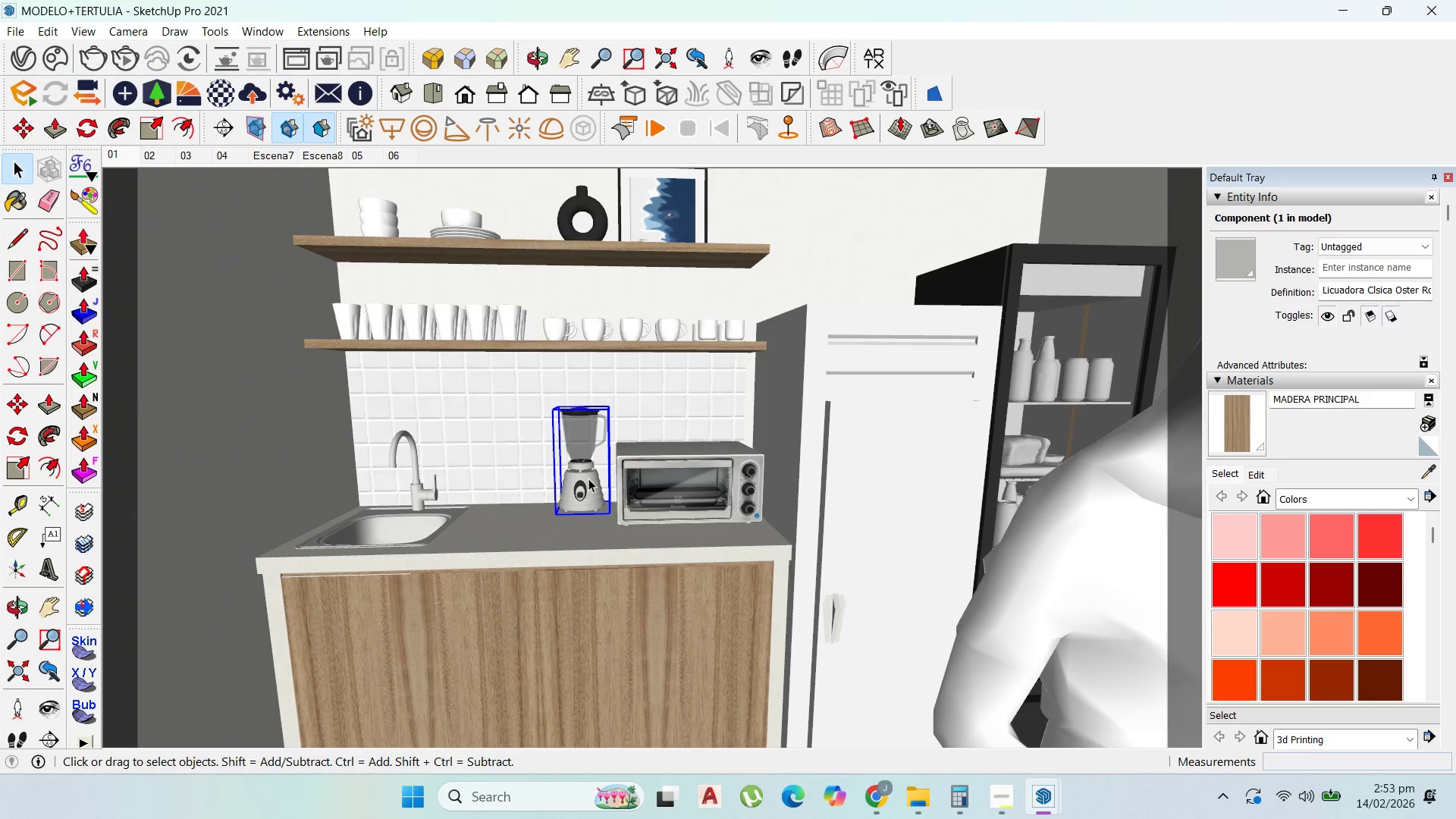 
scroll: coordinate [573, 457], scroll_direction: up, amount: 6.0
 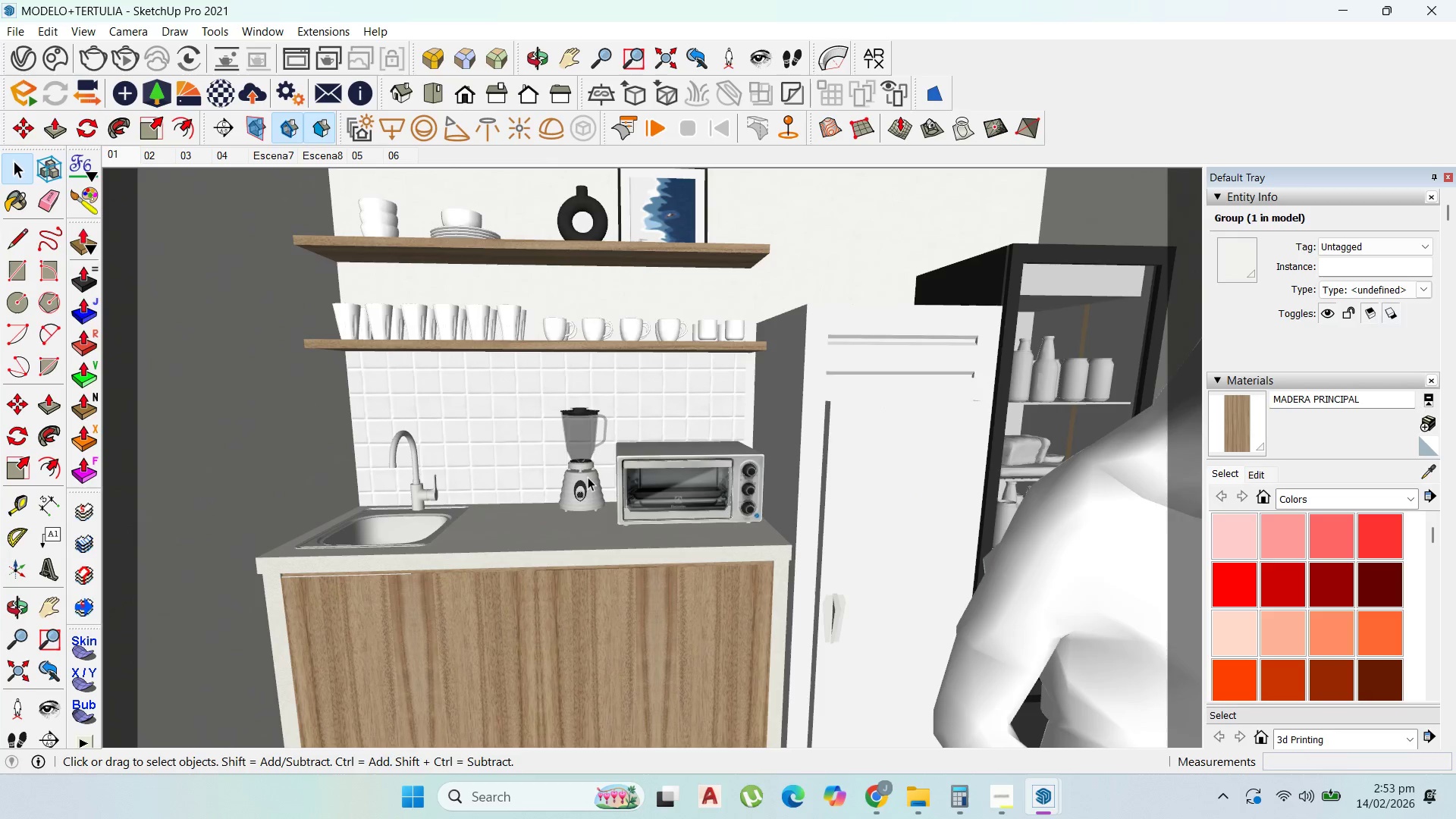 
key(Control+C)
 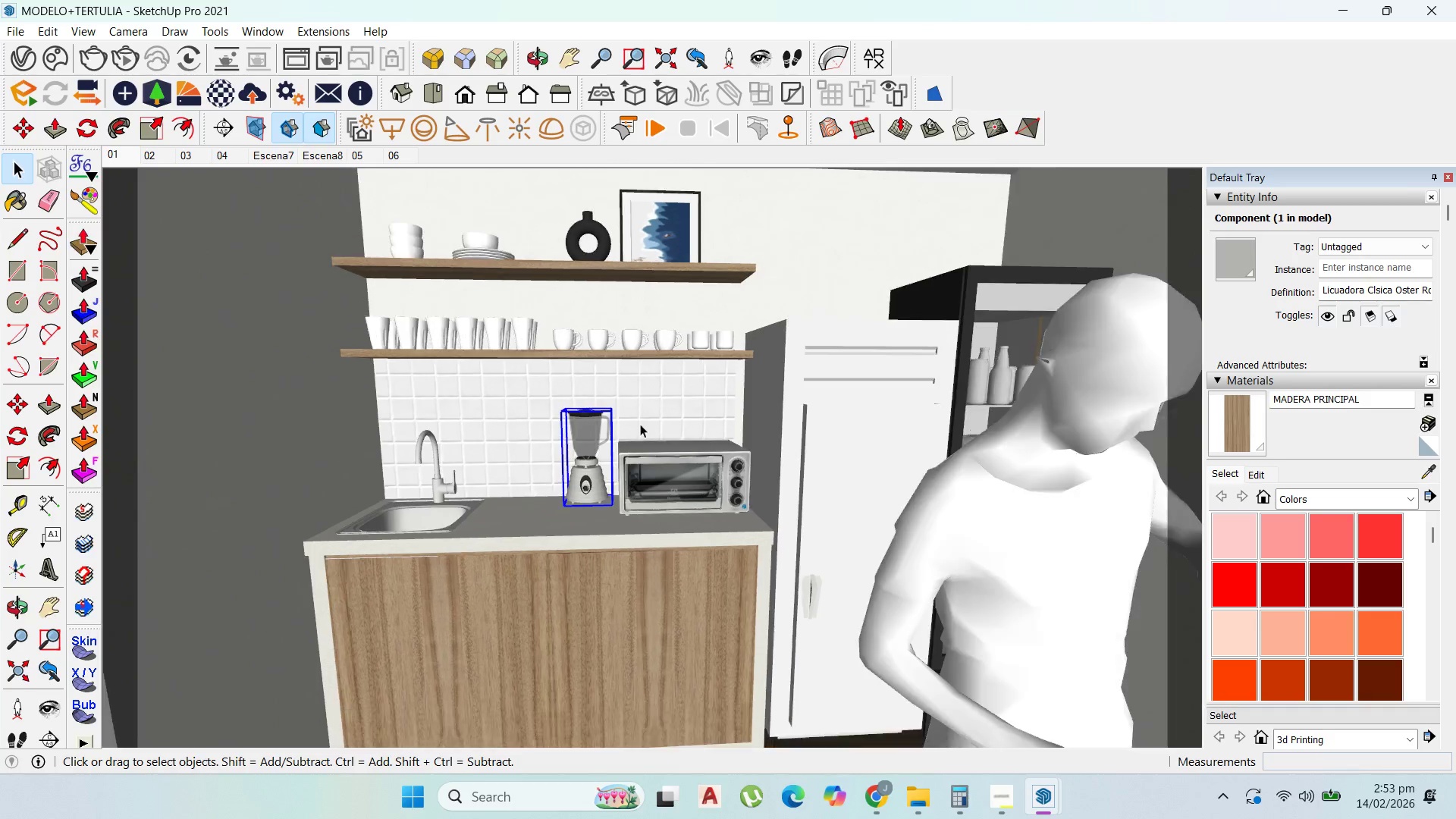 
scroll: coordinate [725, 560], scroll_direction: down, amount: 11.0
 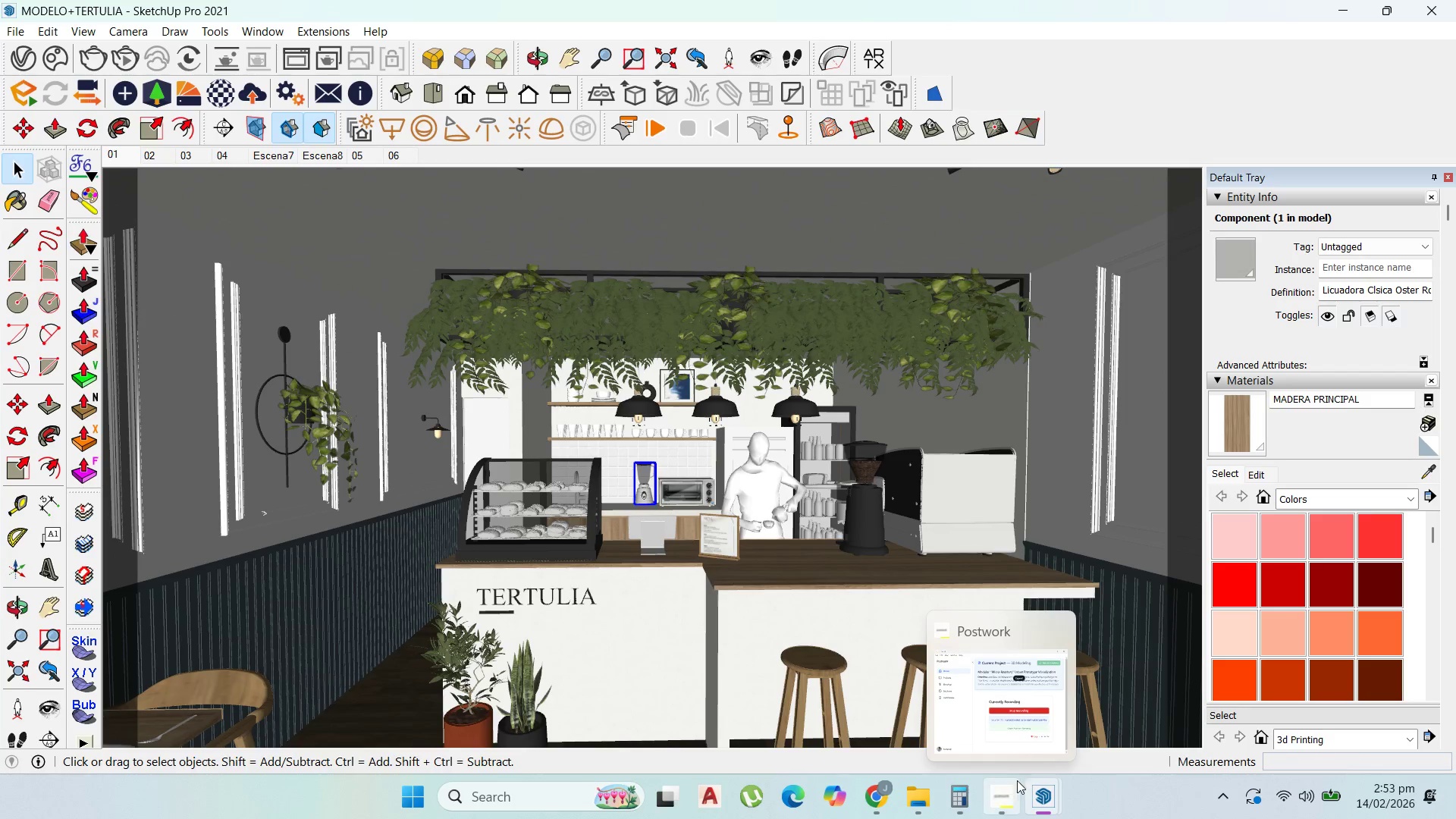 
left_click([981, 737])
 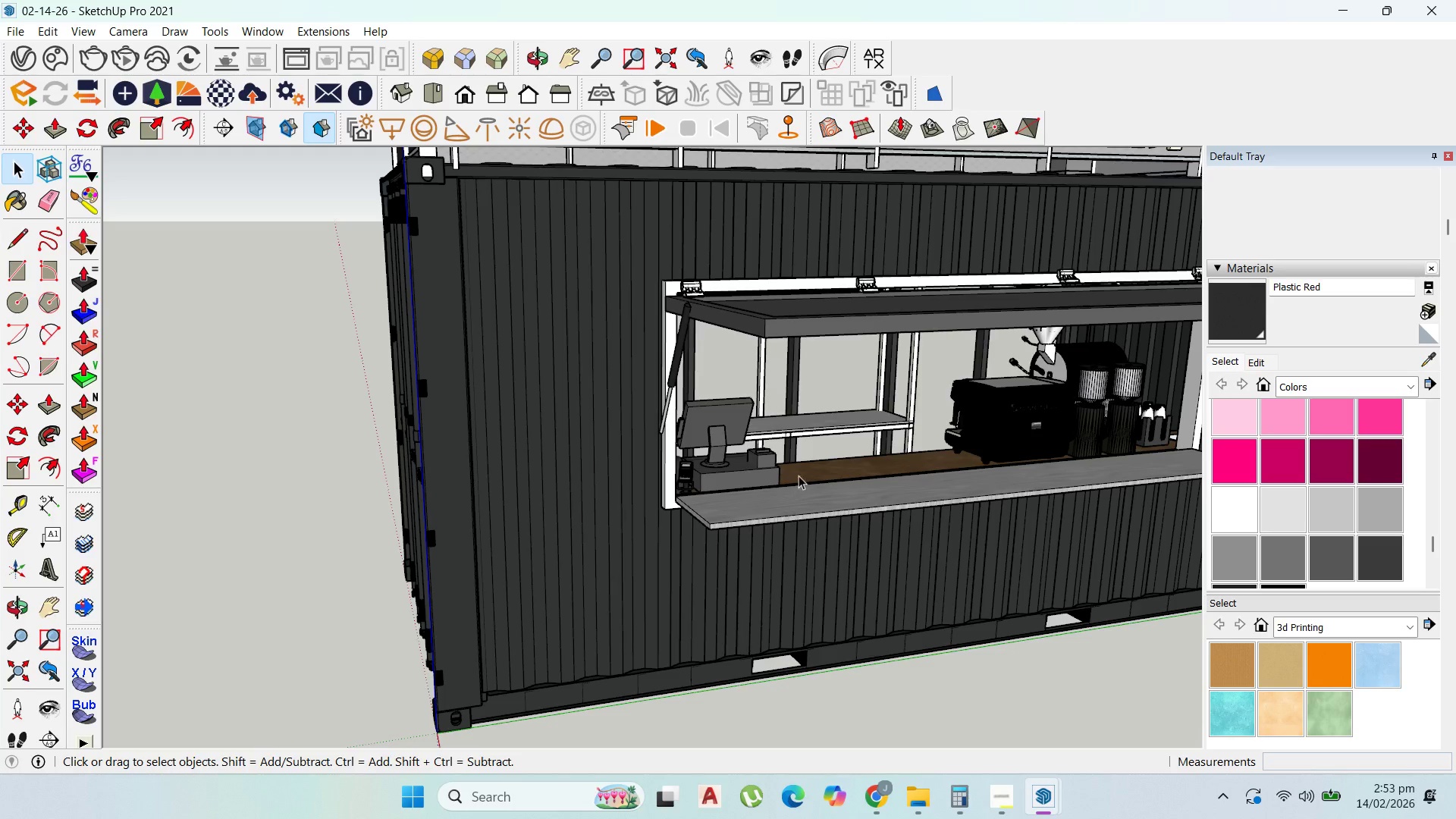 
scroll: coordinate [827, 477], scroll_direction: up, amount: 12.0
 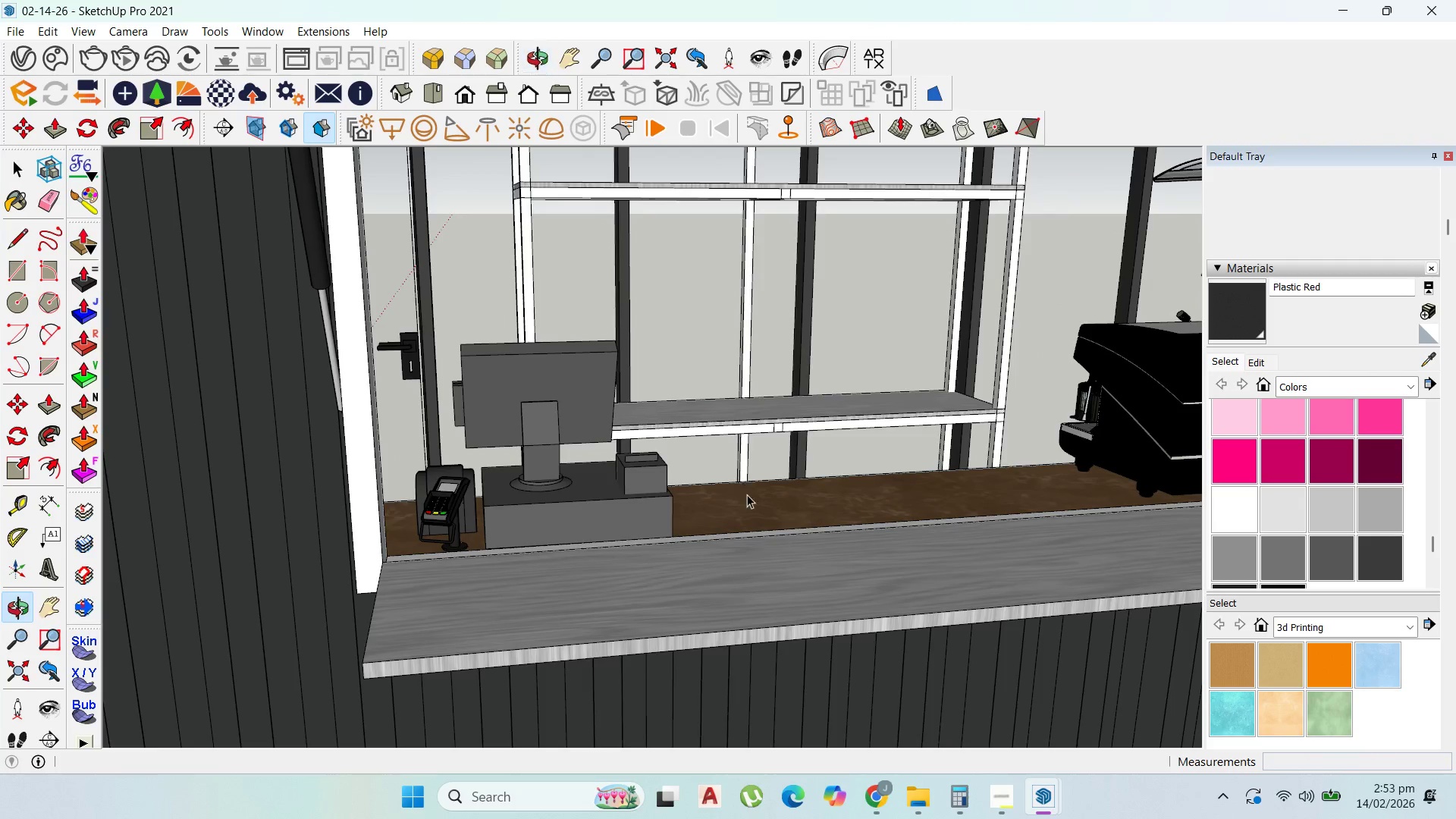 
key(Control+V)
 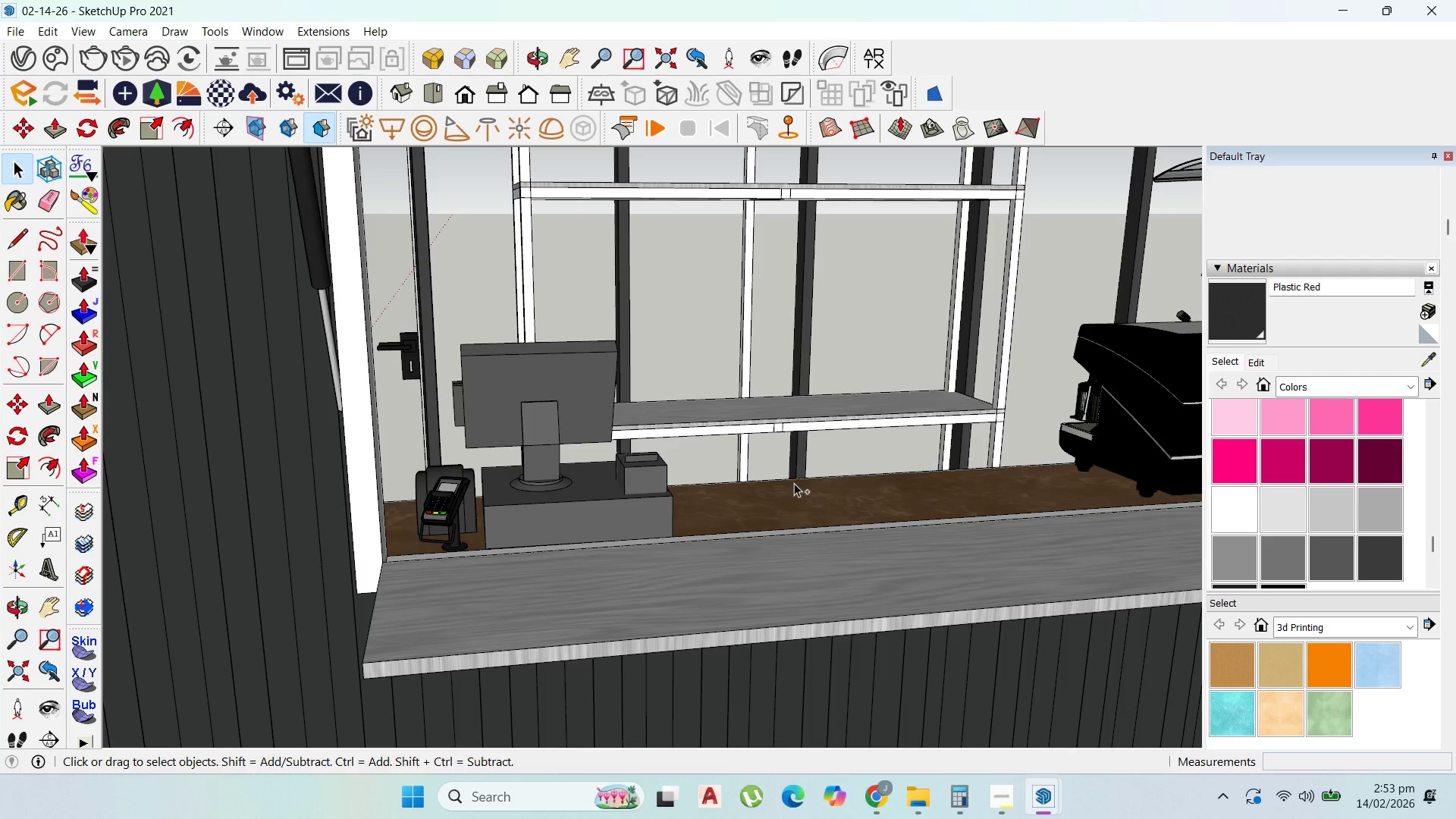 
scroll: coordinate [796, 380], scroll_direction: up, amount: 4.0
 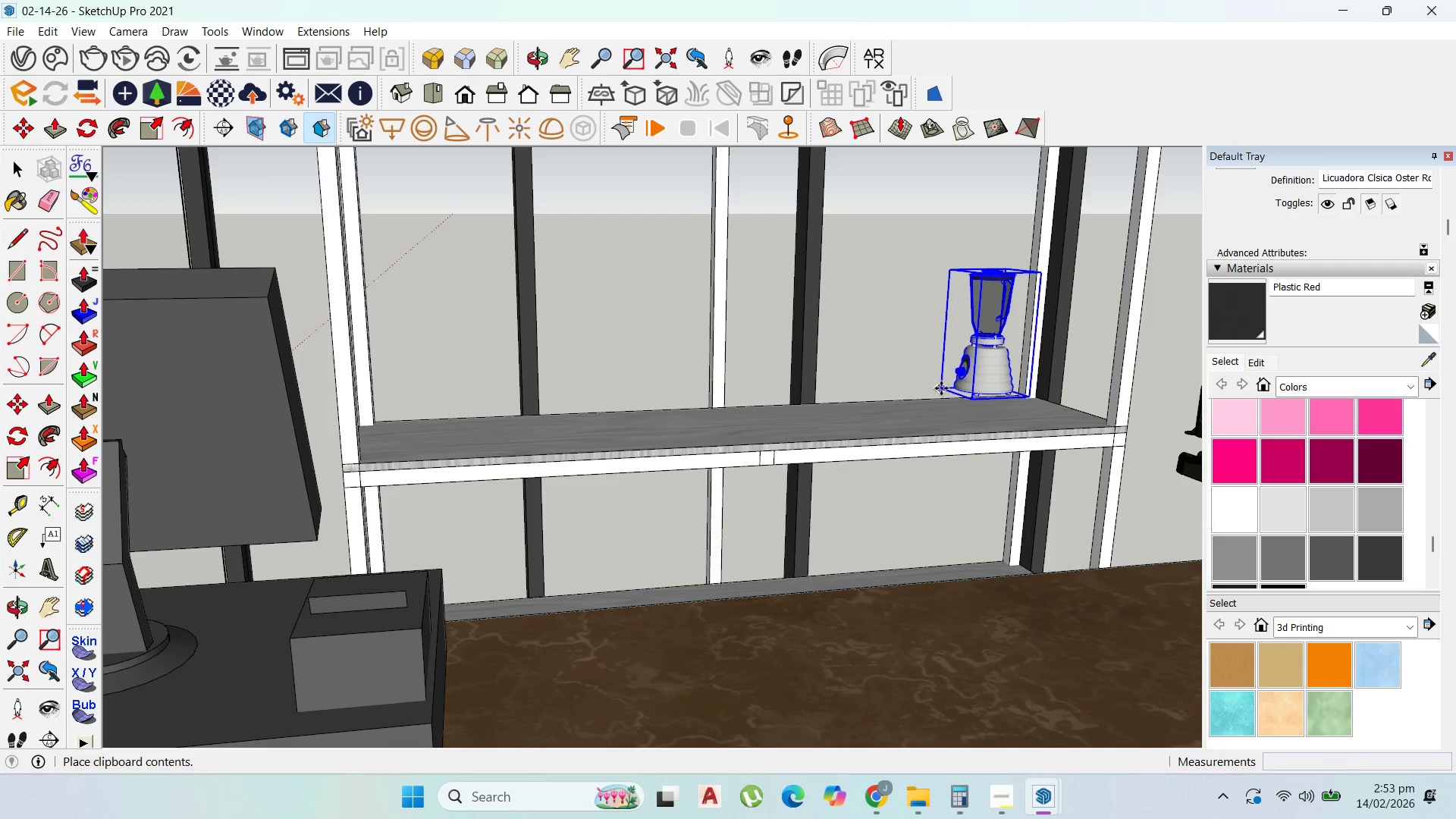 
left_click([944, 397])
 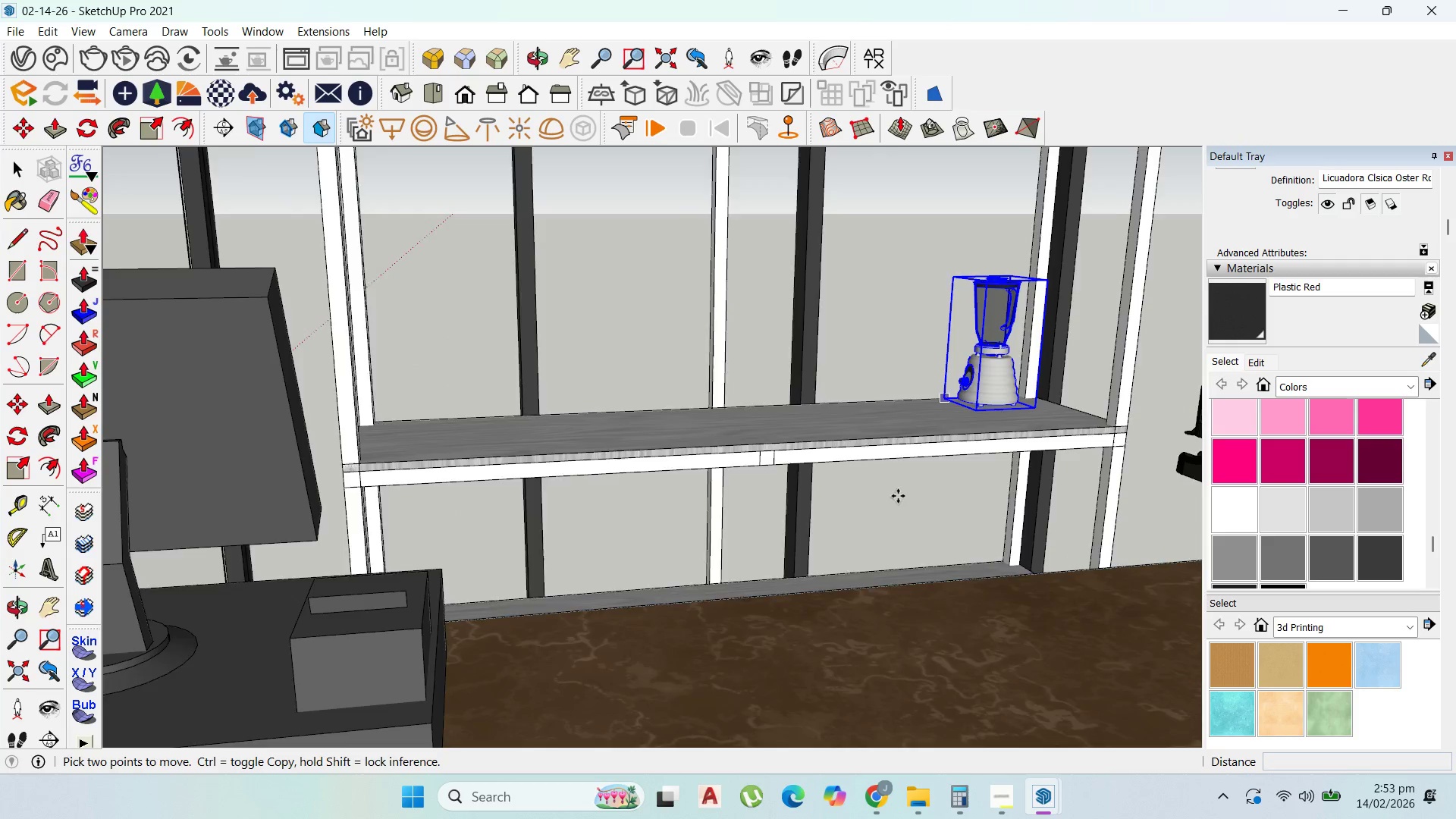 
scroll: coordinate [920, 478], scroll_direction: down, amount: 10.0
 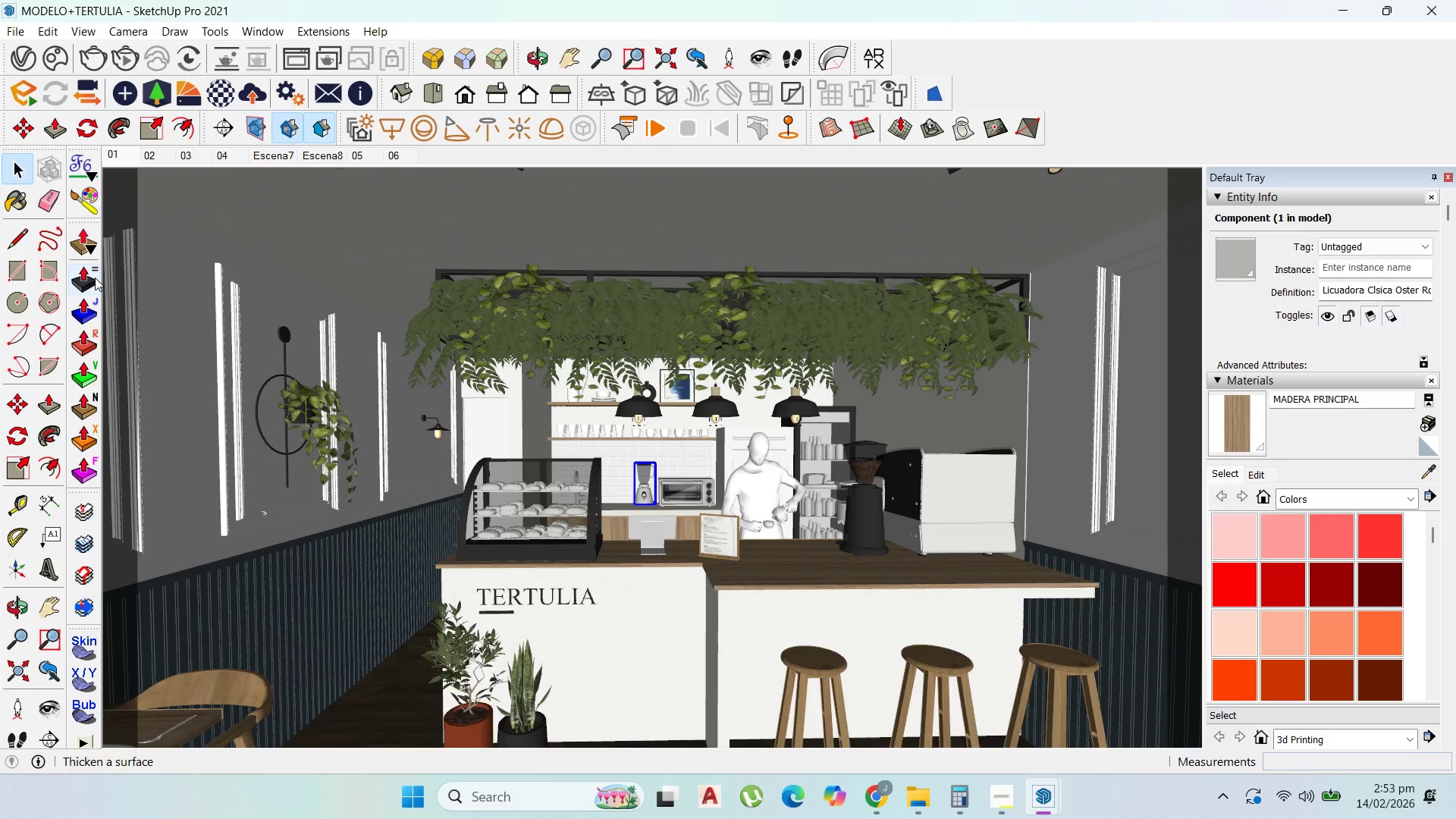 
wait(6.05)
 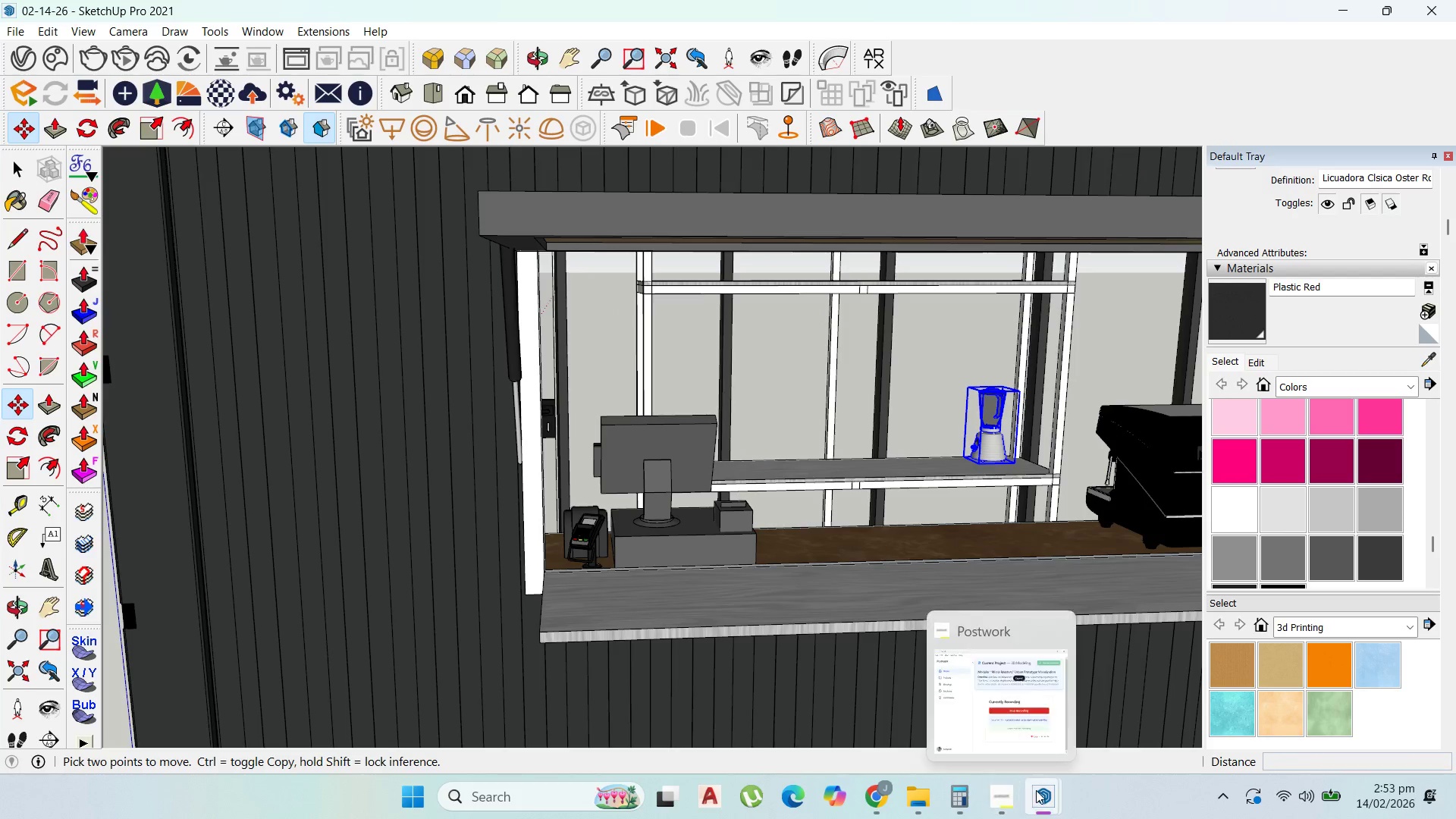 
scroll: coordinate [580, 544], scroll_direction: down, amount: 4.0
 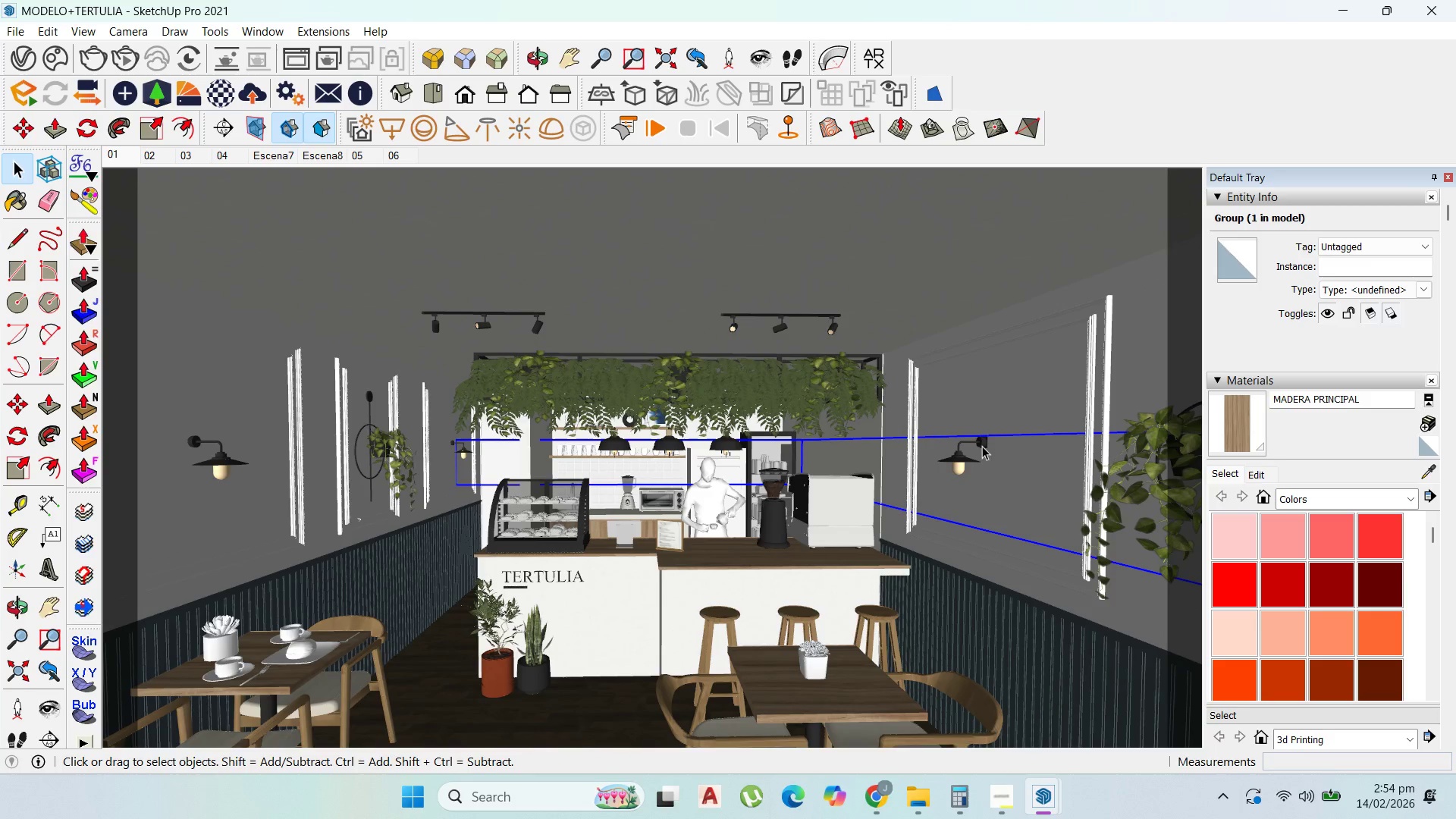 
double_click([959, 457])
 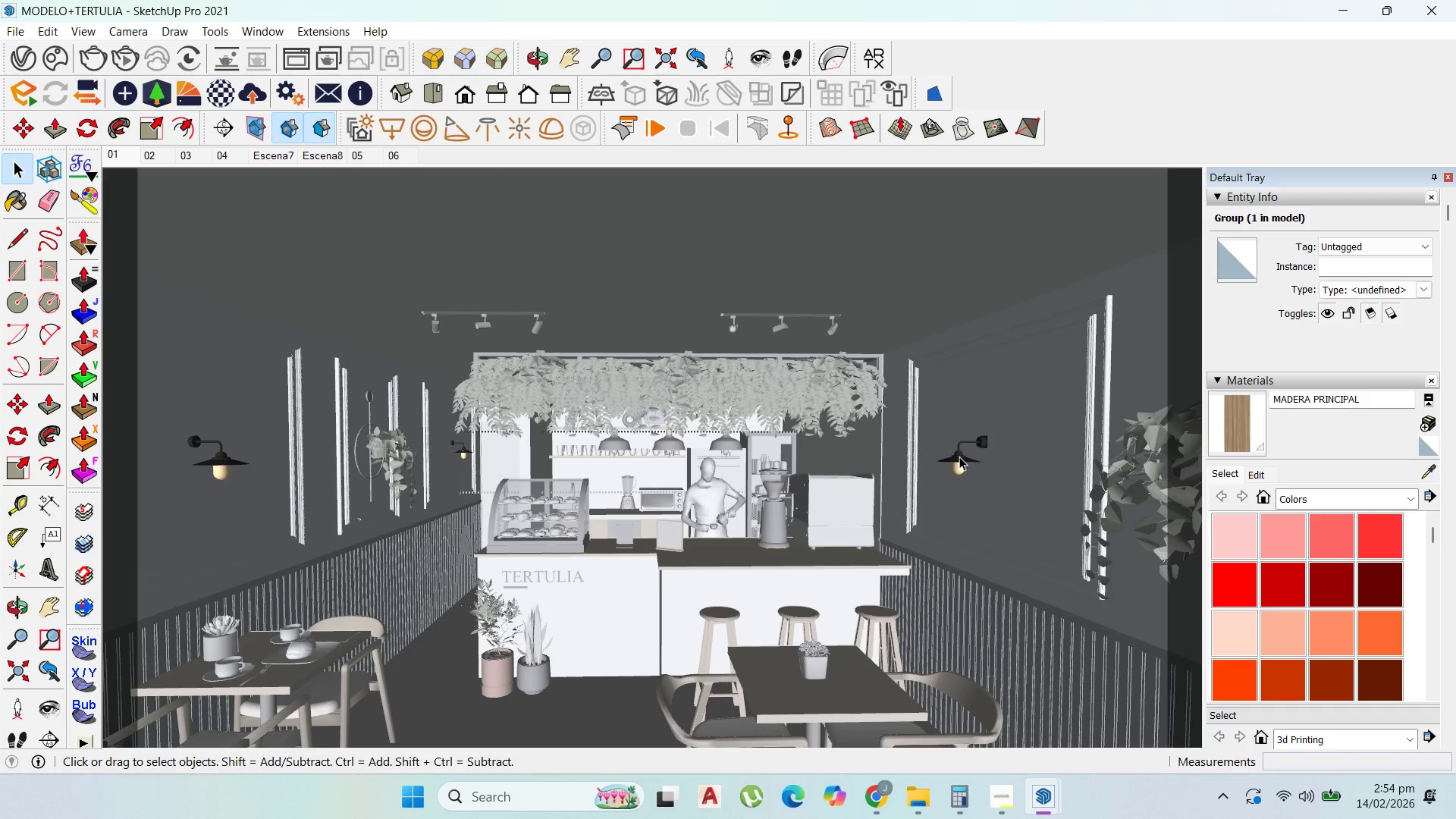 
triple_click([959, 457])
 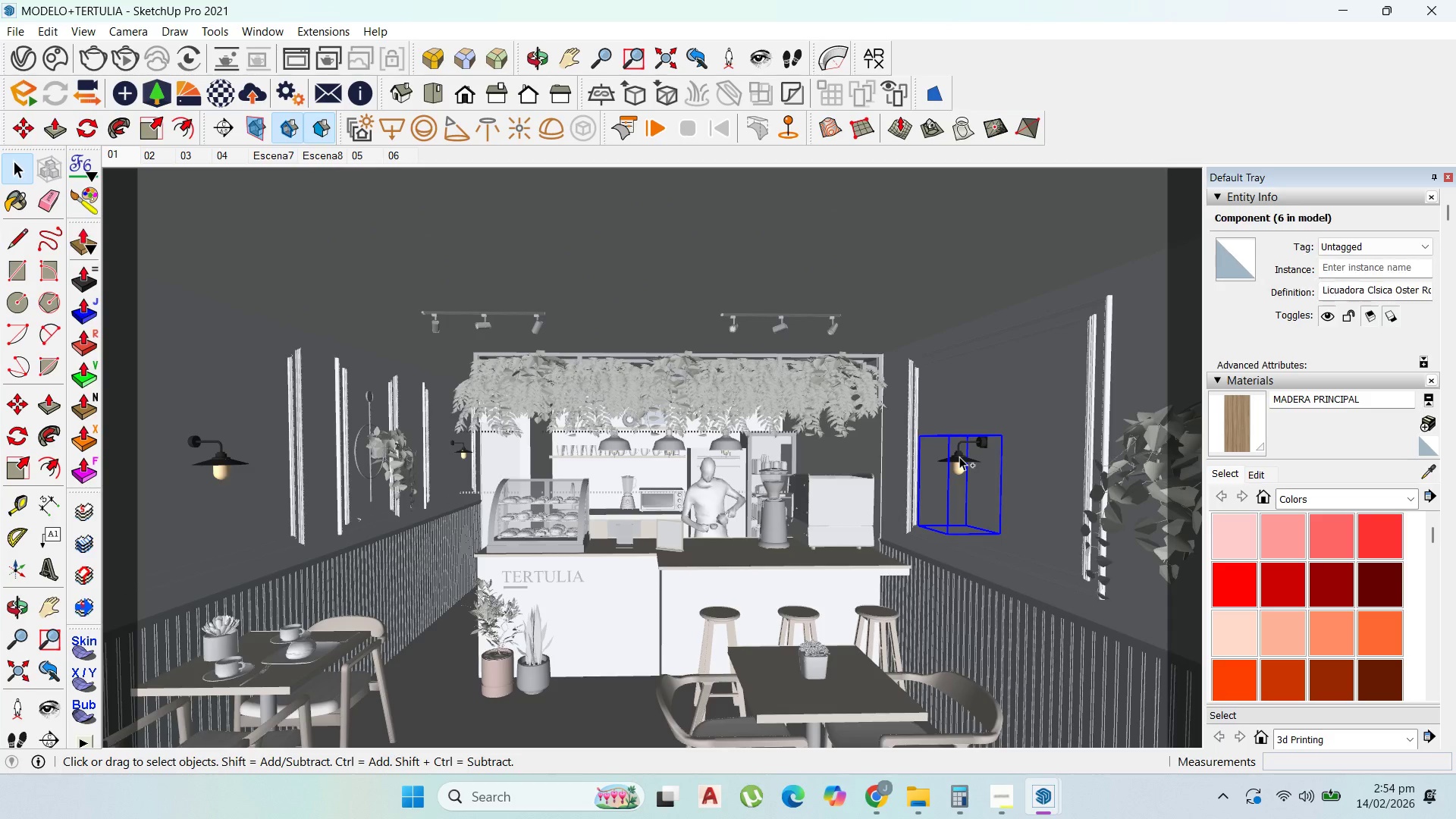 
key(Control+C)
 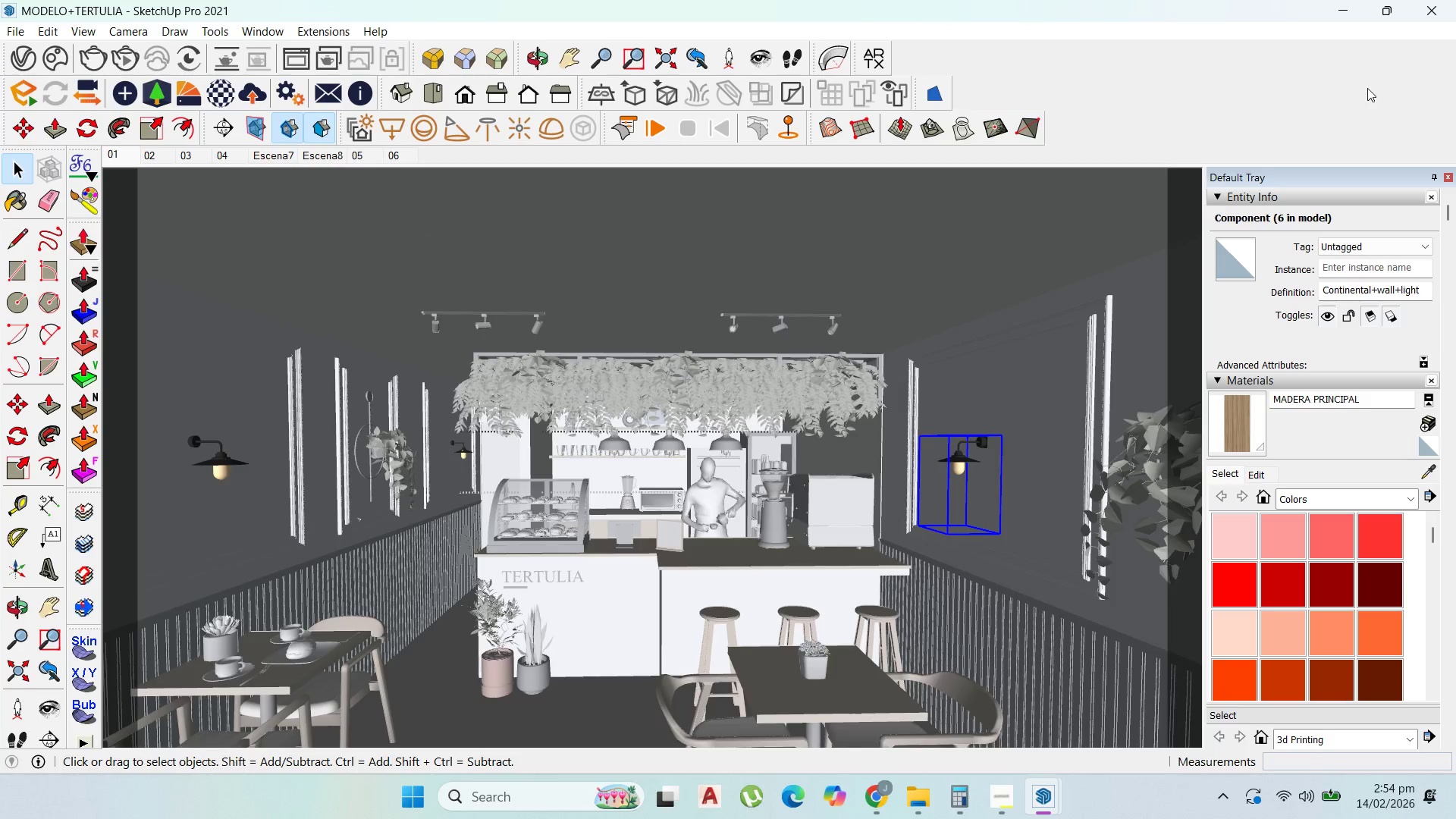 
key(Escape)
 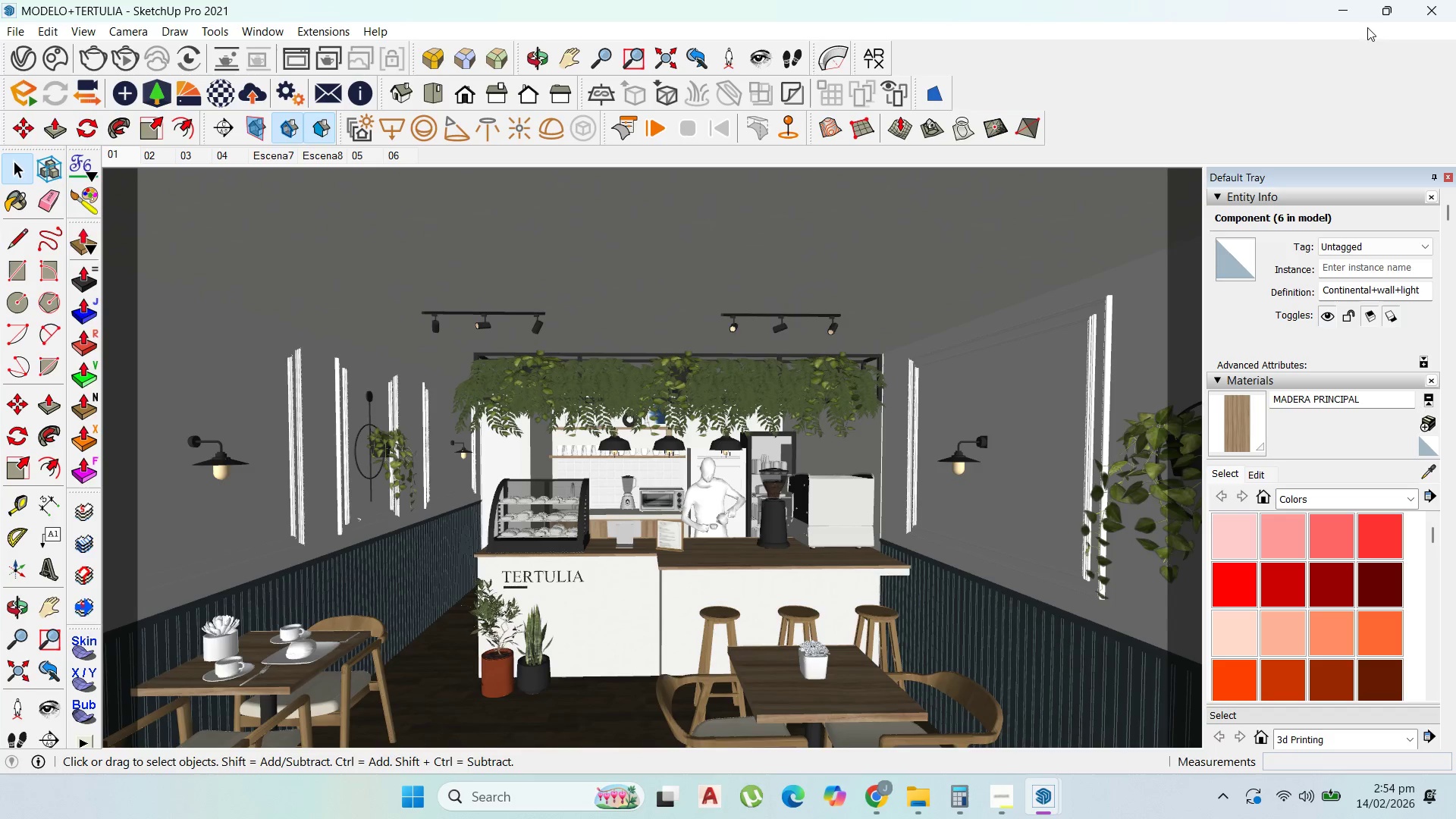 
key(Escape)
 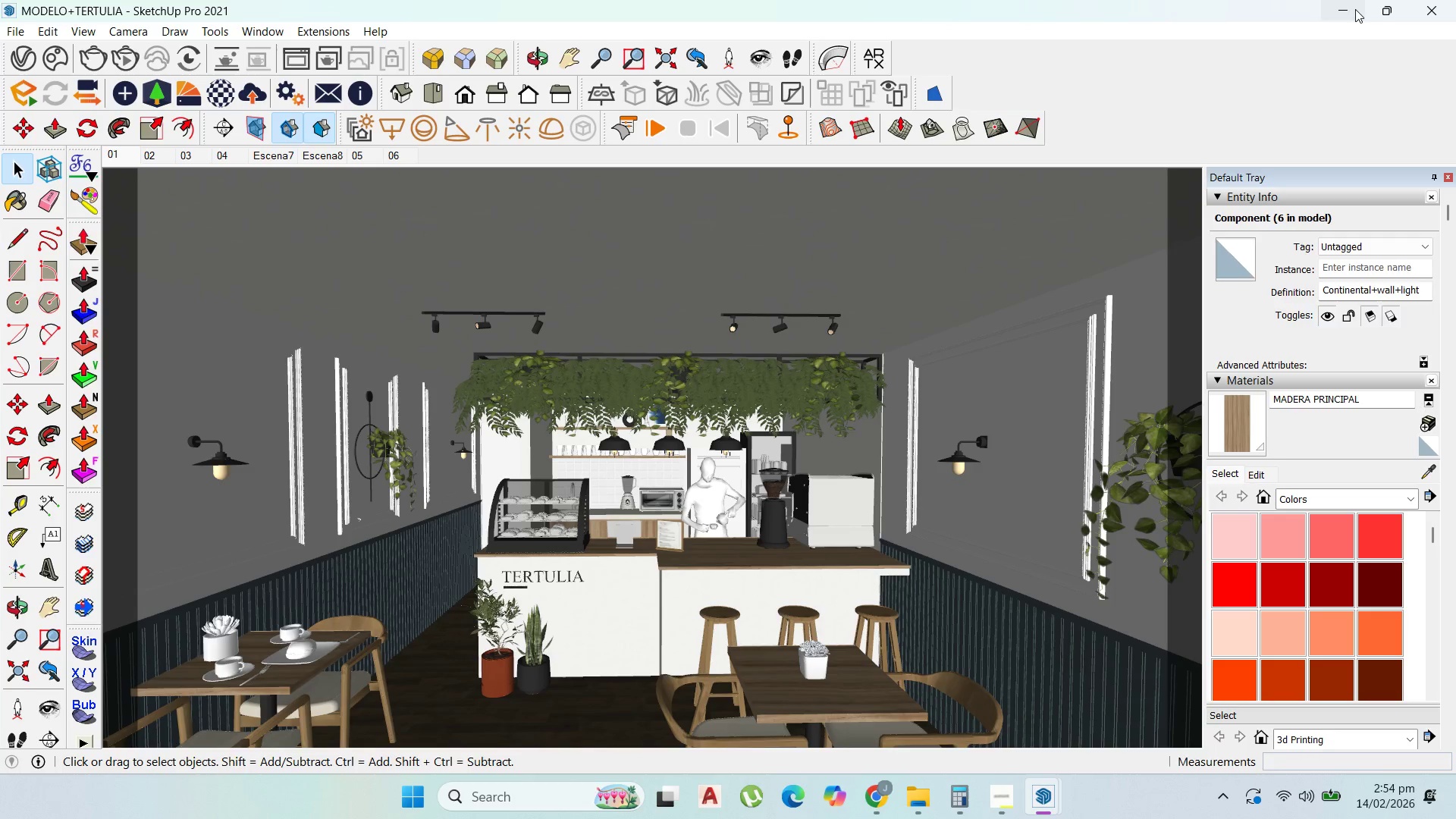 
key(Escape)
 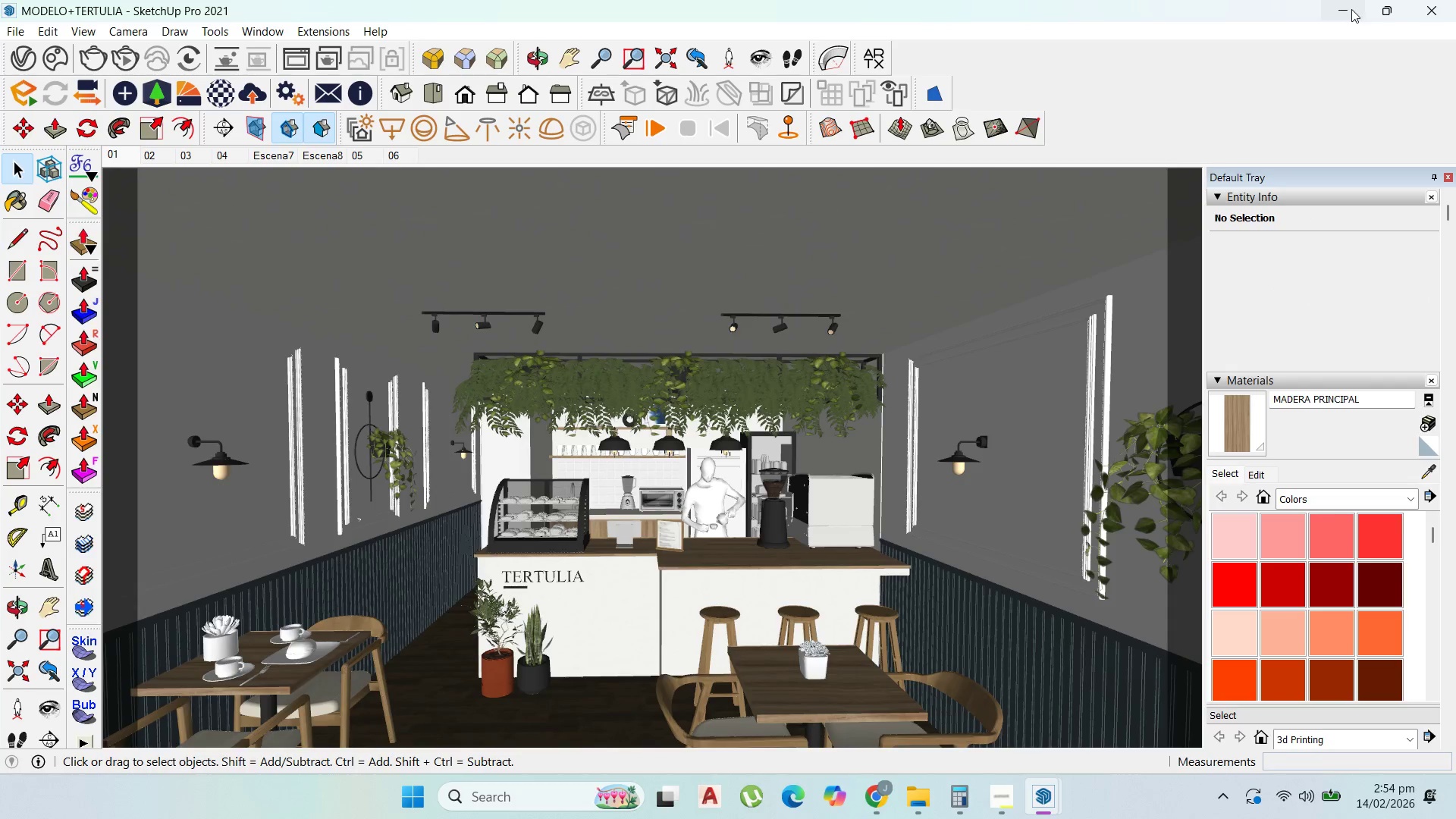 
left_click_drag(start_coordinate=[1351, 9], to_coordinate=[1347, 8])
 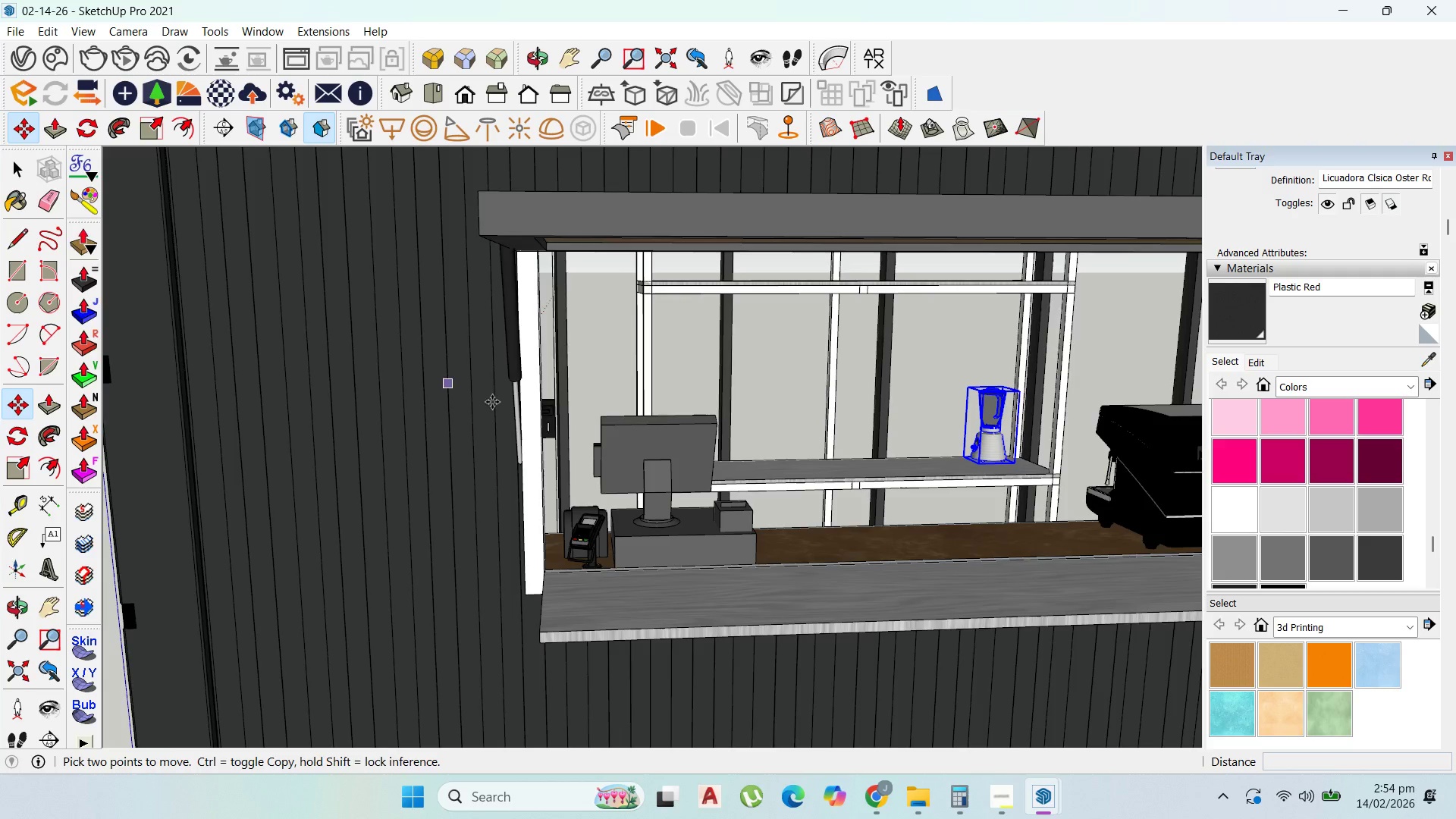 
scroll: coordinate [470, 489], scroll_direction: down, amount: 15.0
 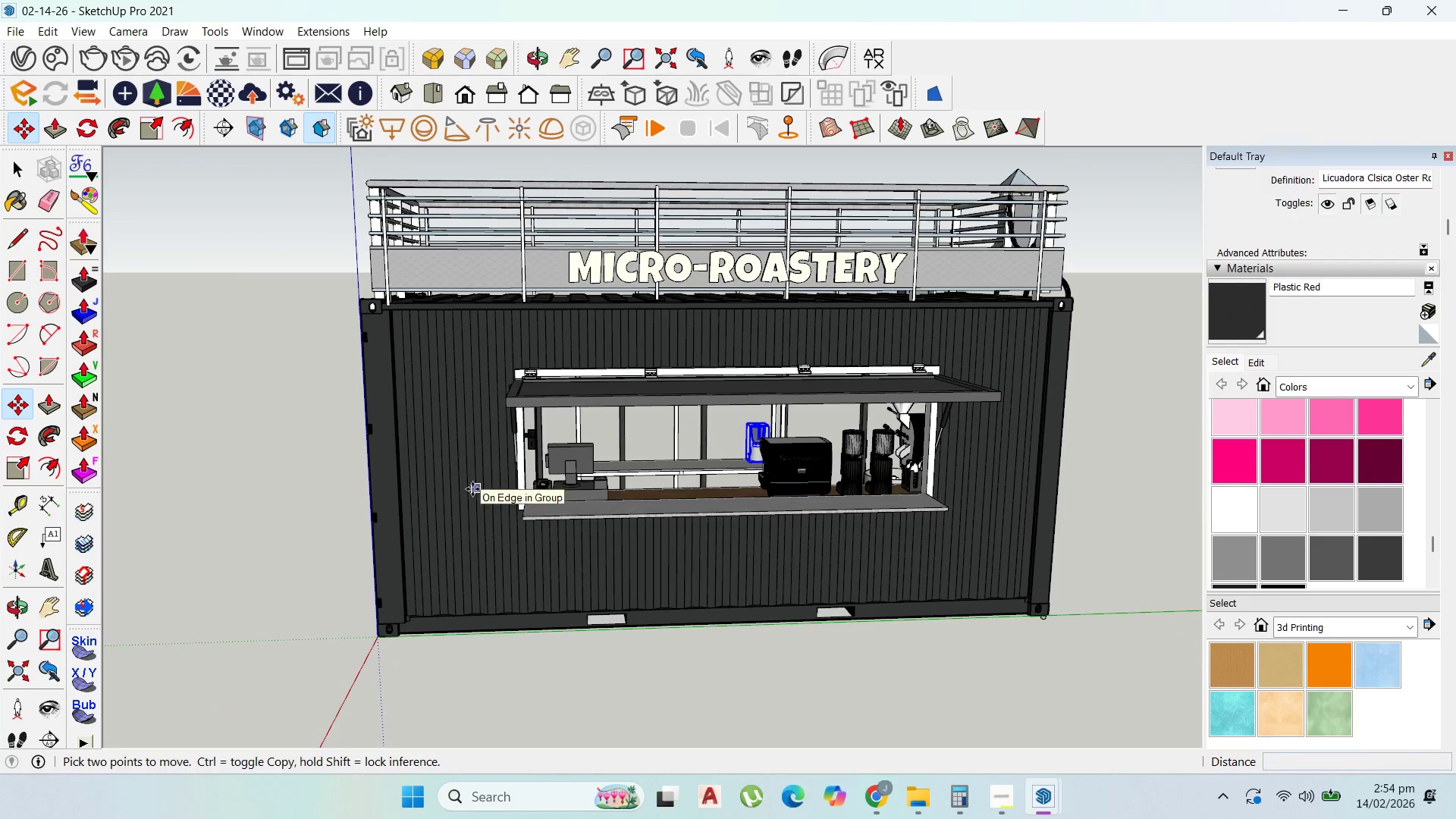 
key(Control+V)
 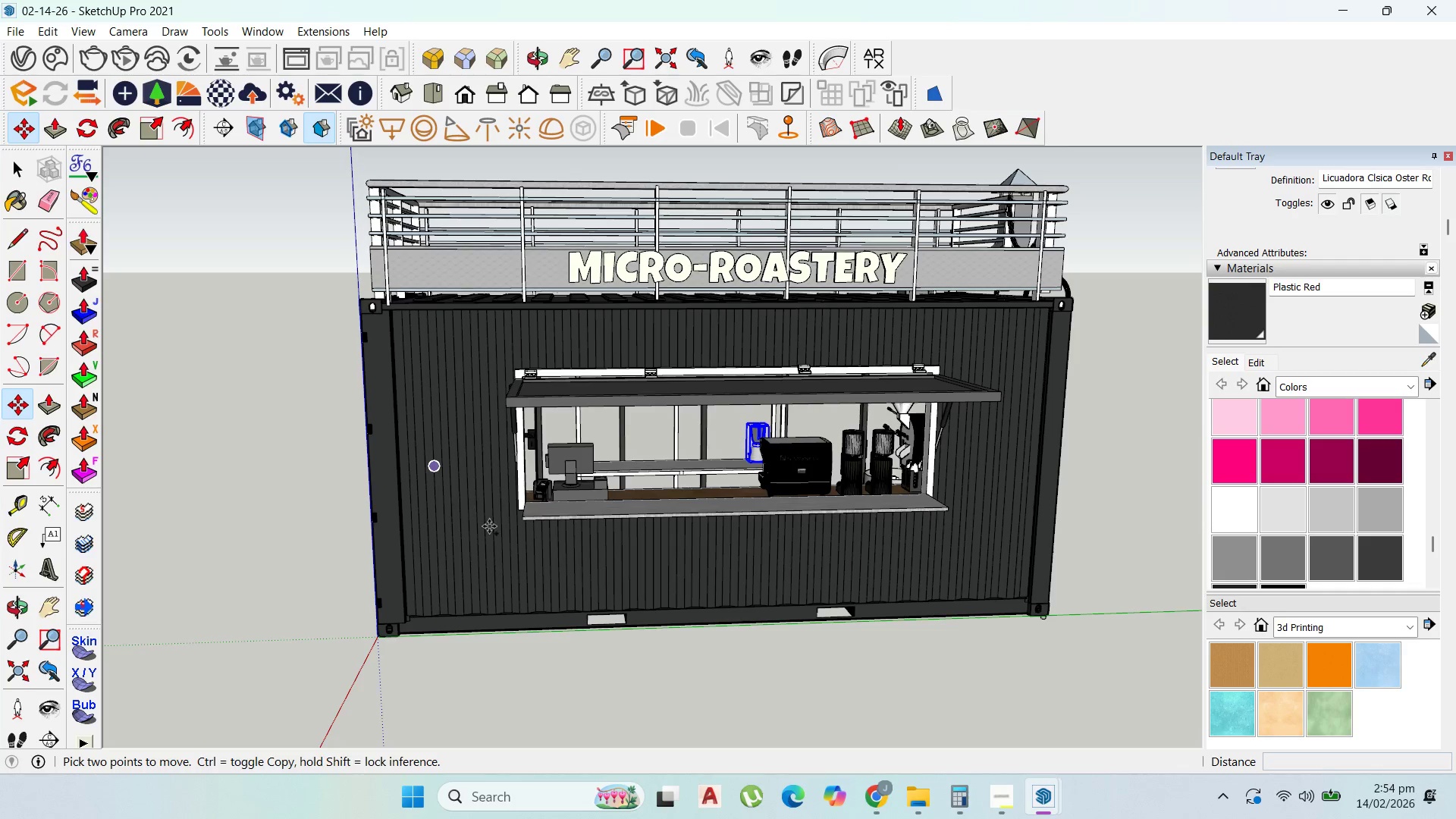 
mouse_move([624, 579])
 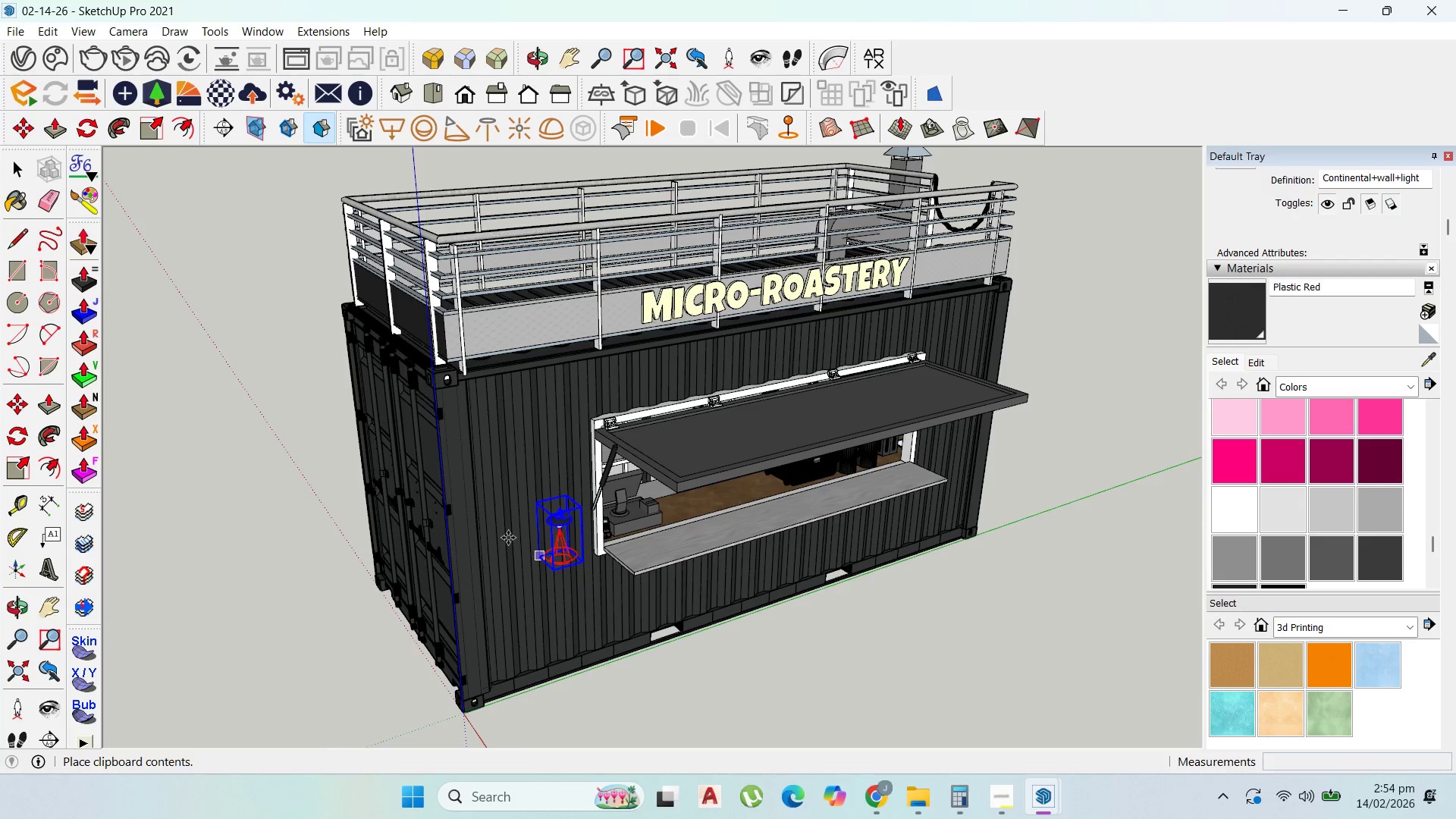 
left_click([508, 538])
 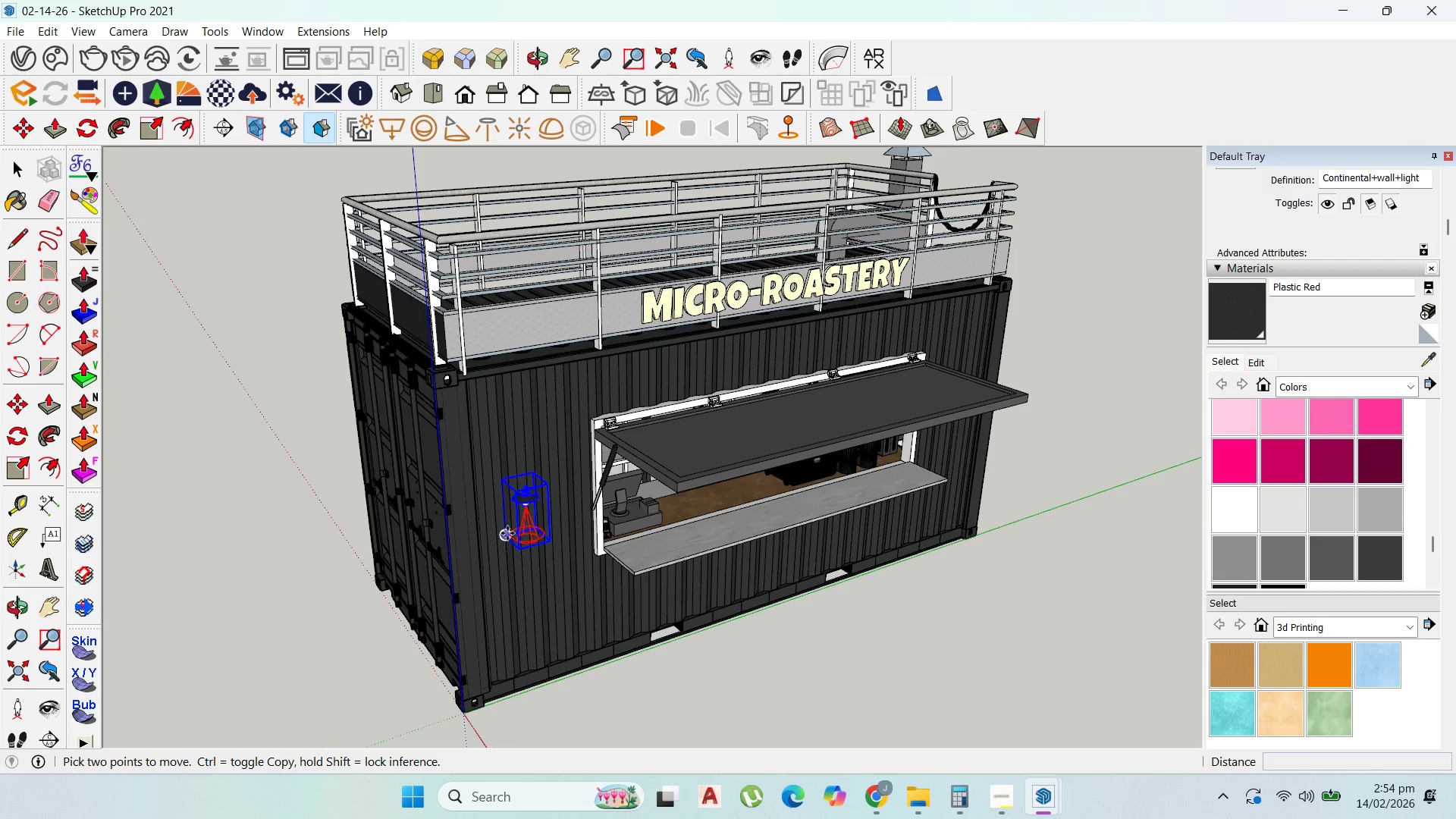 
scroll: coordinate [608, 325], scroll_direction: up, amount: 28.0
 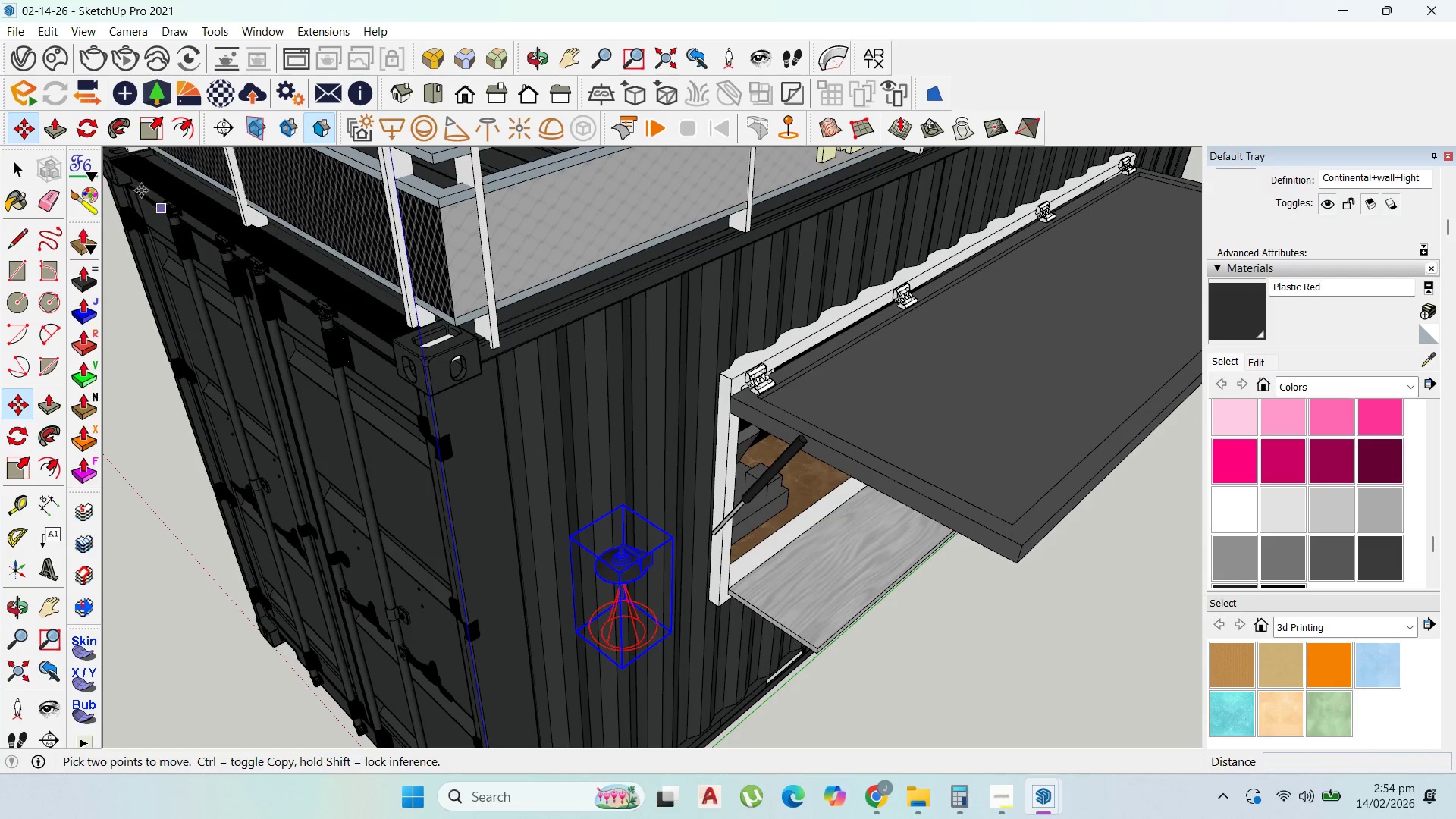 
left_click([158, 128])
 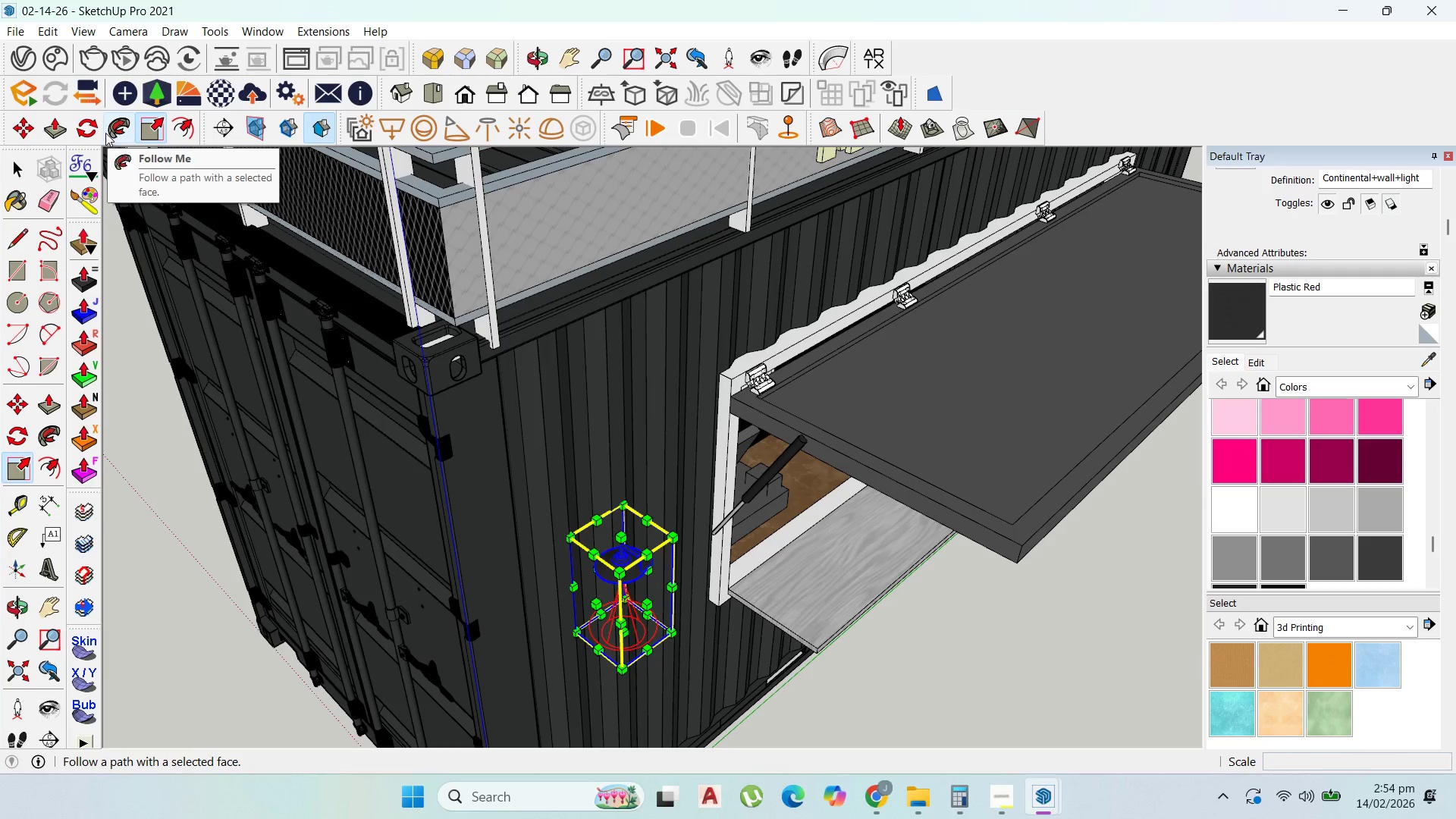 
left_click([90, 127])
 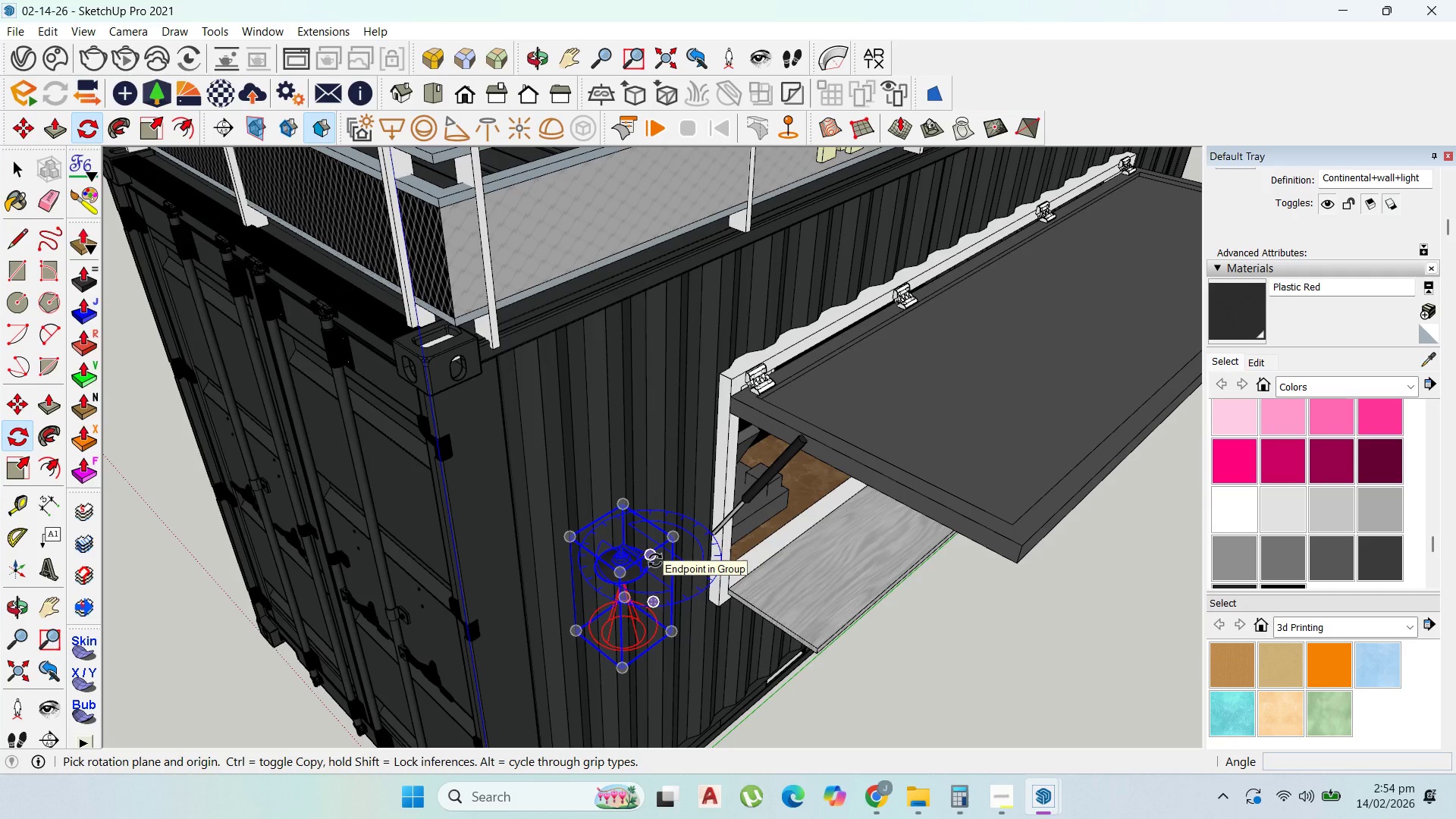 
left_click([655, 560])
 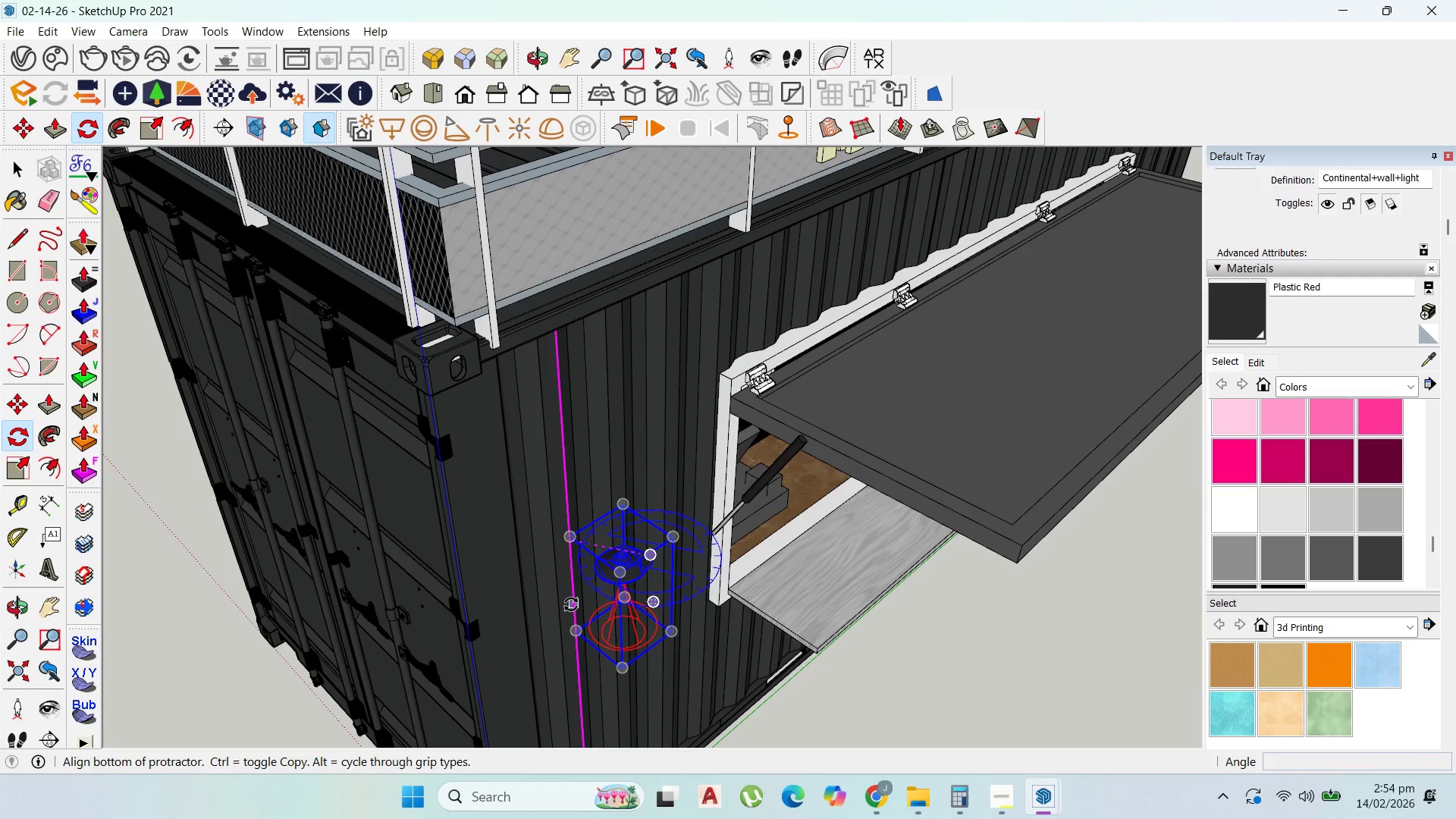 
key(ArrowLeft)
 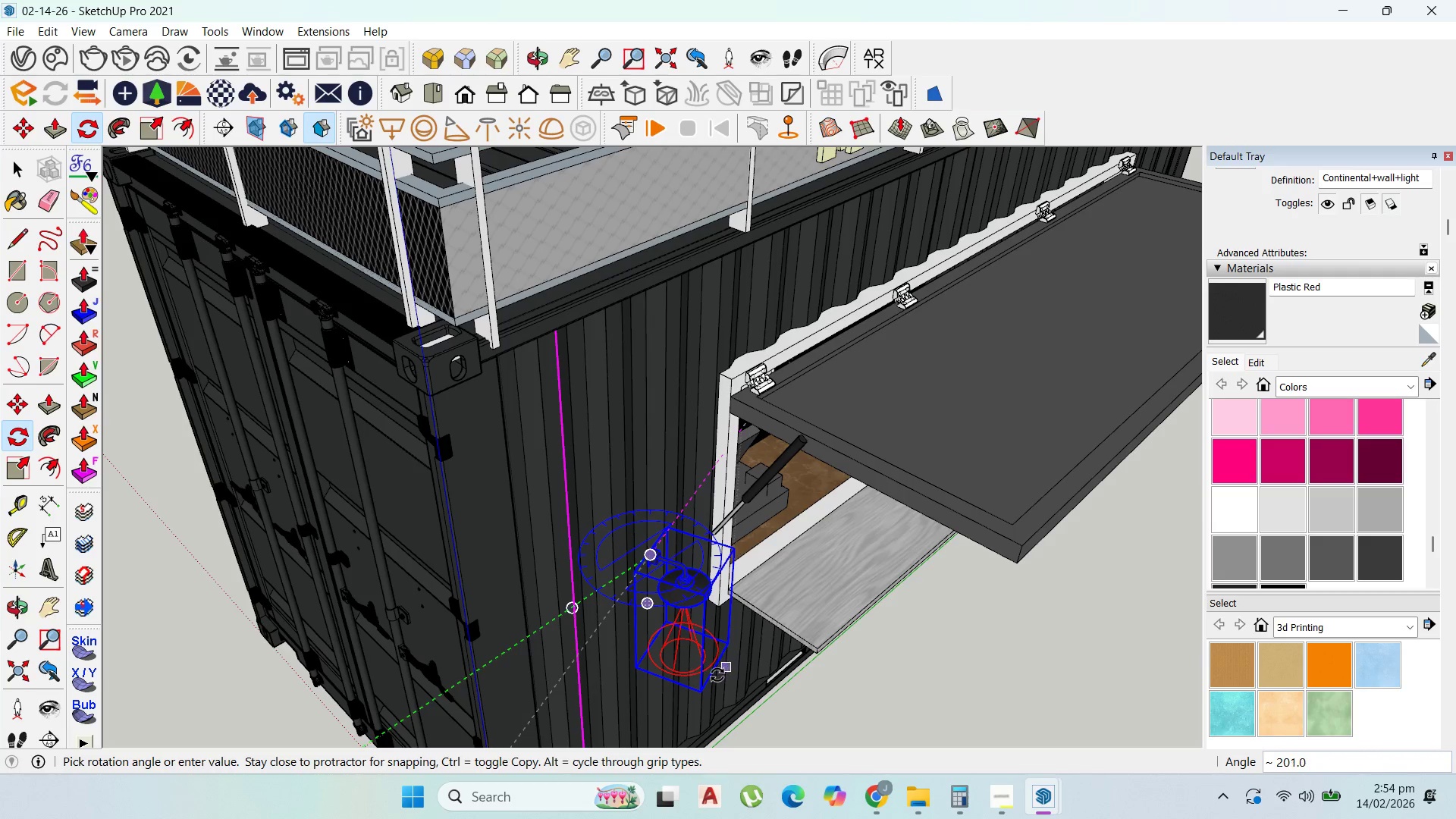 
wait(8.92)
 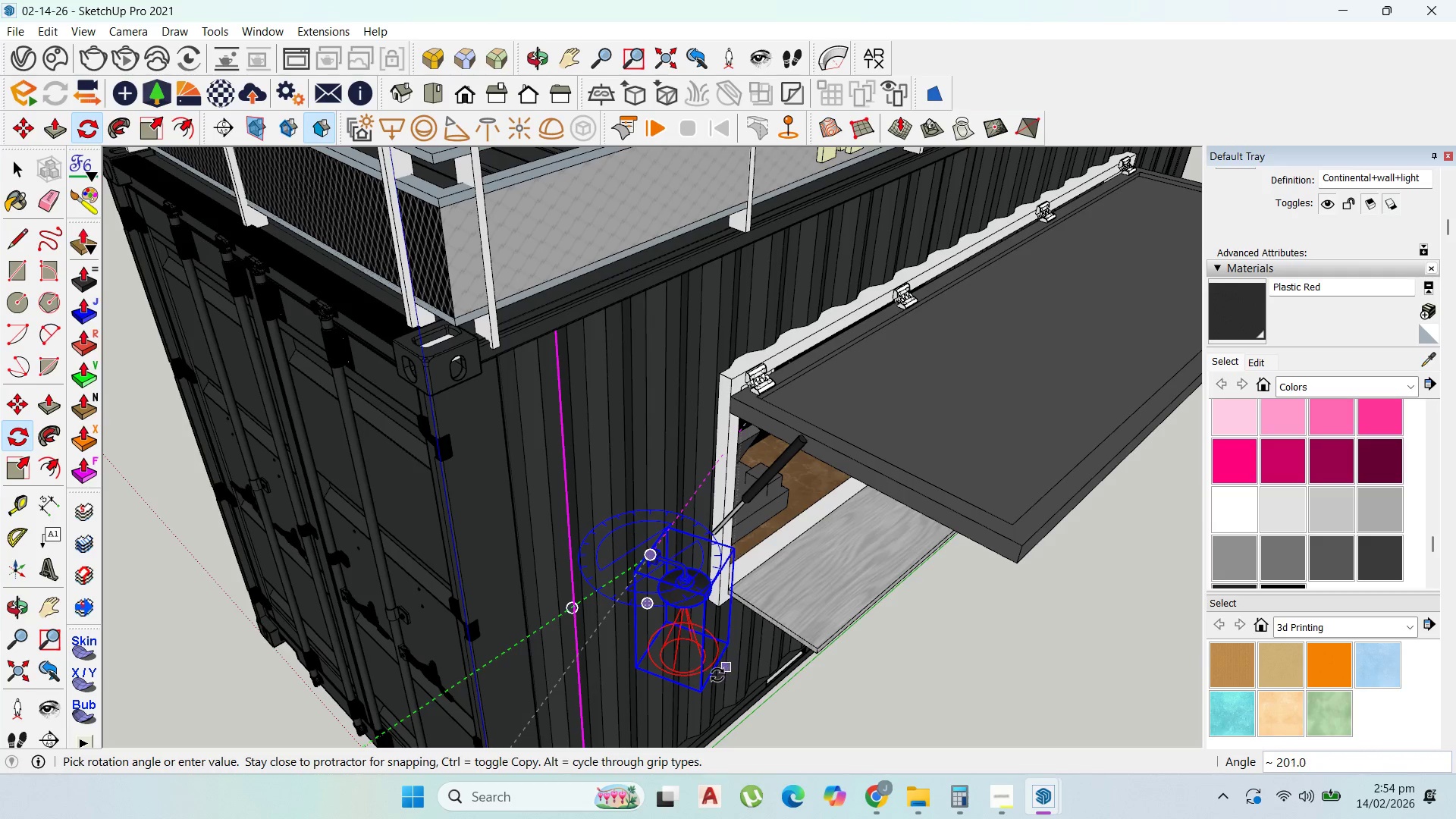 
key(ArrowRight)
 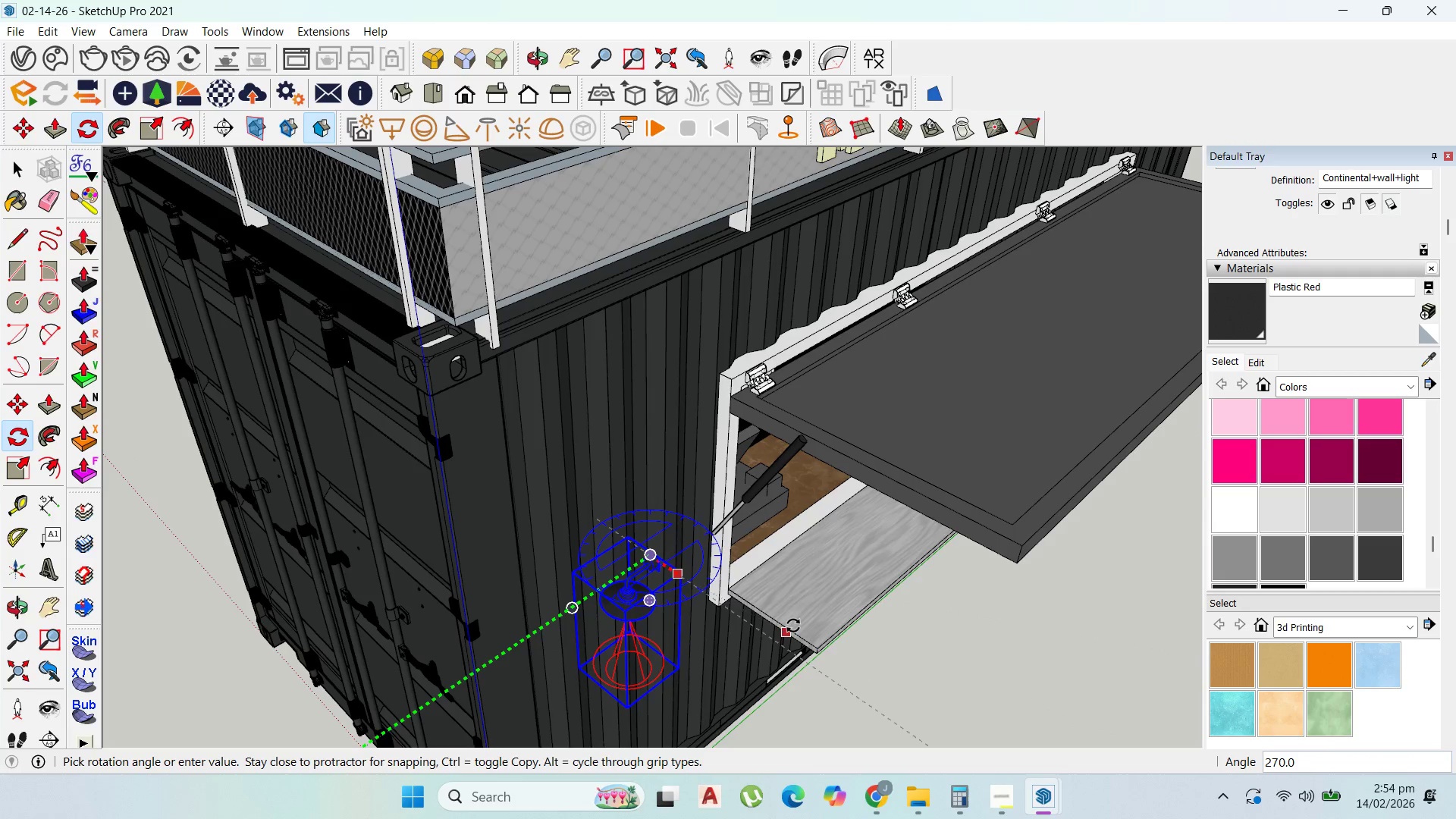 
wait(5.16)
 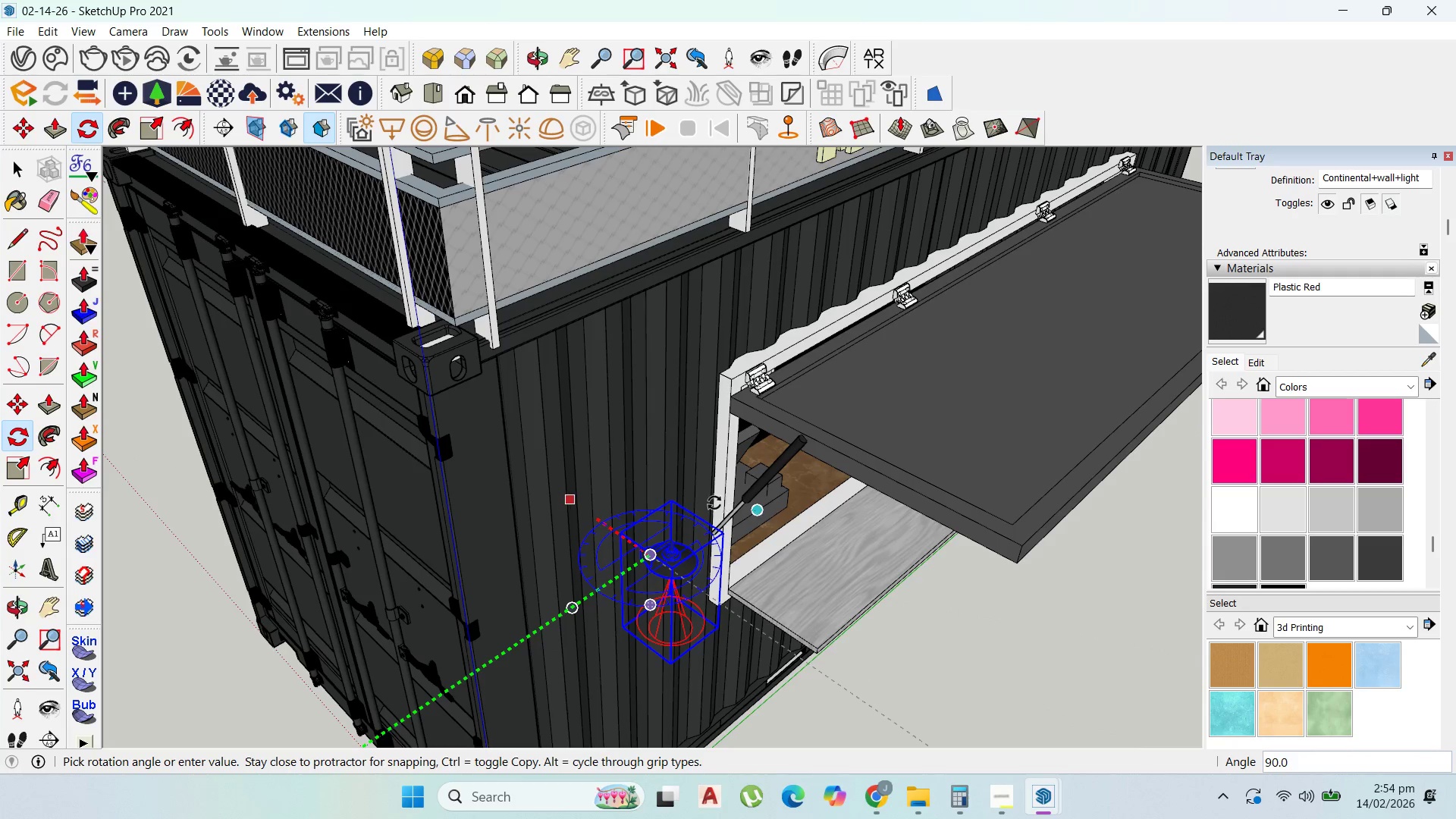 
key(ArrowLeft)
 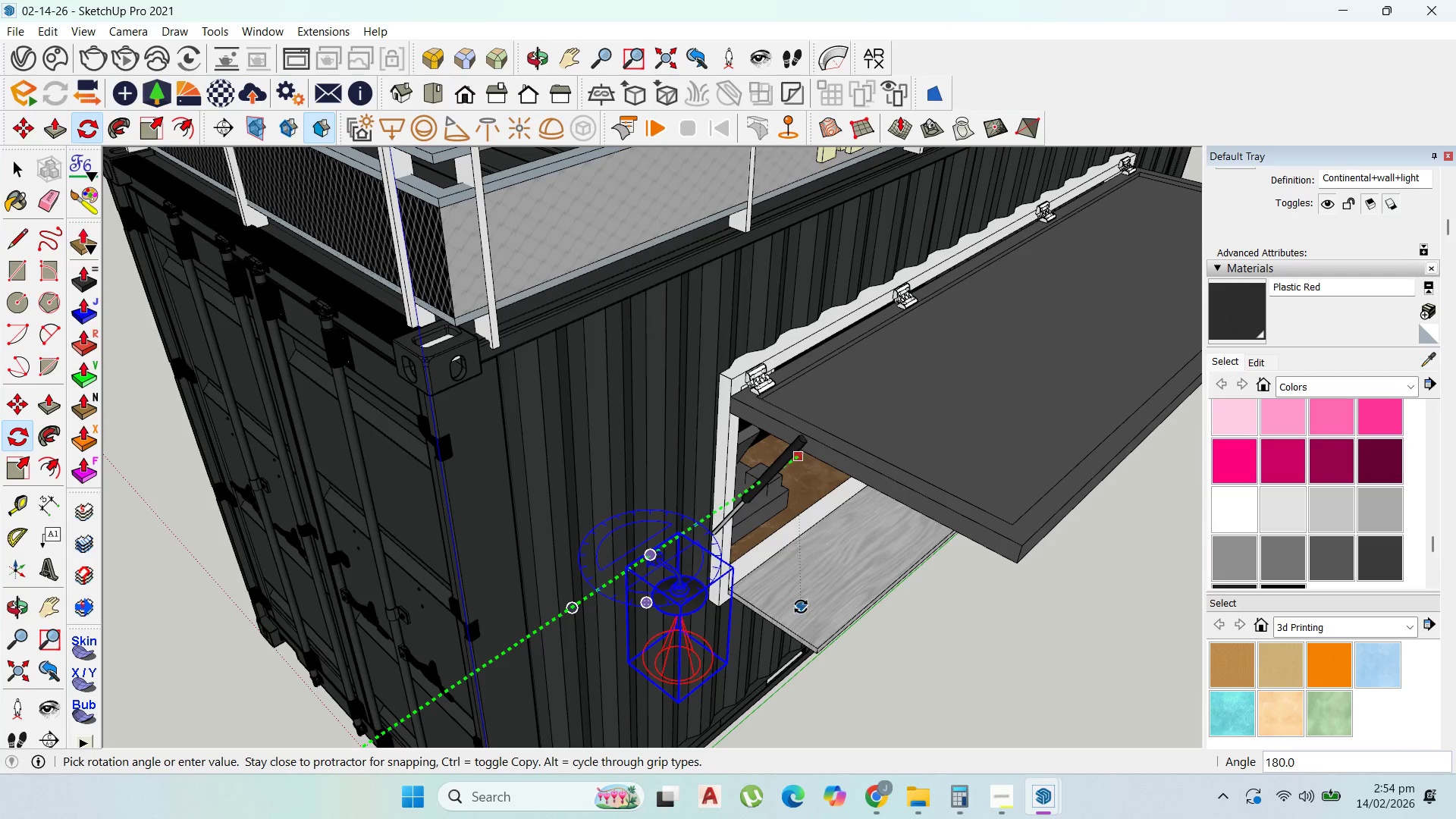 
left_click([801, 606])
 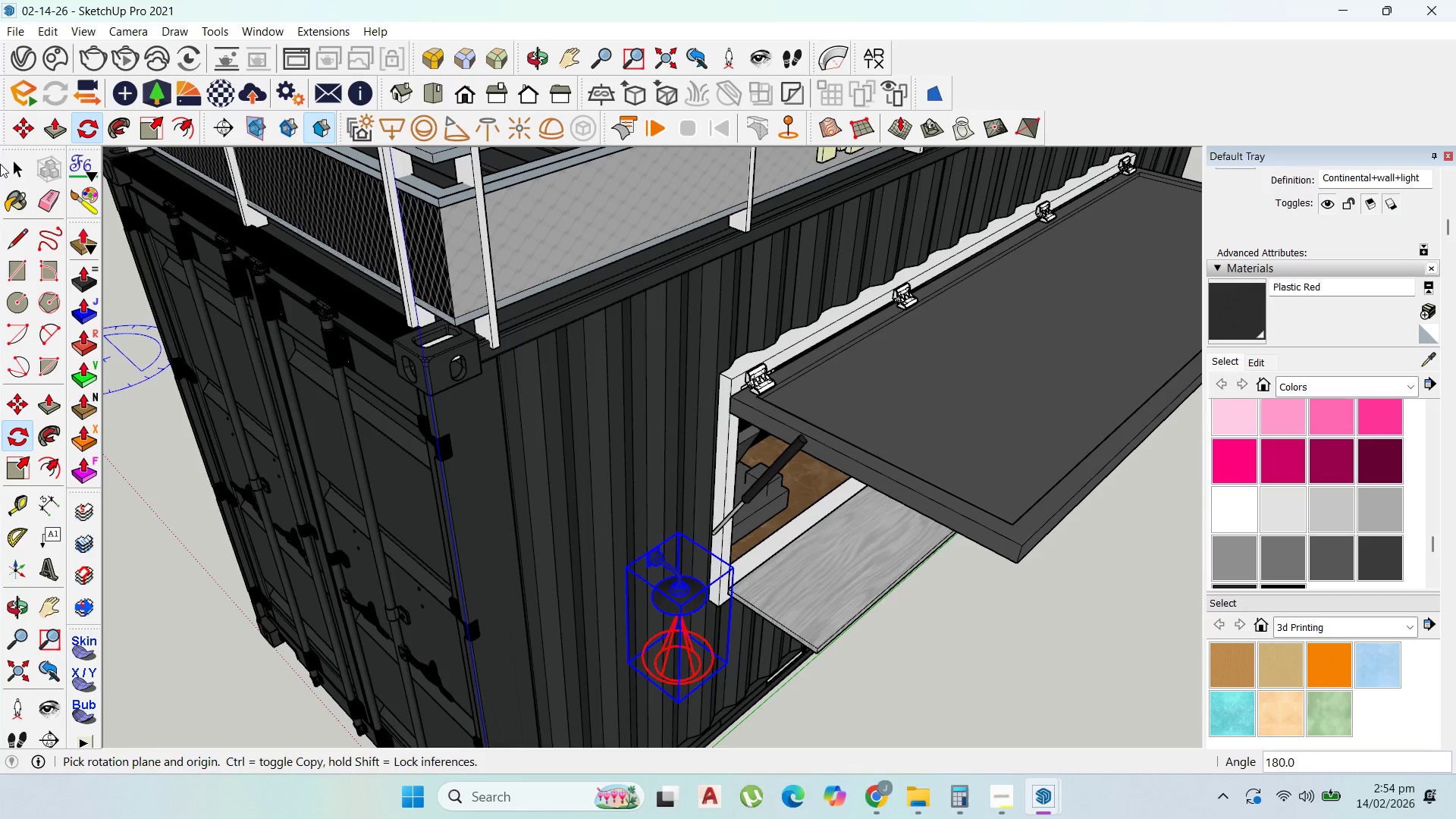 
left_click([14, 129])
 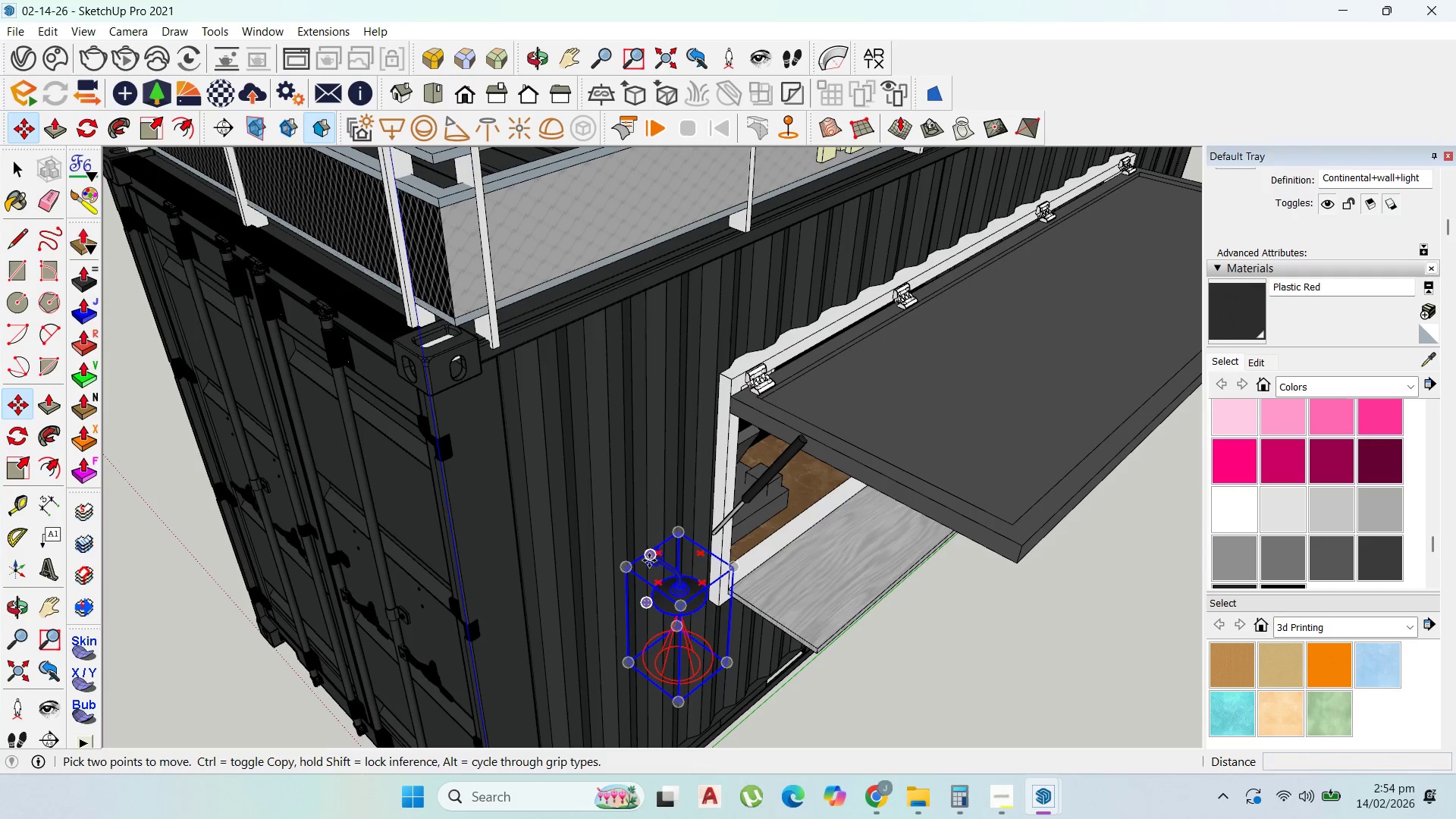 
left_click([649, 560])
 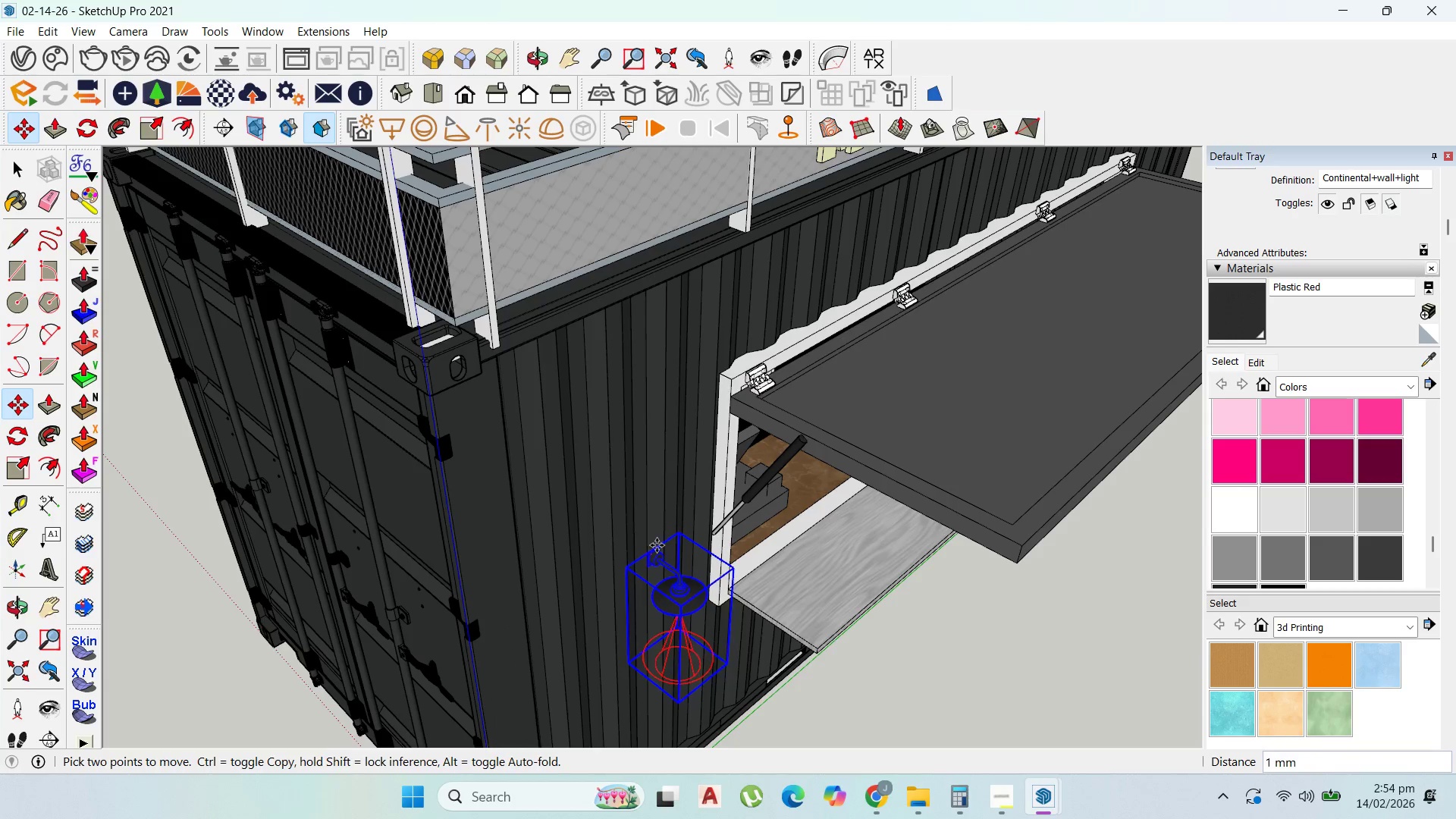 
hold_key(key=ShiftLeft, duration=1.5)
 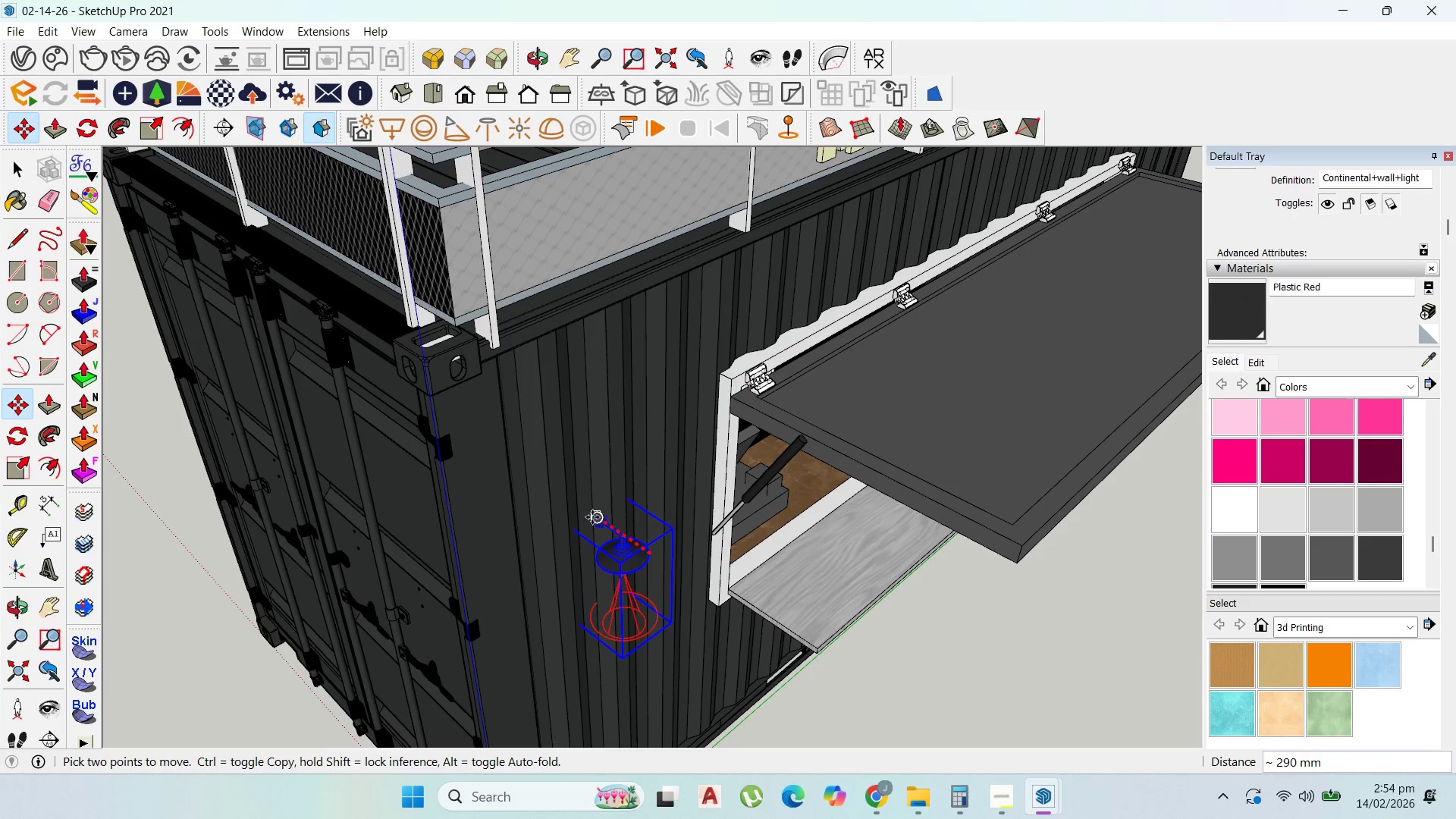 
hold_key(key=ShiftLeft, duration=1.28)
left_click([592, 517])
 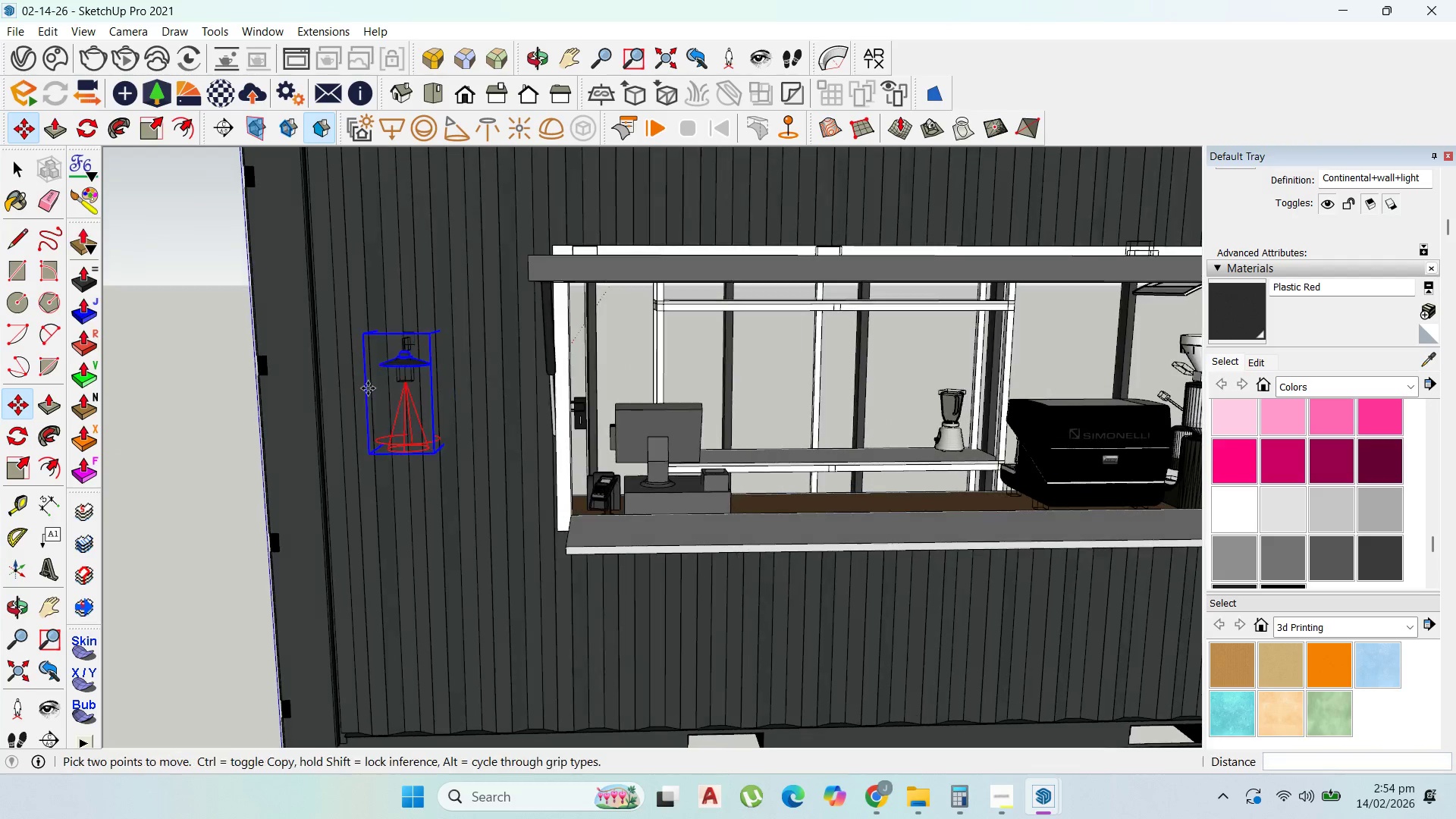 
left_click([429, 524])
 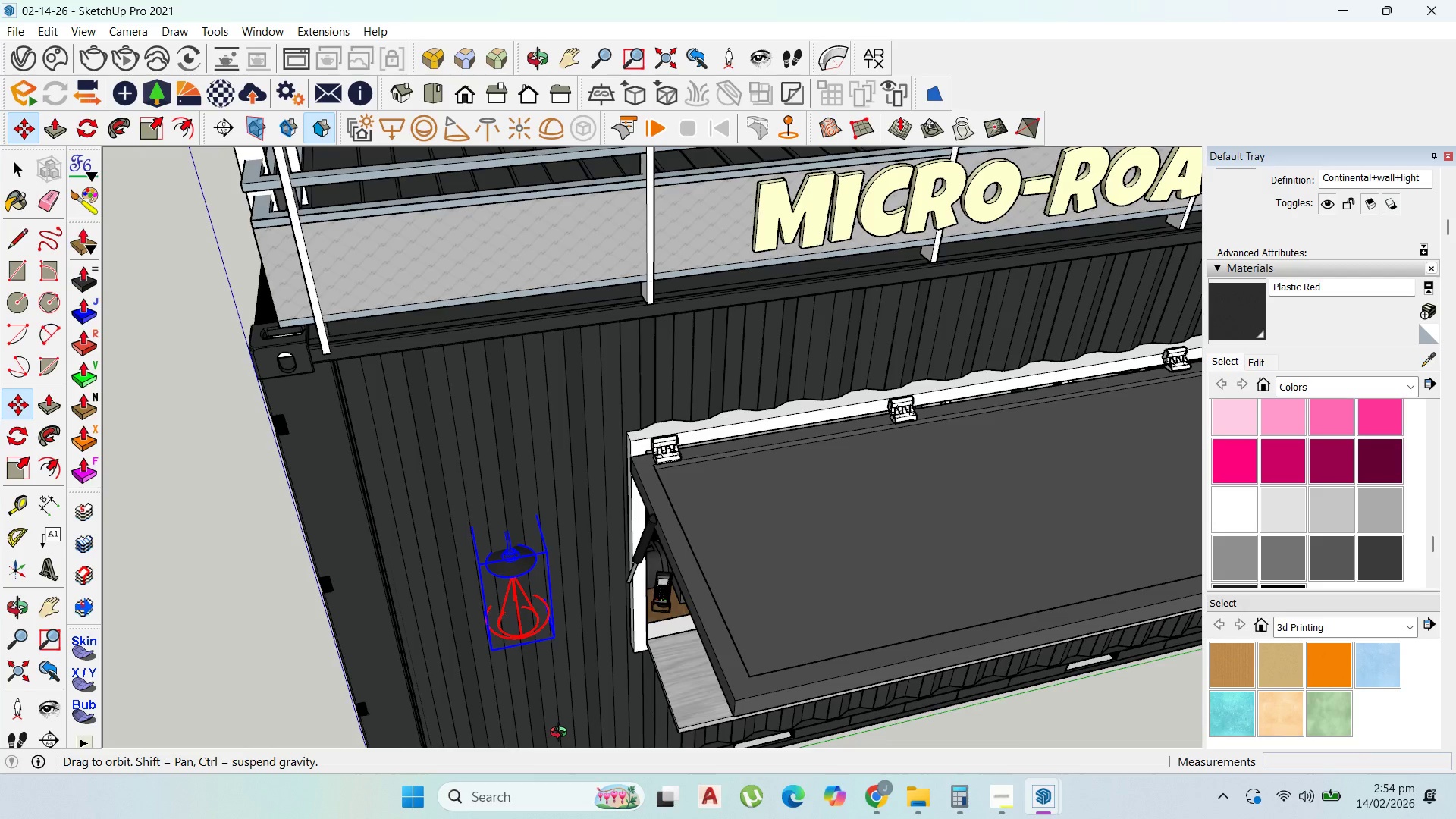 
scroll: coordinate [553, 614], scroll_direction: up, amount: 9.0
 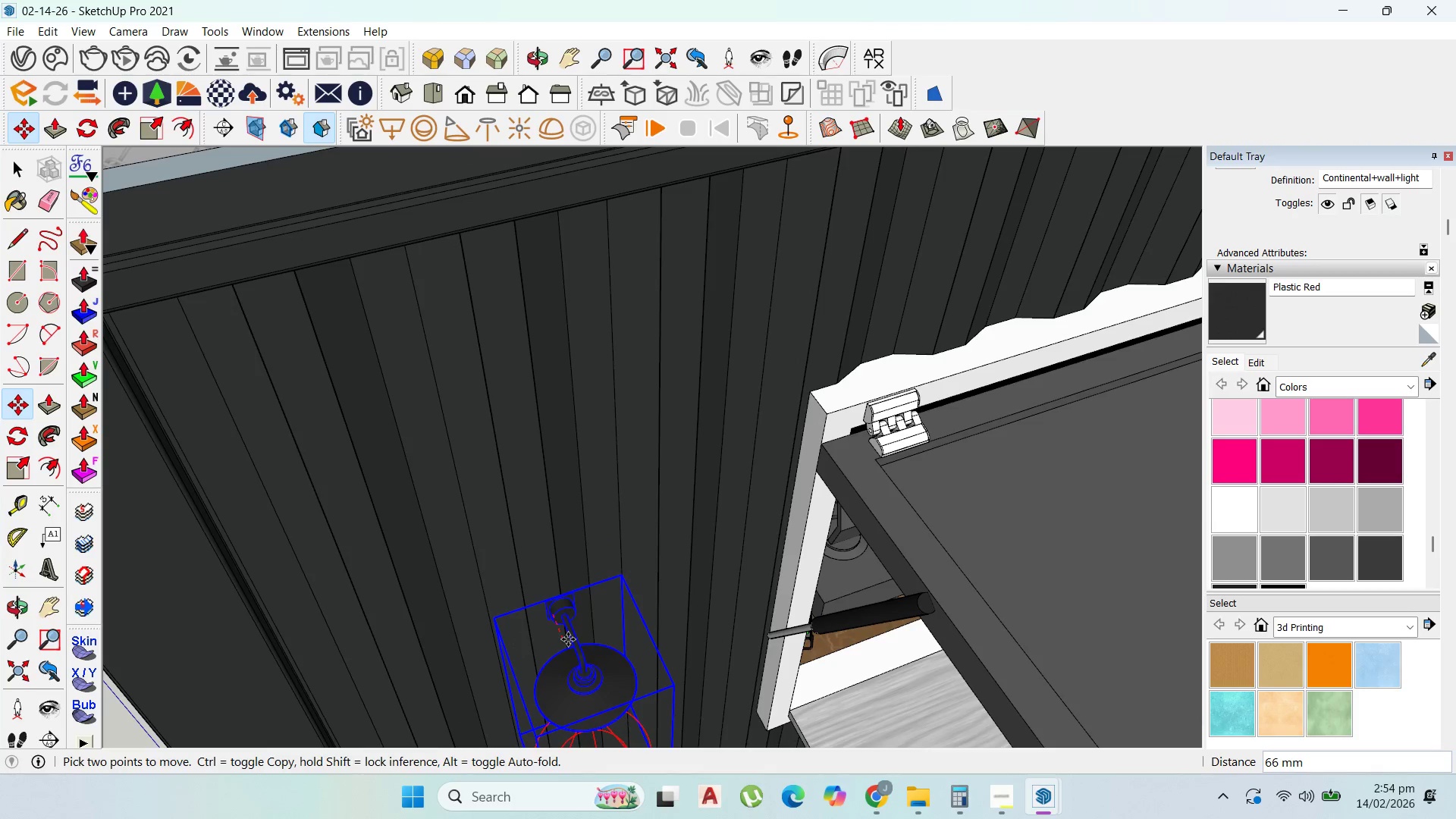 
left_click([568, 639])
 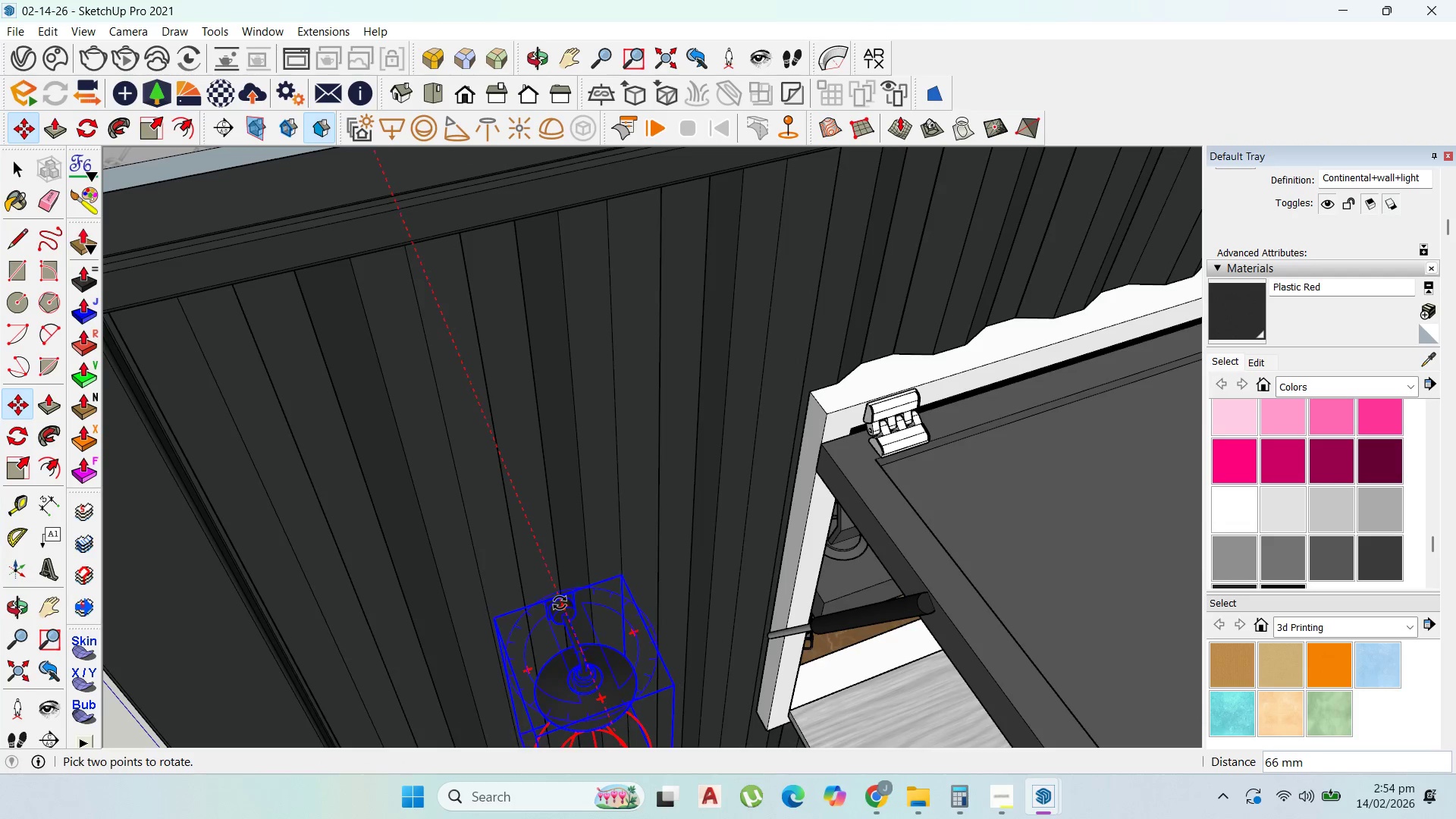 
left_click([560, 603])
 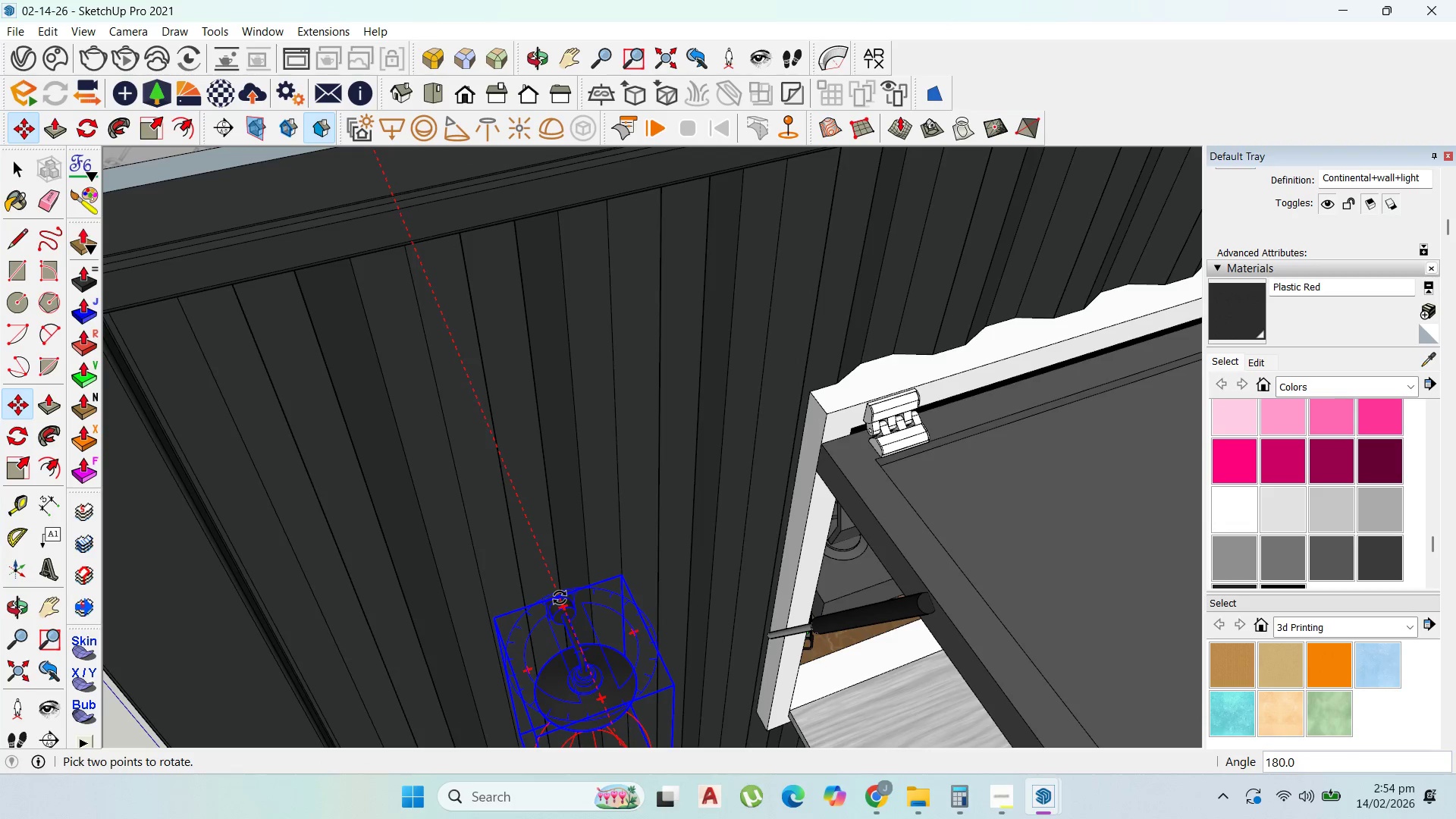 
key(Escape)
 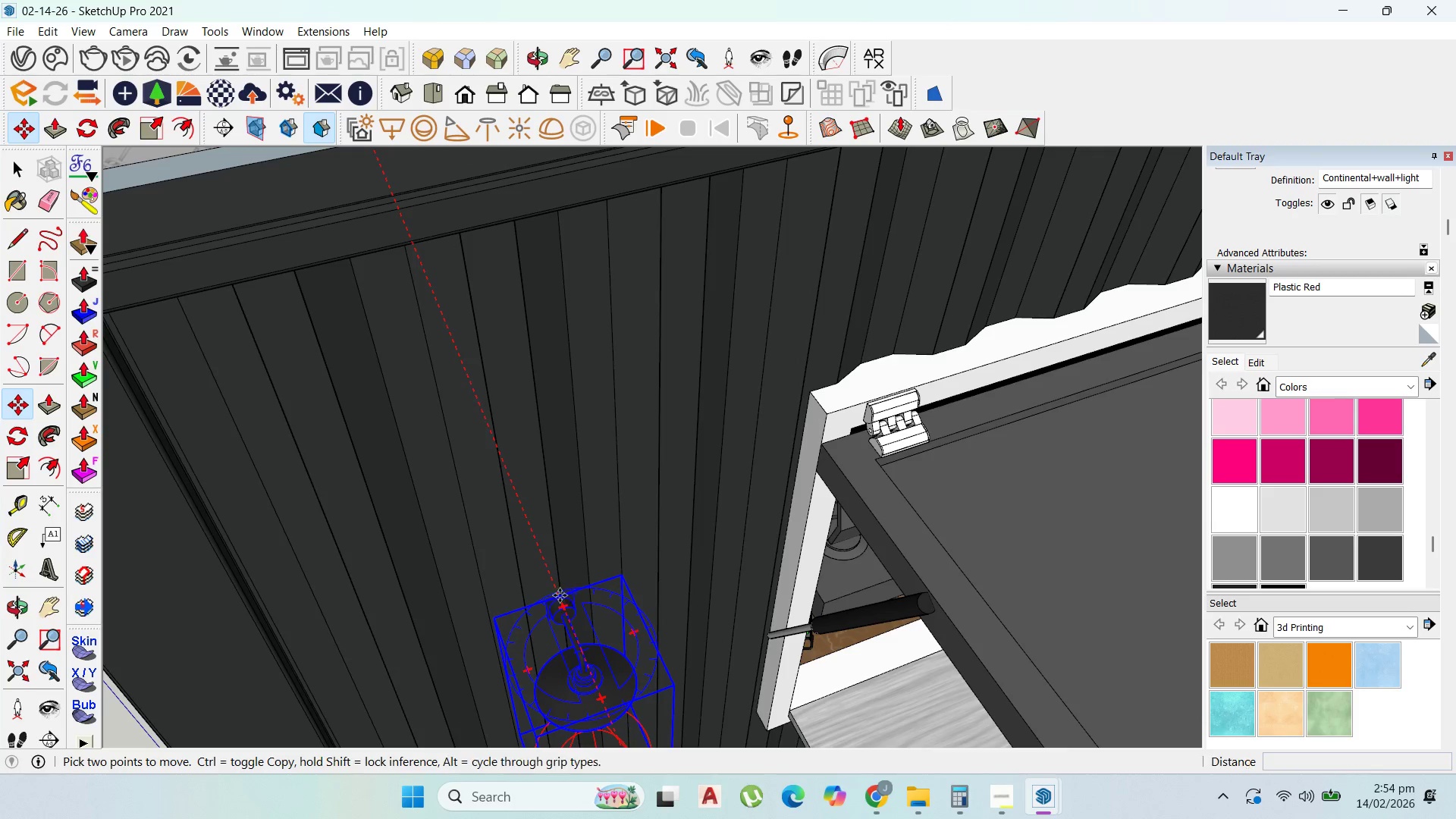 
left_click([565, 595])
 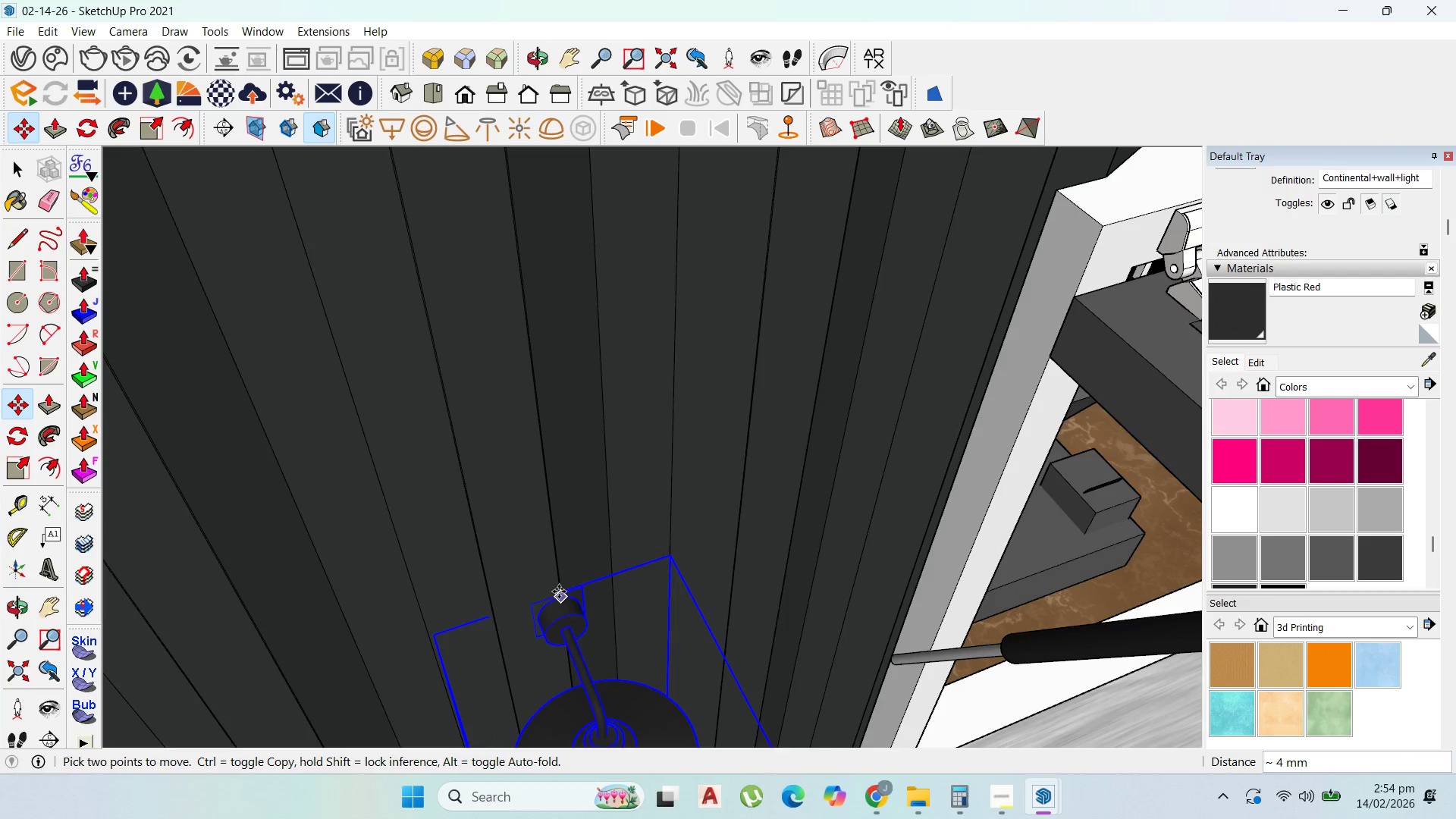 
scroll: coordinate [564, 595], scroll_direction: up, amount: 9.0
 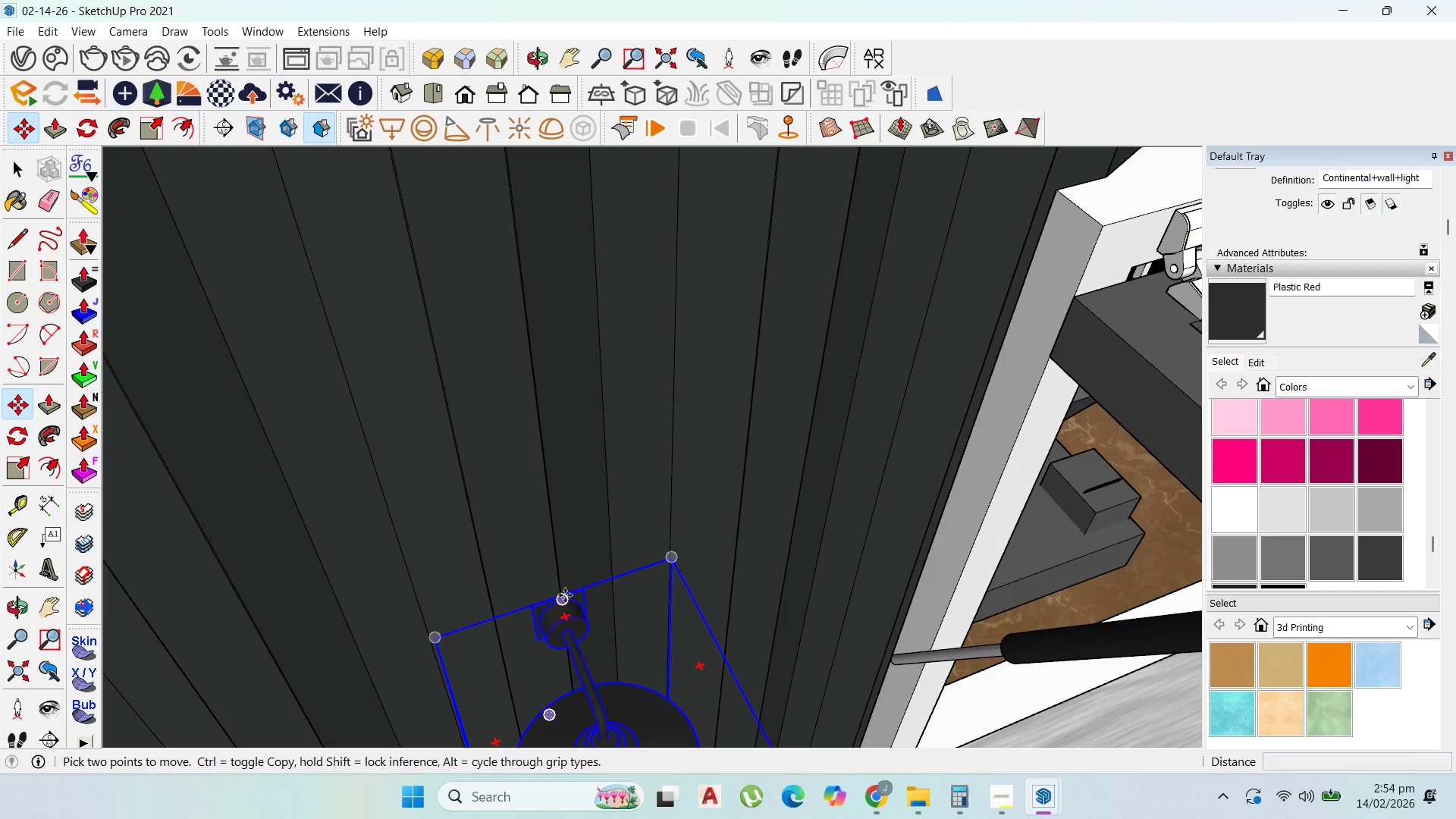 
hold_key(key=ShiftLeft, duration=0.52)
left_click([559, 592])
 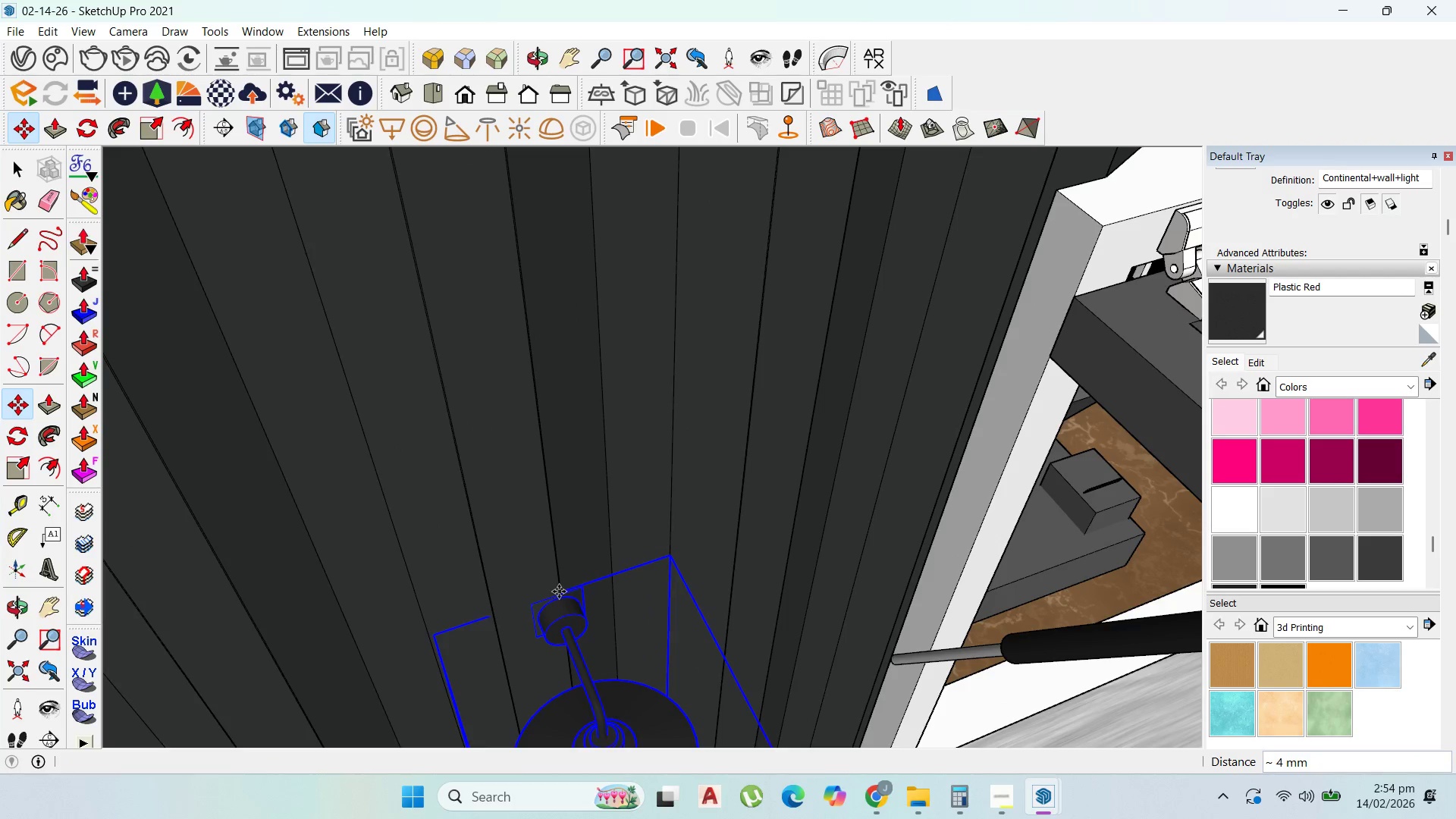 
key(Control+ControlLeft)
 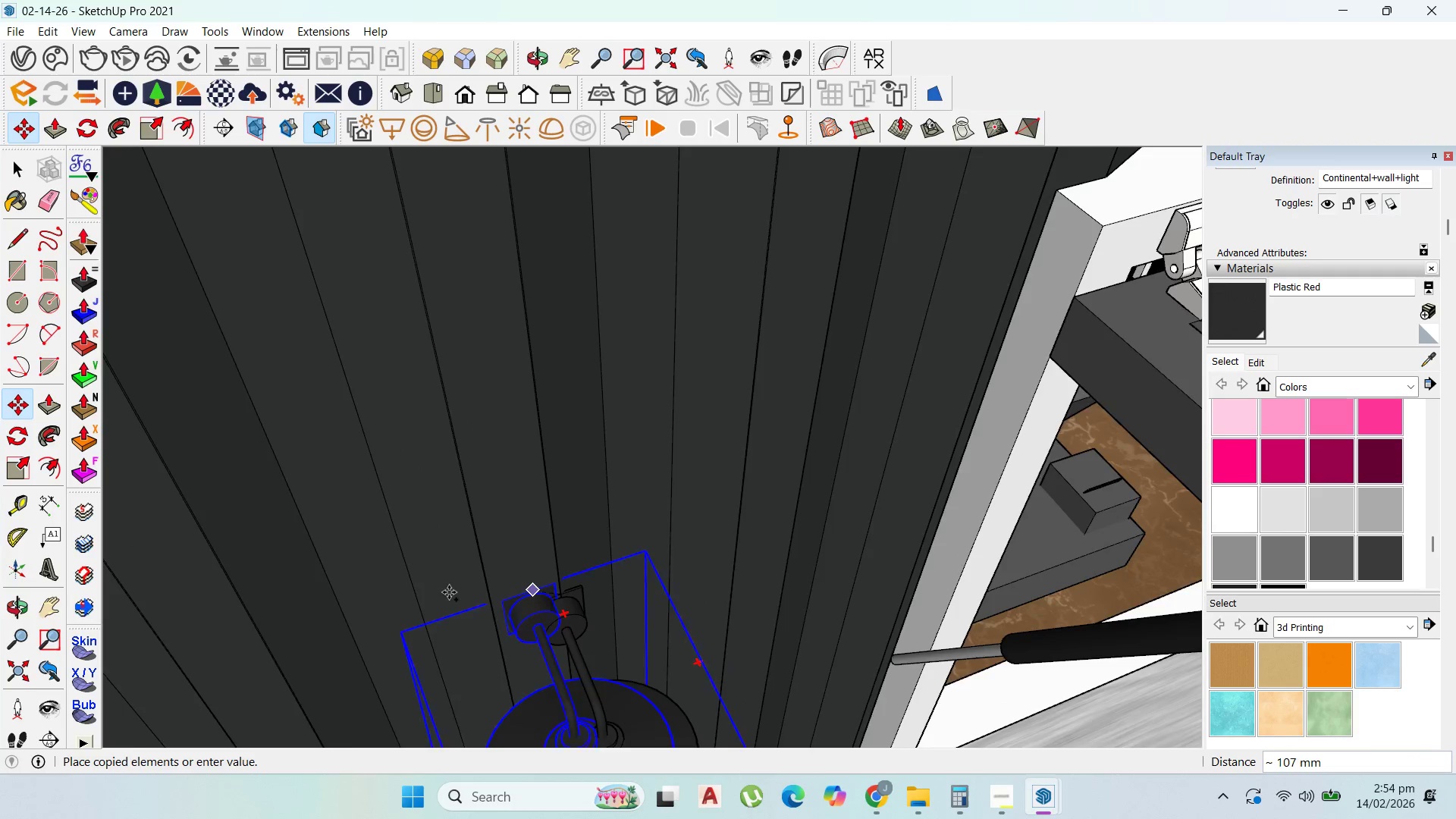 
left_click([559, 592])
 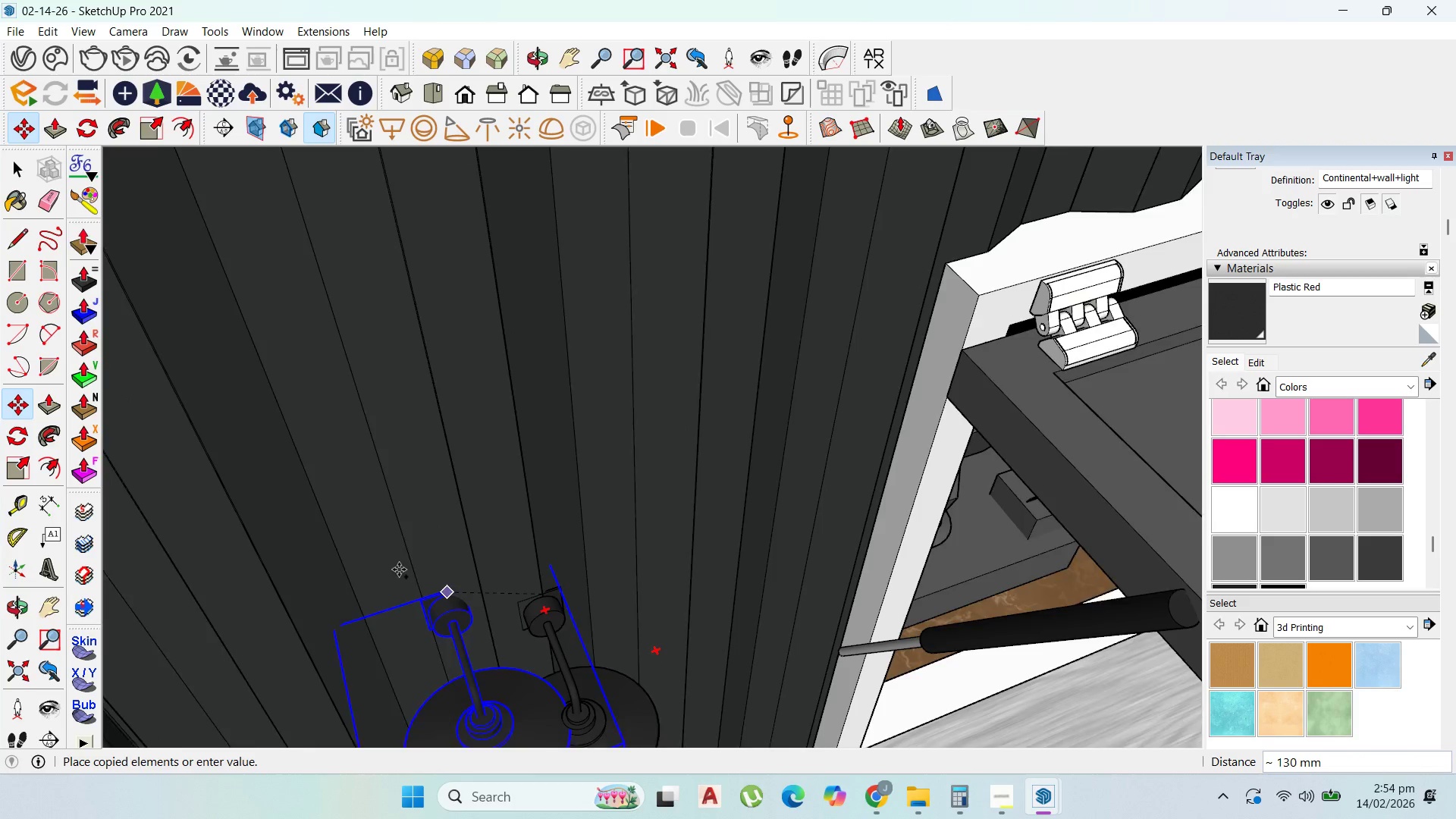 
scroll: coordinate [350, 535], scroll_direction: down, amount: 45.0
 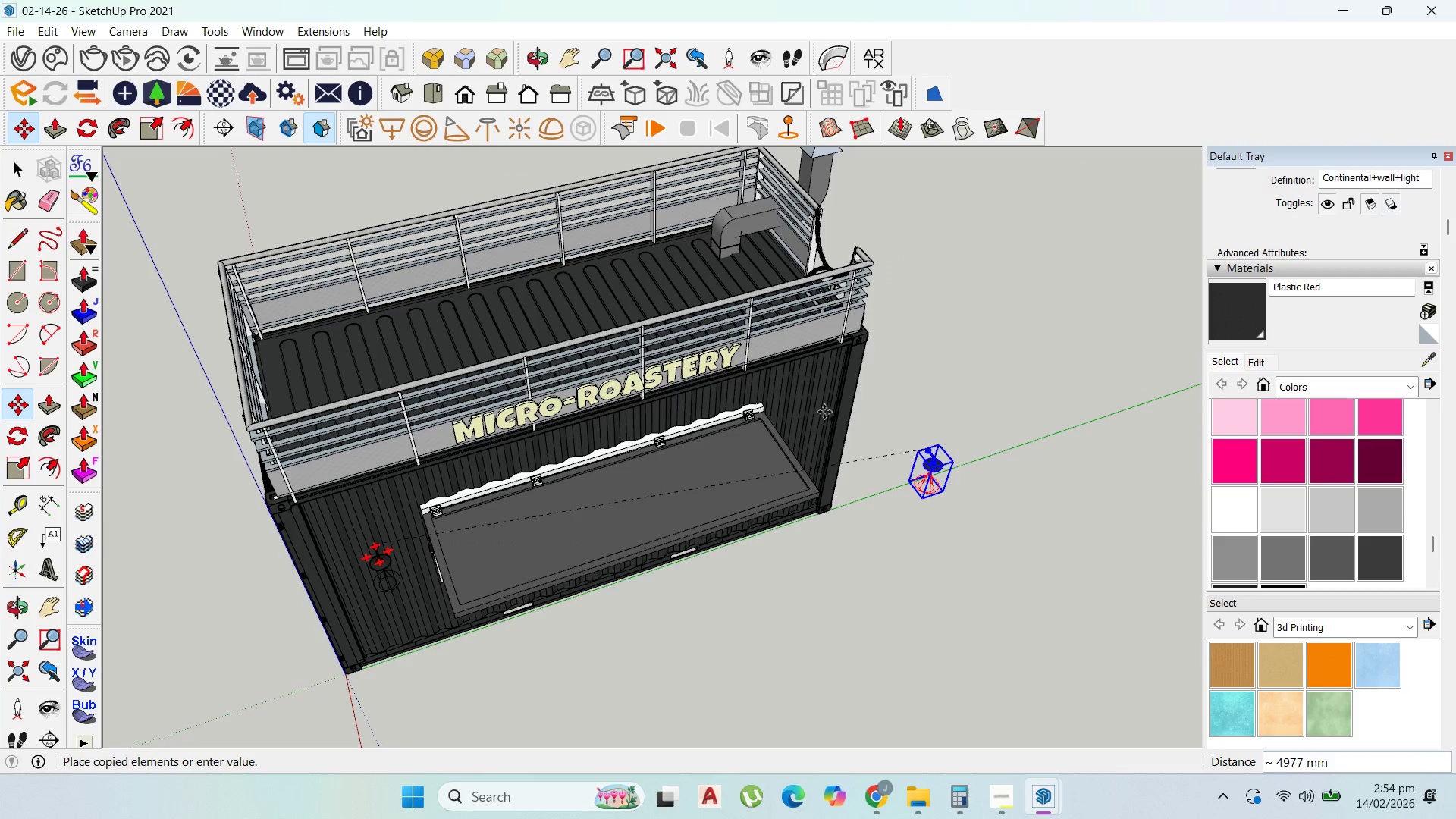 
scroll: coordinate [817, 407], scroll_direction: up, amount: 4.0
 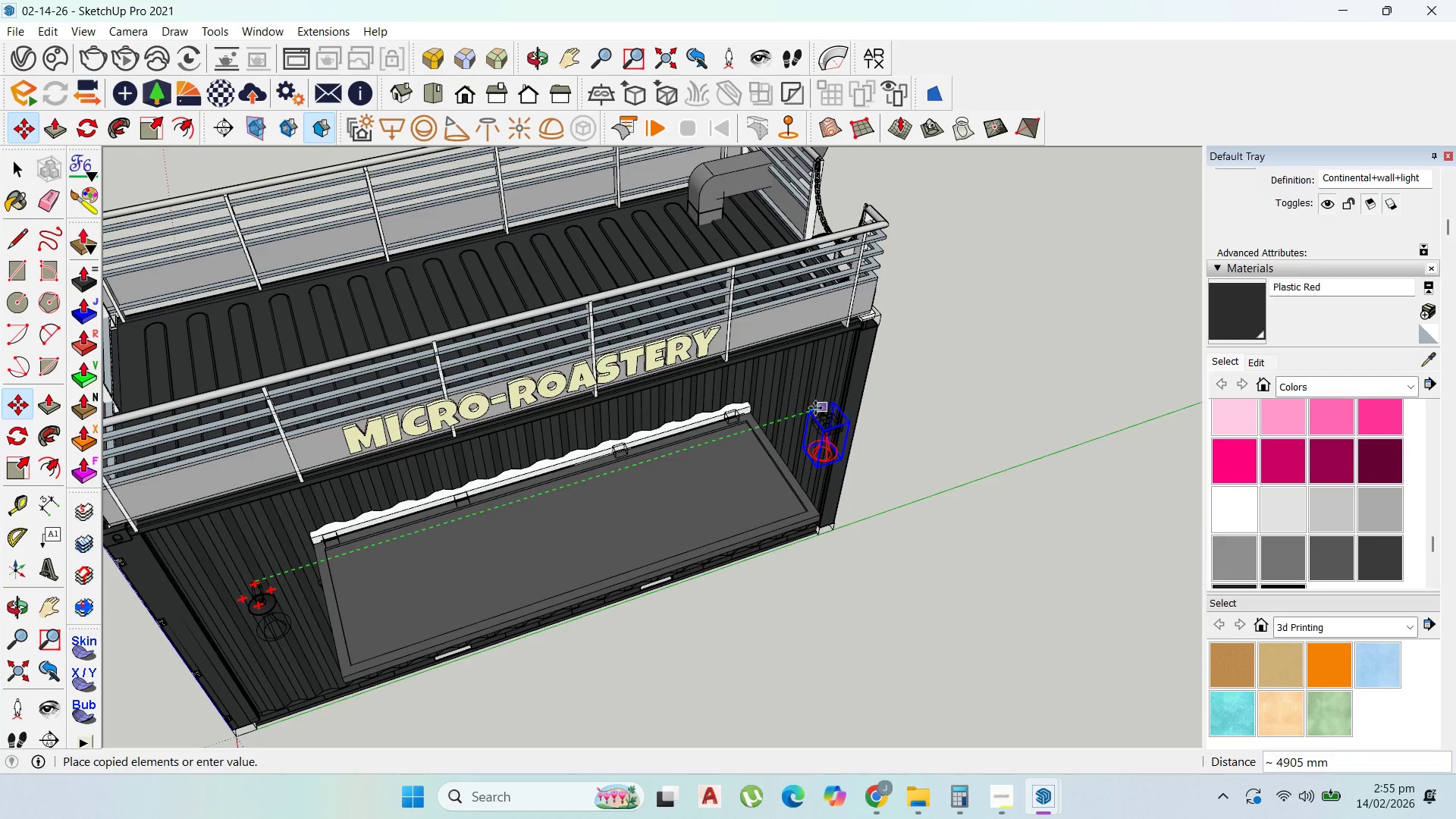 
hold_key(key=ShiftLeft, duration=1.12)
left_click([801, 411])
 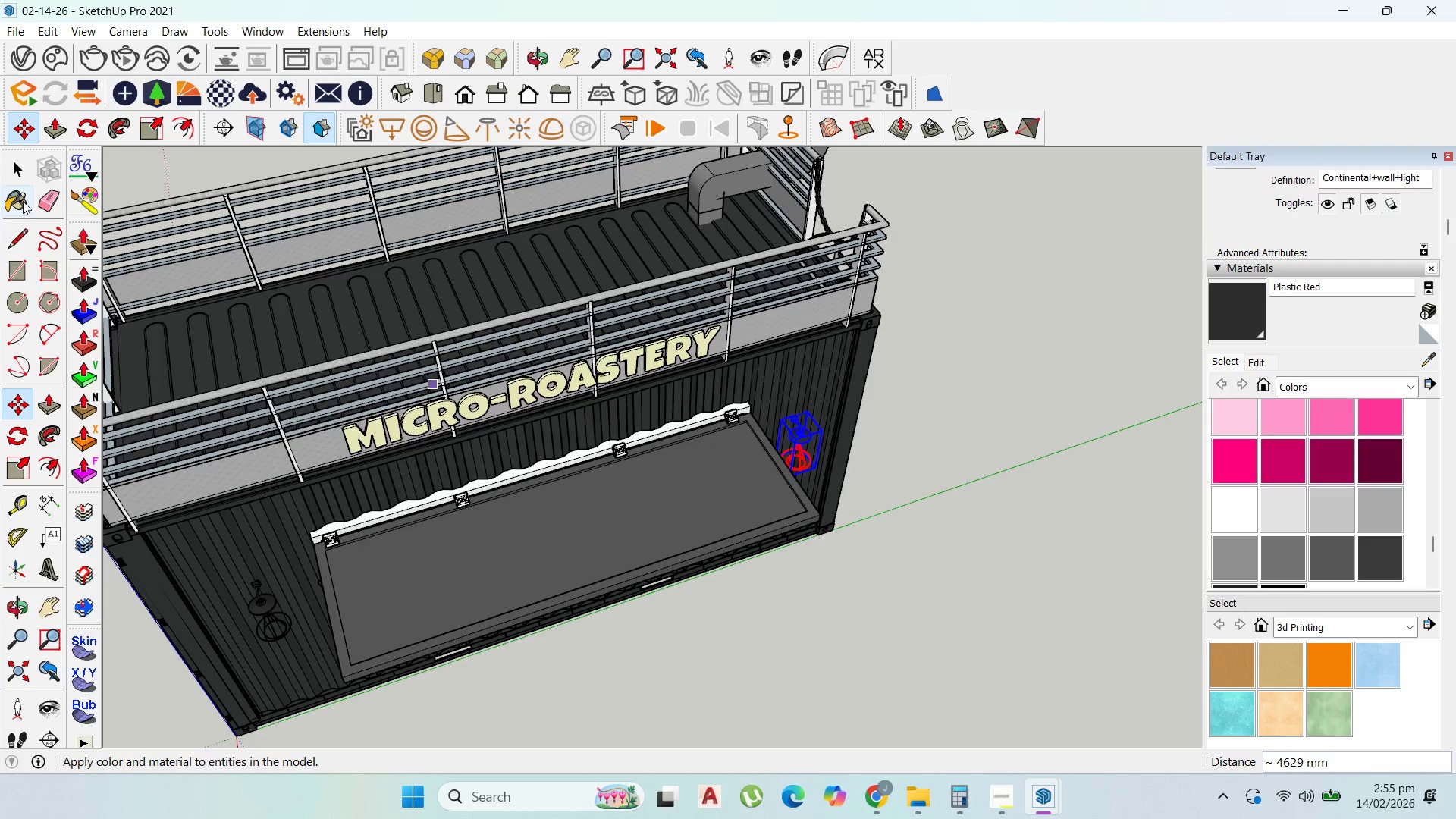 
left_click([20, 165])
 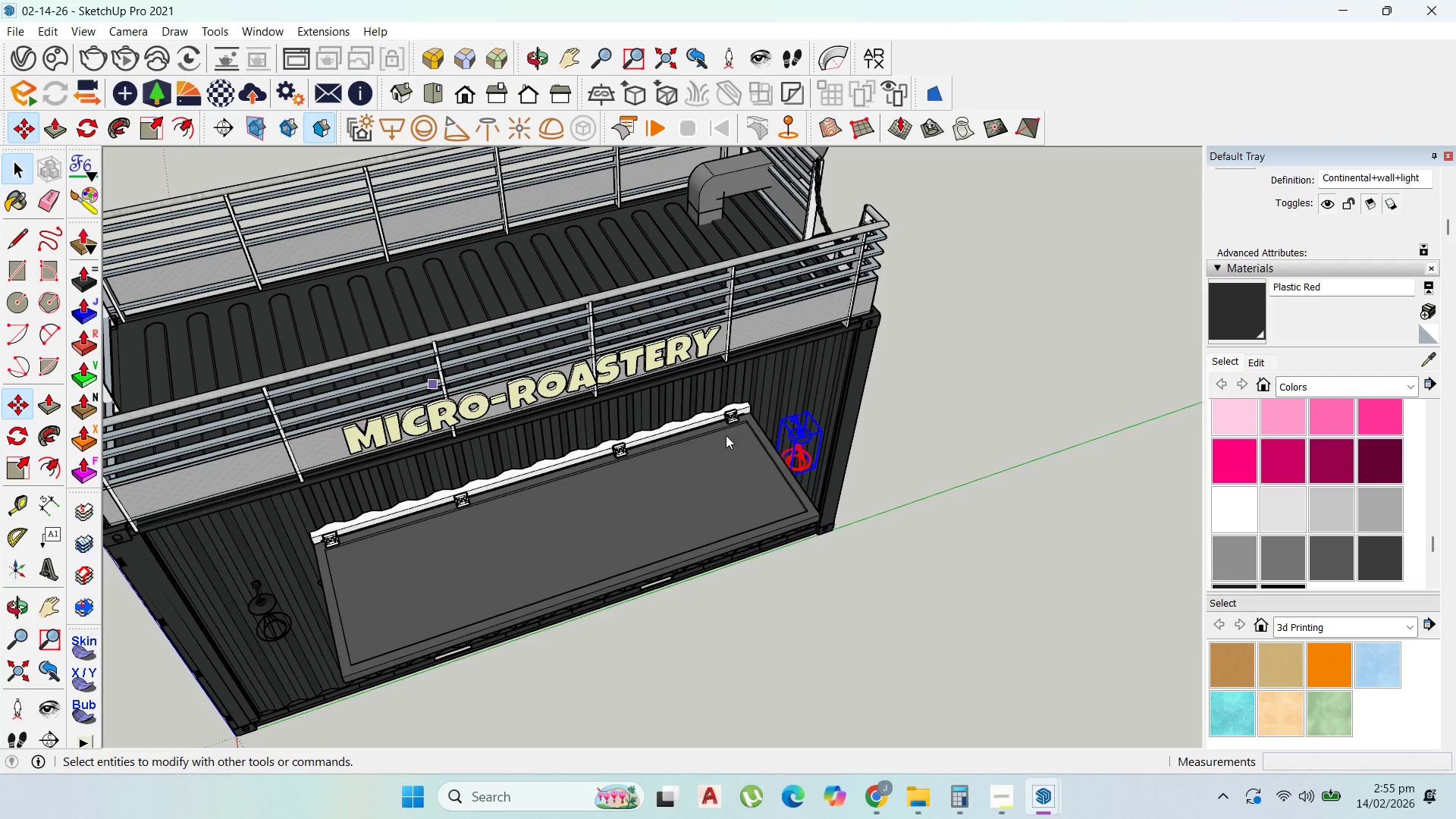 
left_click([968, 667])
 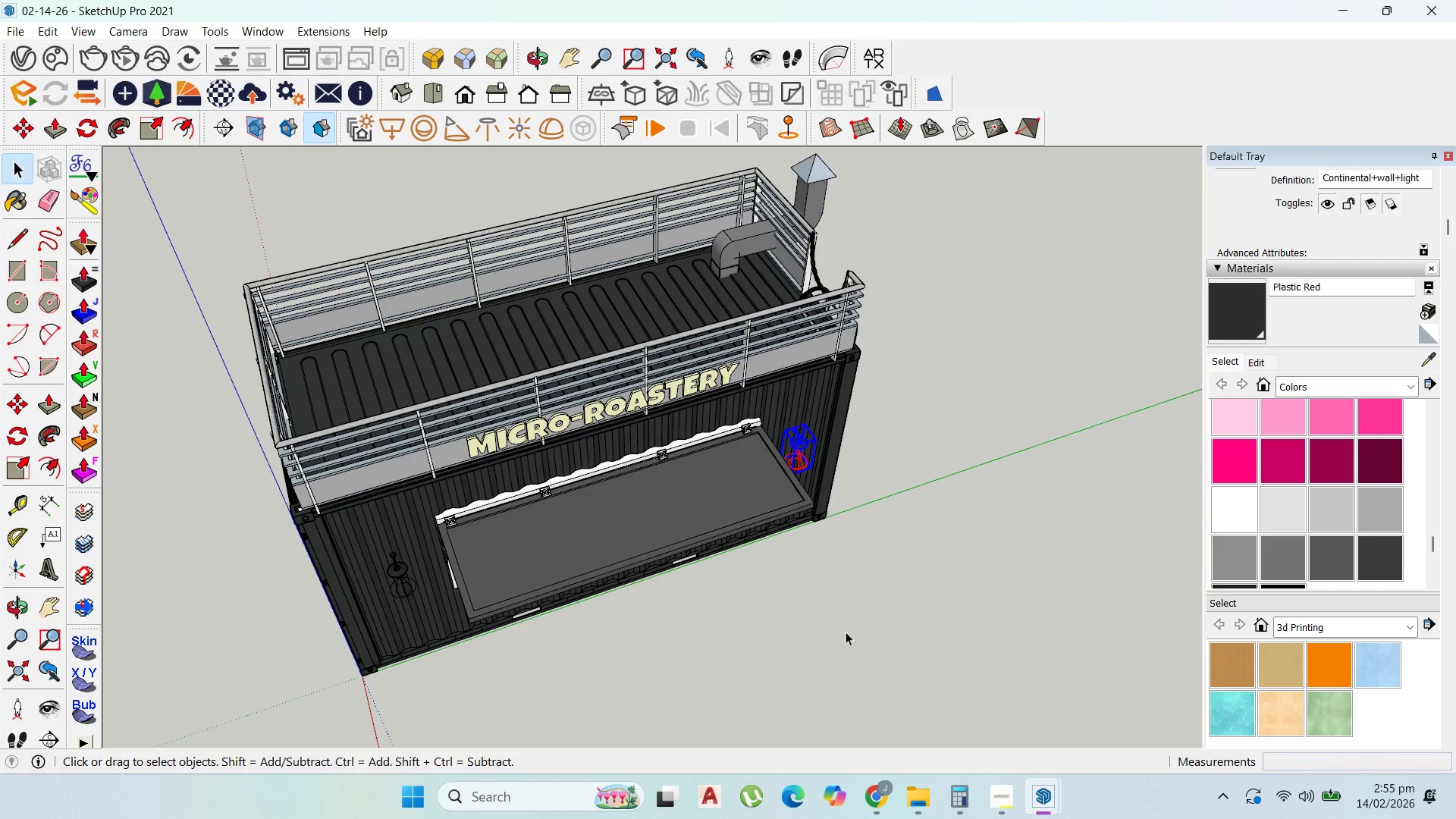 
scroll: coordinate [861, 507], scroll_direction: down, amount: 5.0
 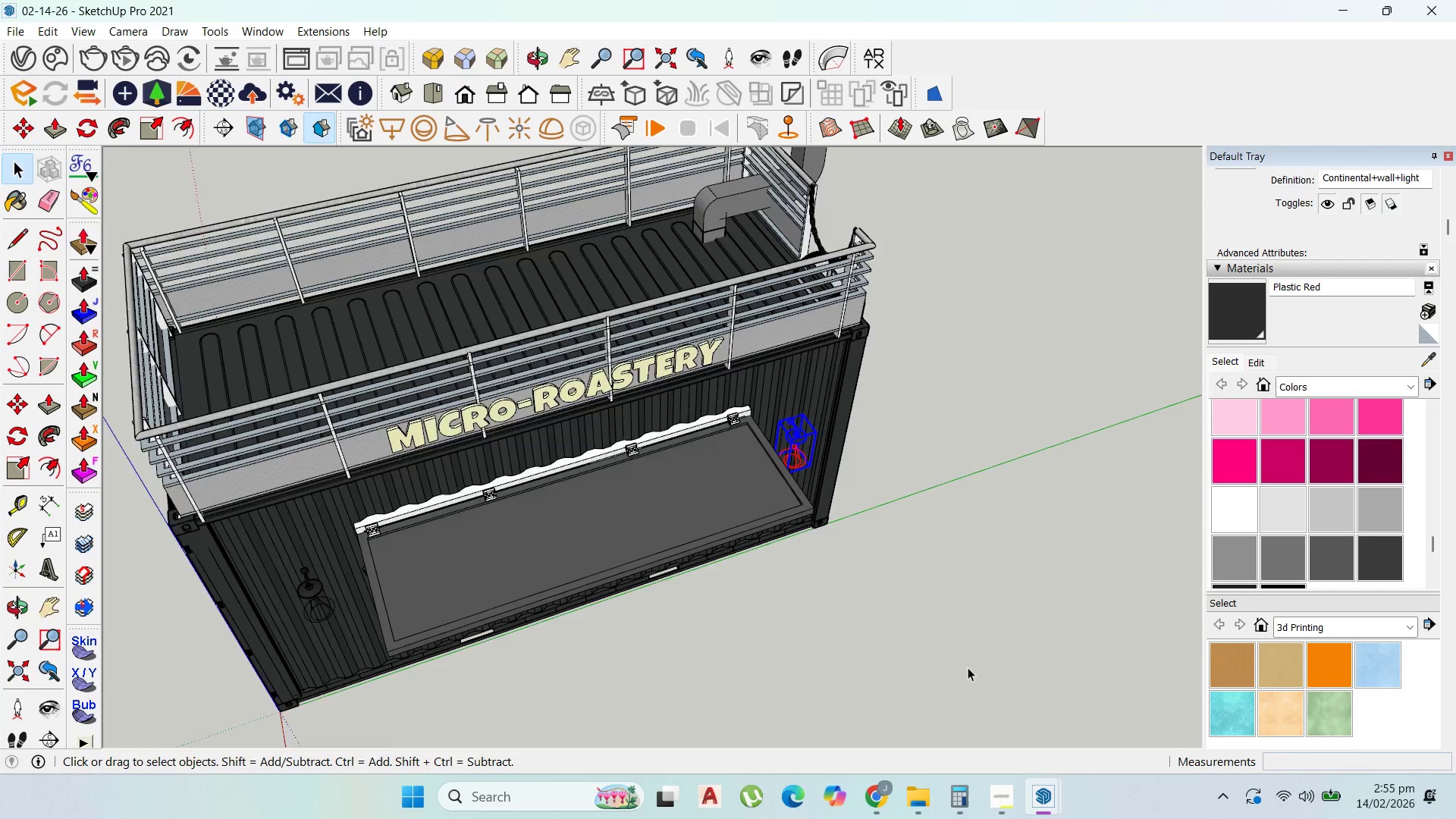 
scroll: coordinate [846, 633], scroll_direction: up, amount: 2.0
 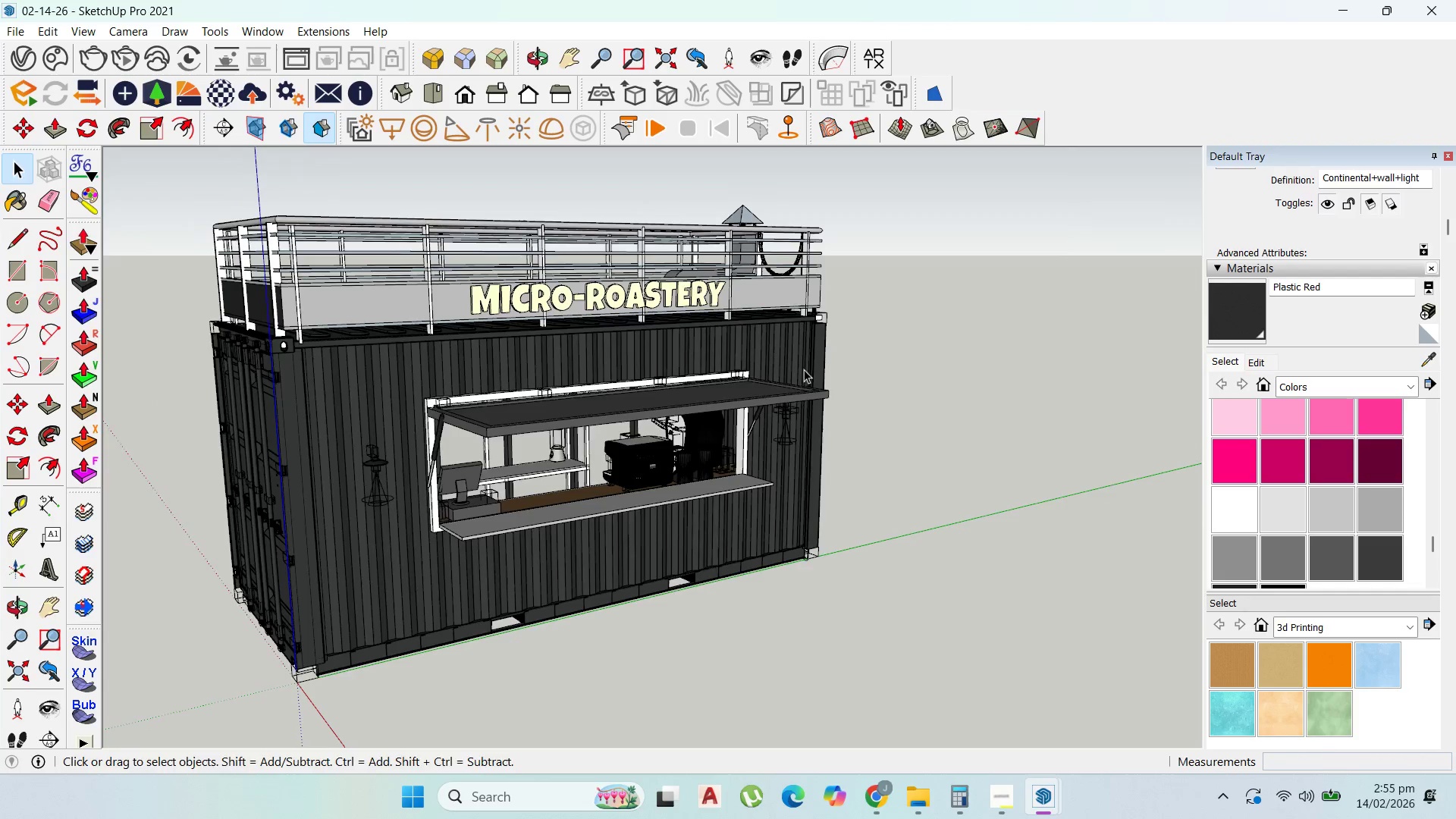 
scroll: coordinate [740, 325], scroll_direction: none, amount: 0.0
 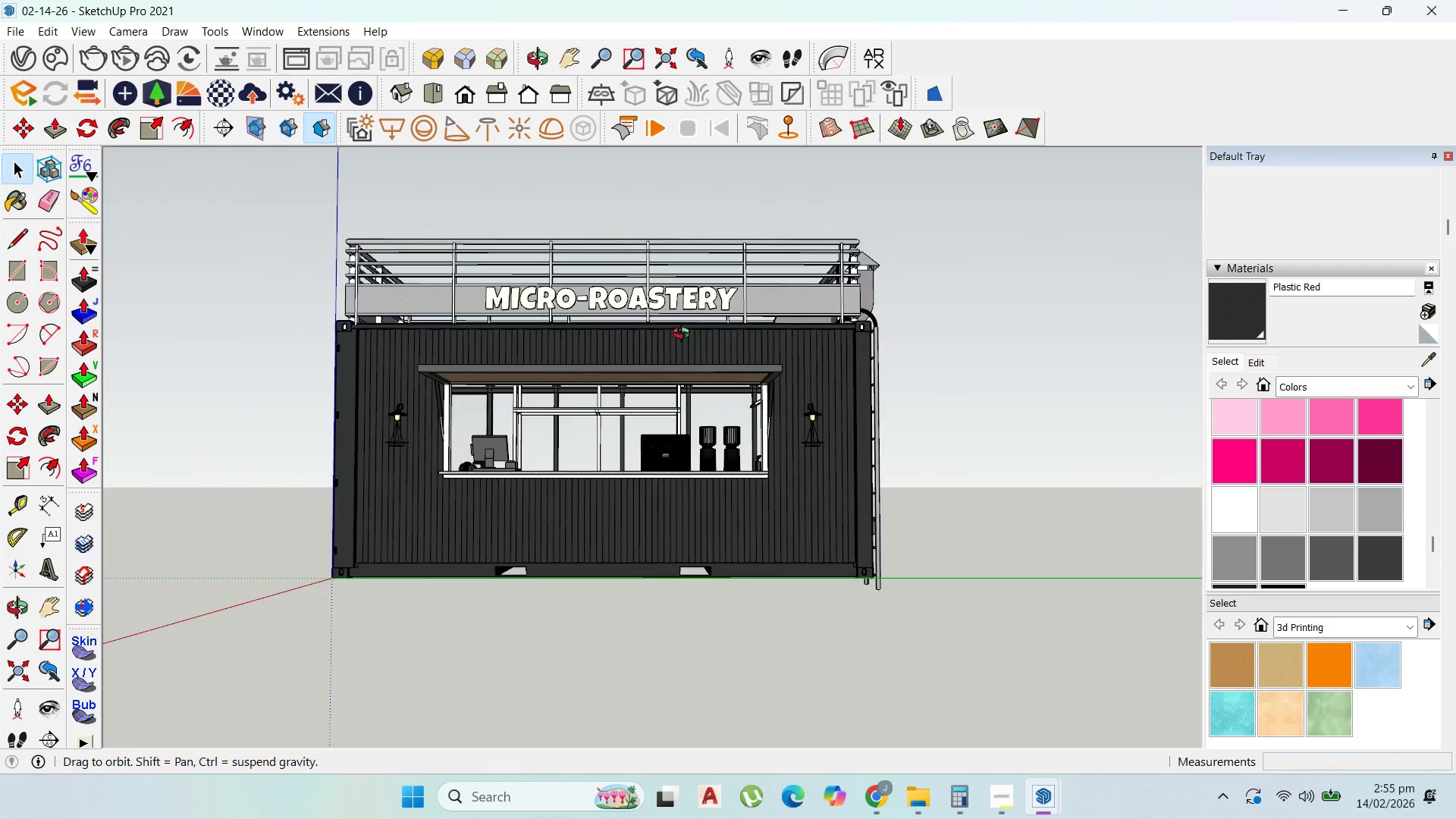 
scroll: coordinate [745, 302], scroll_direction: down, amount: 1.0
 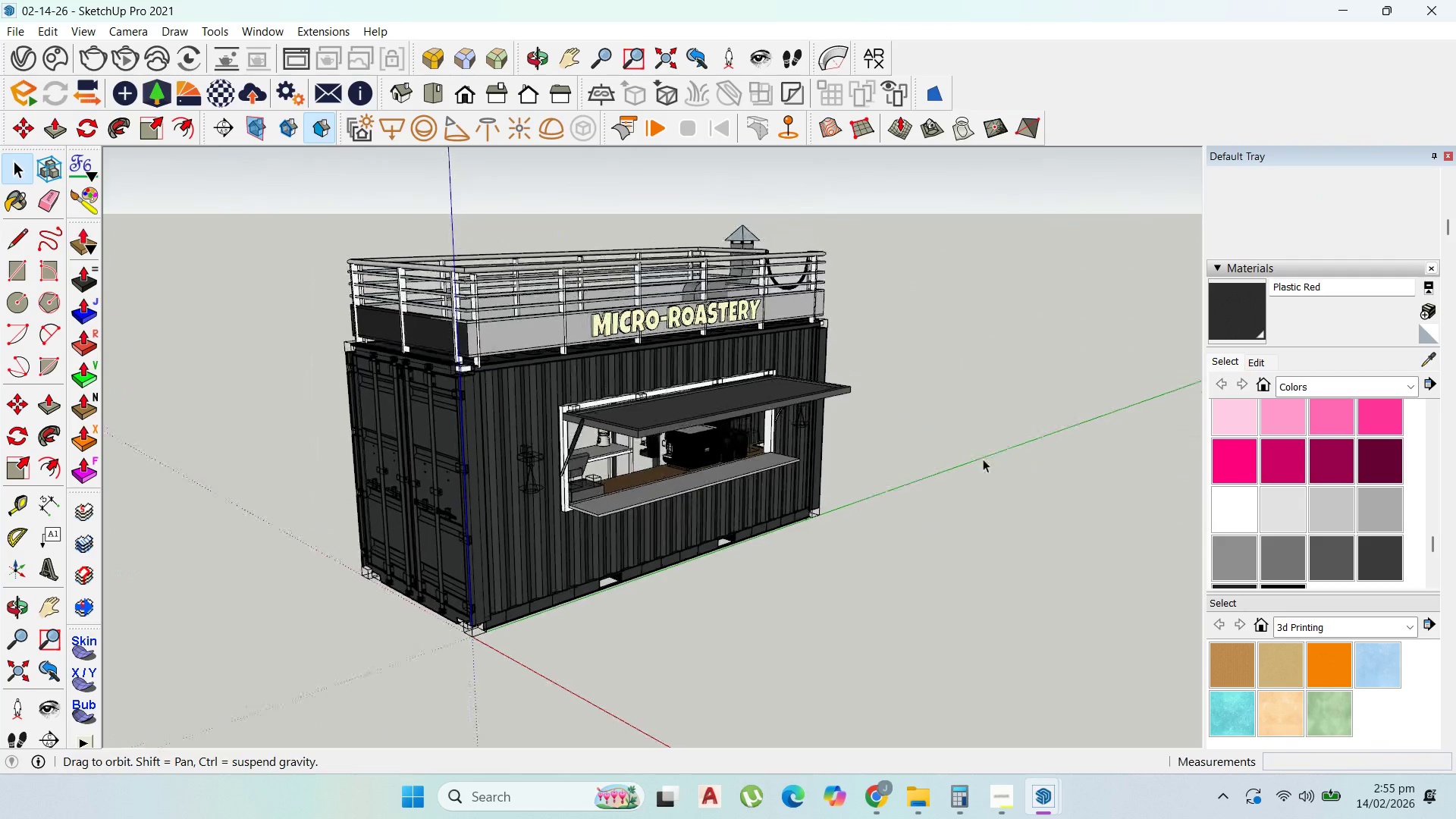 
scroll: coordinate [705, 317], scroll_direction: up, amount: 4.0
 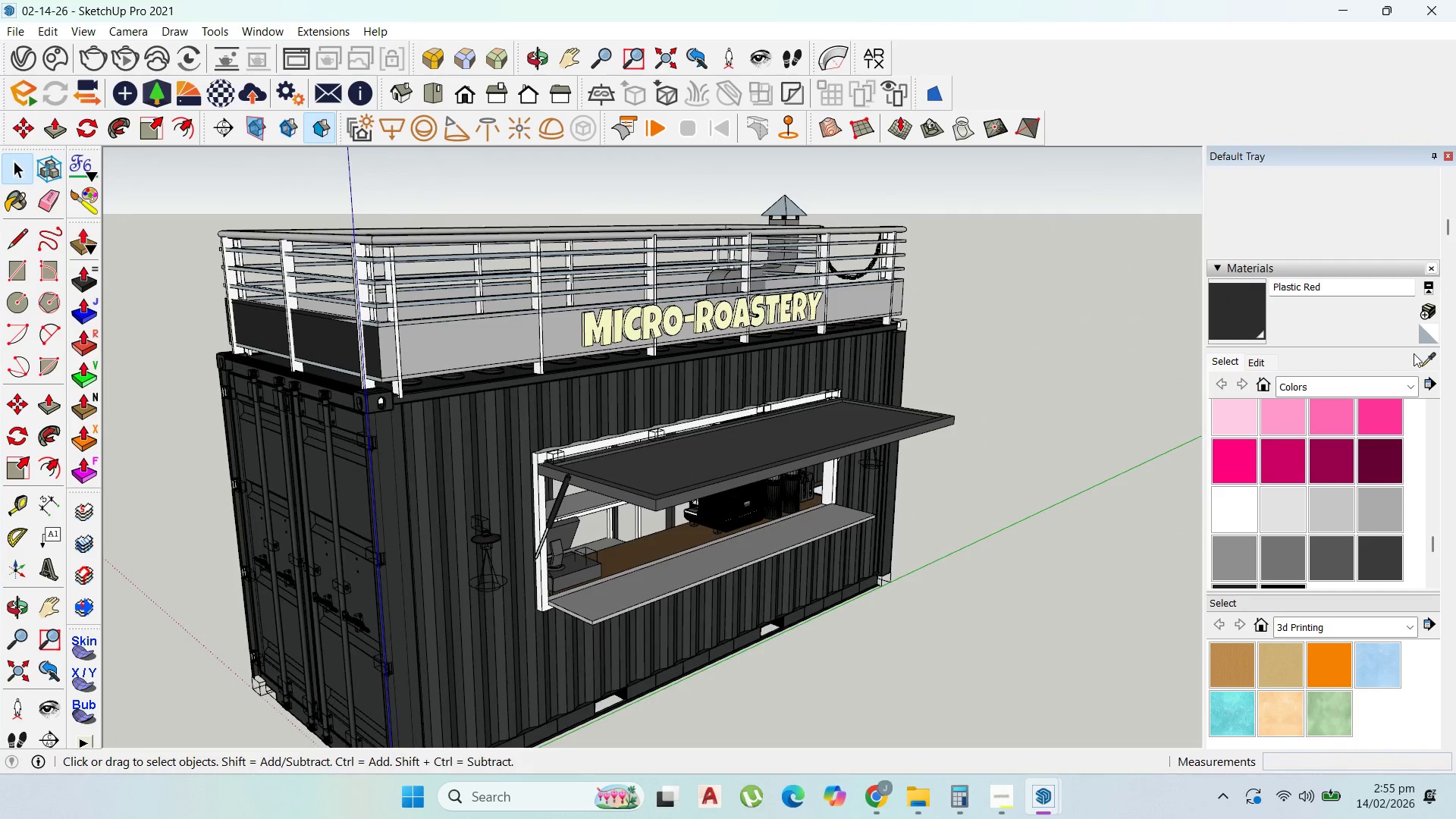 
left_click([1425, 359])
 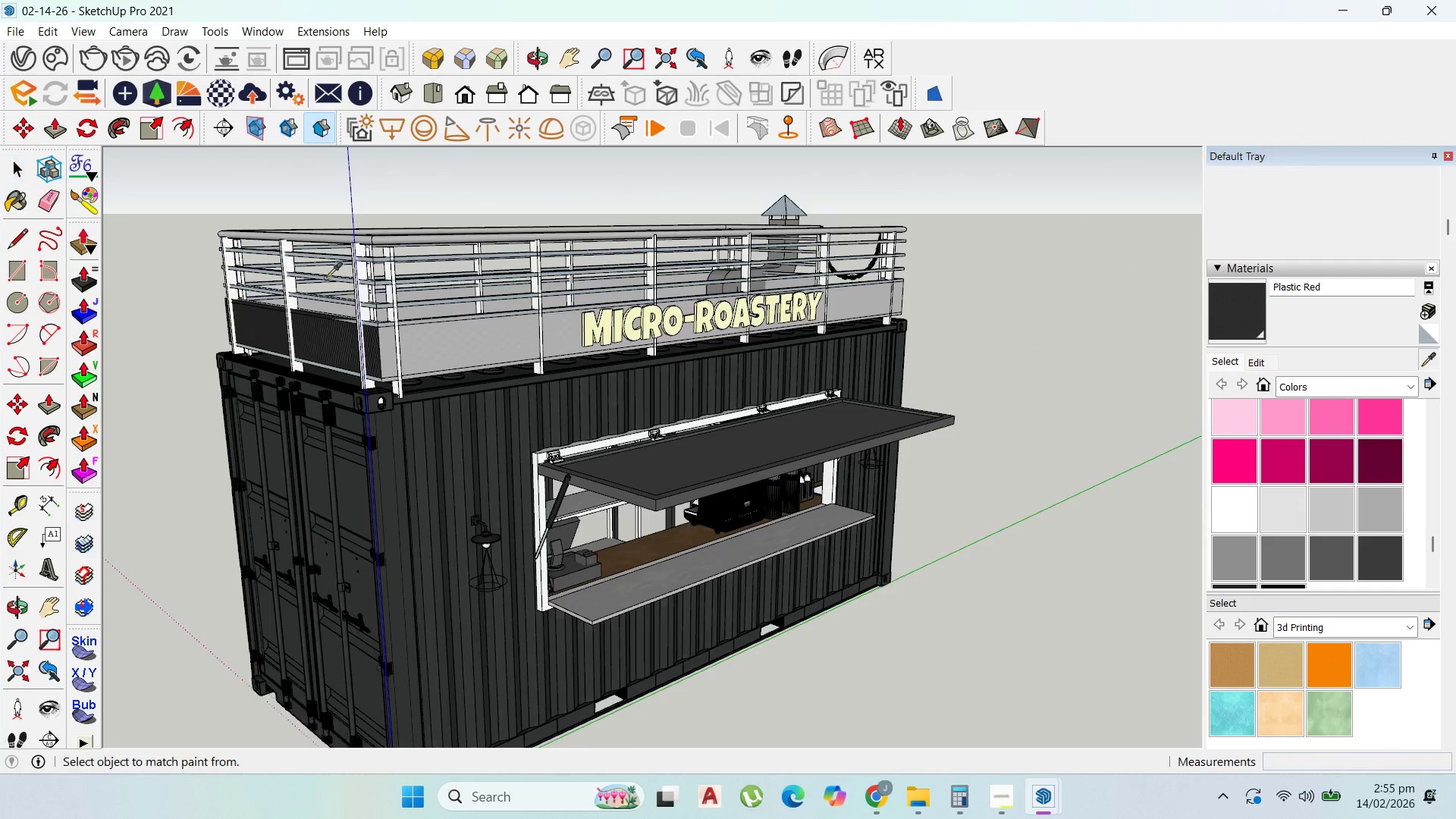 
scroll: coordinate [447, 353], scroll_direction: up, amount: 7.0
 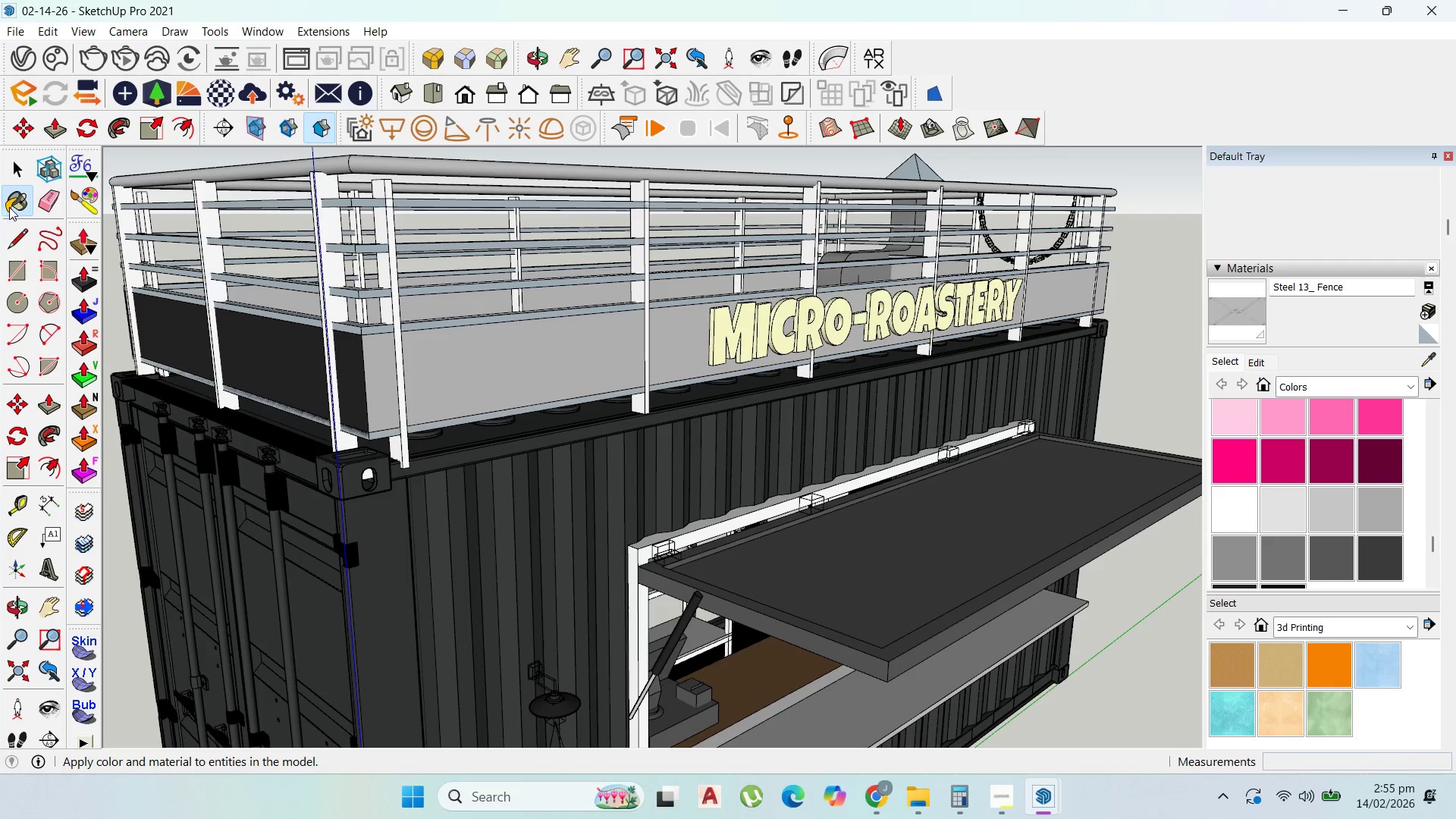 
left_click([16, 171])
 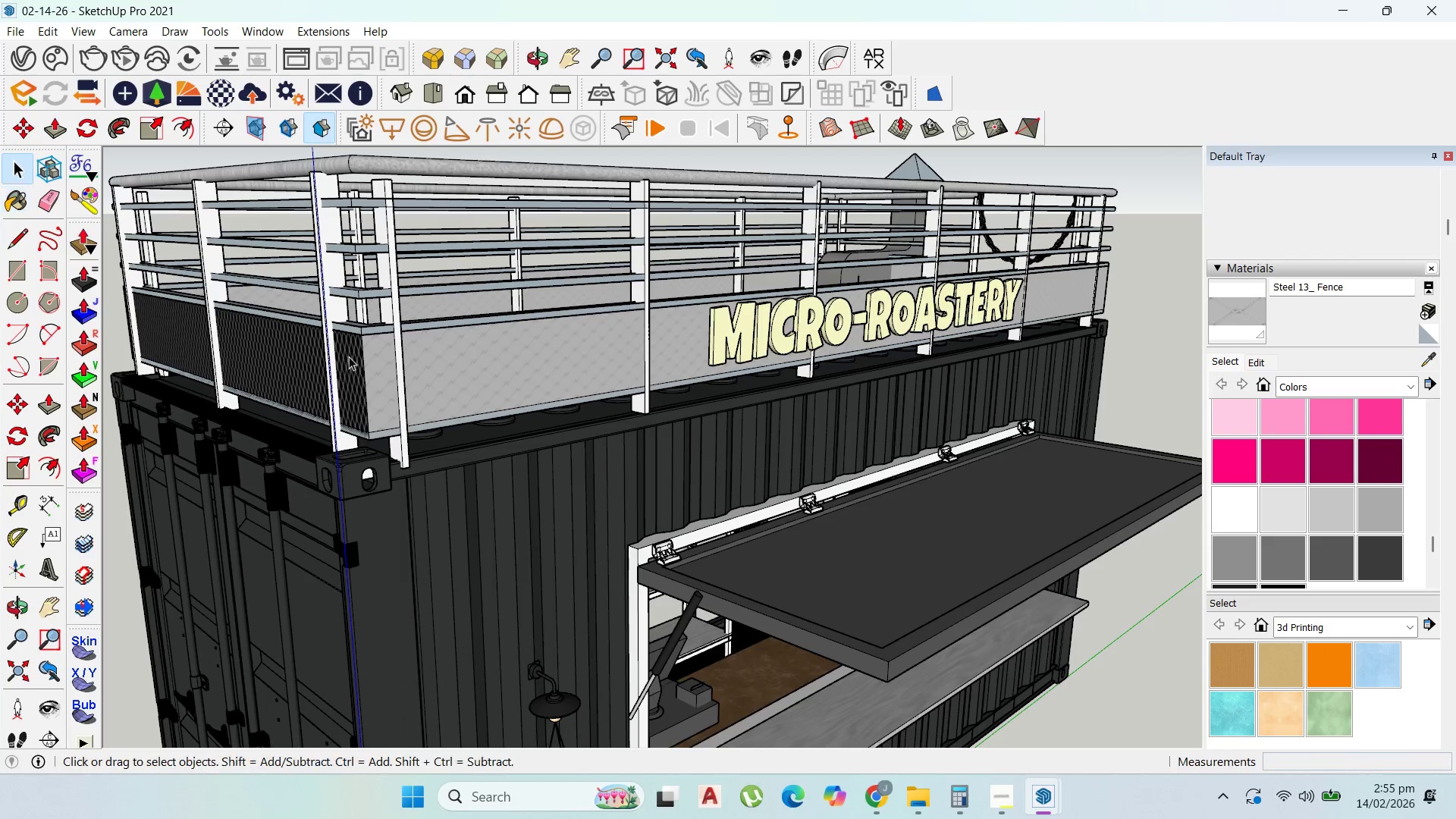 
double_click([273, 365])
 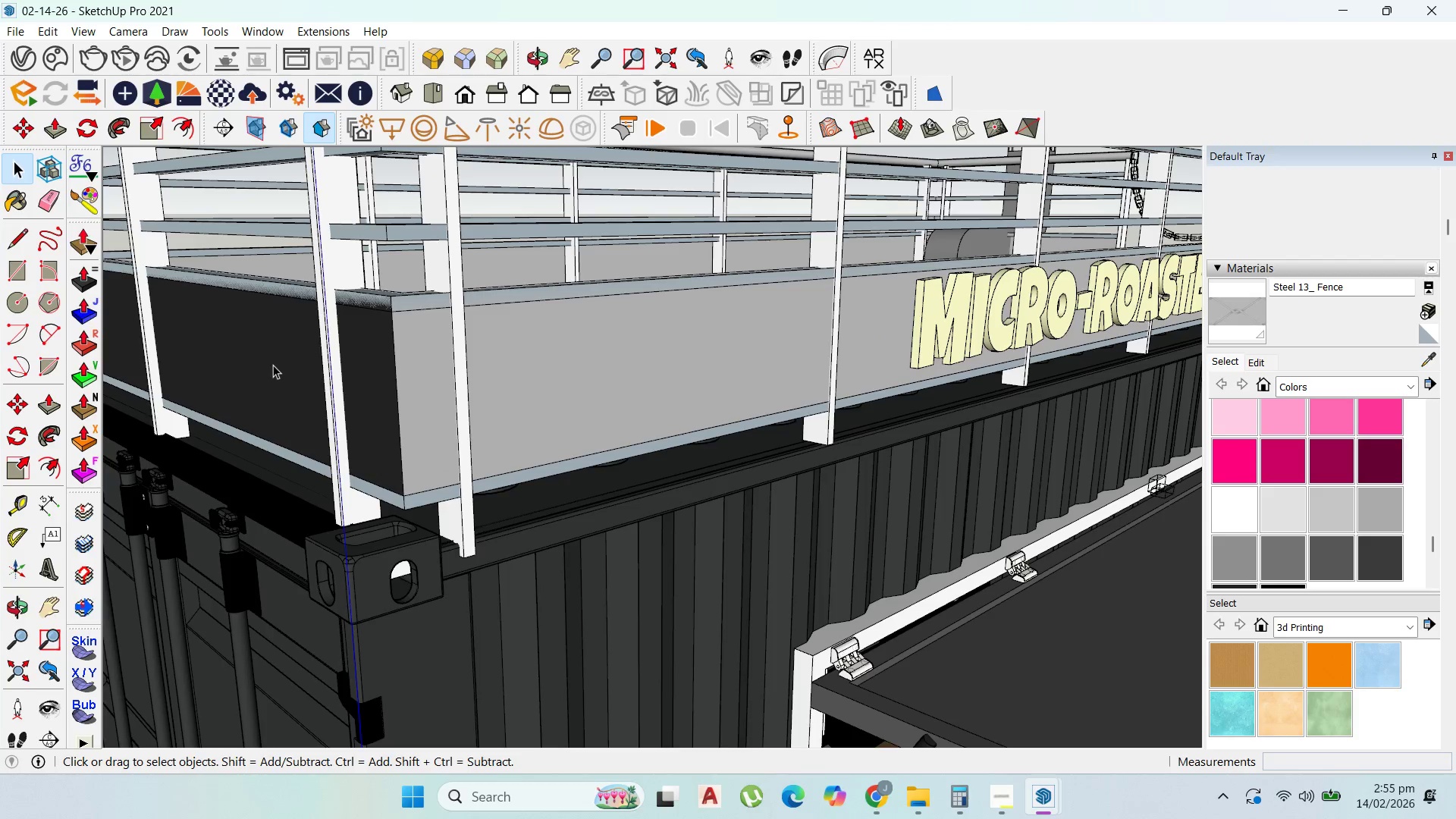 
scroll: coordinate [272, 368], scroll_direction: up, amount: 8.0
 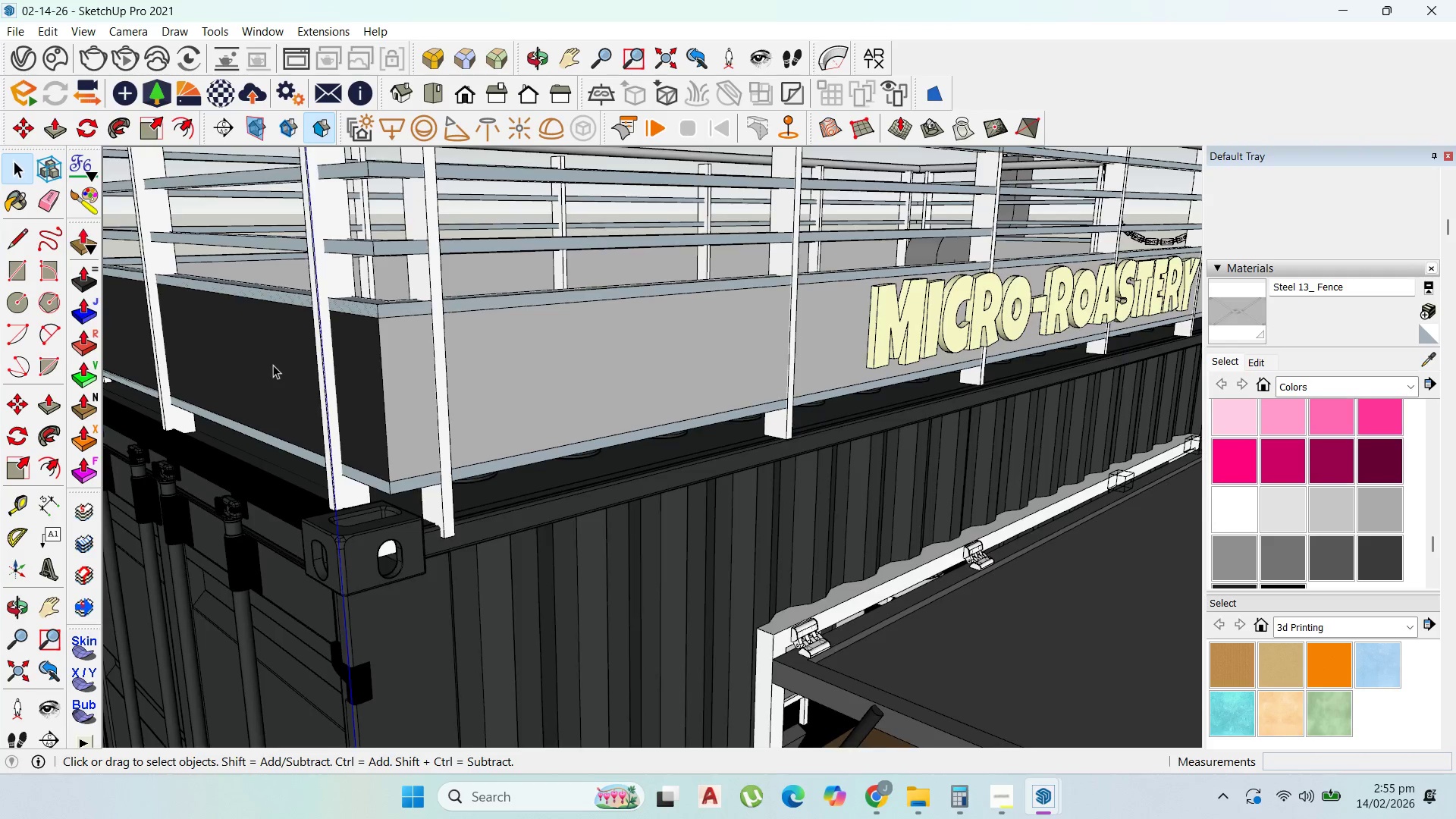 
triple_click([273, 365])
 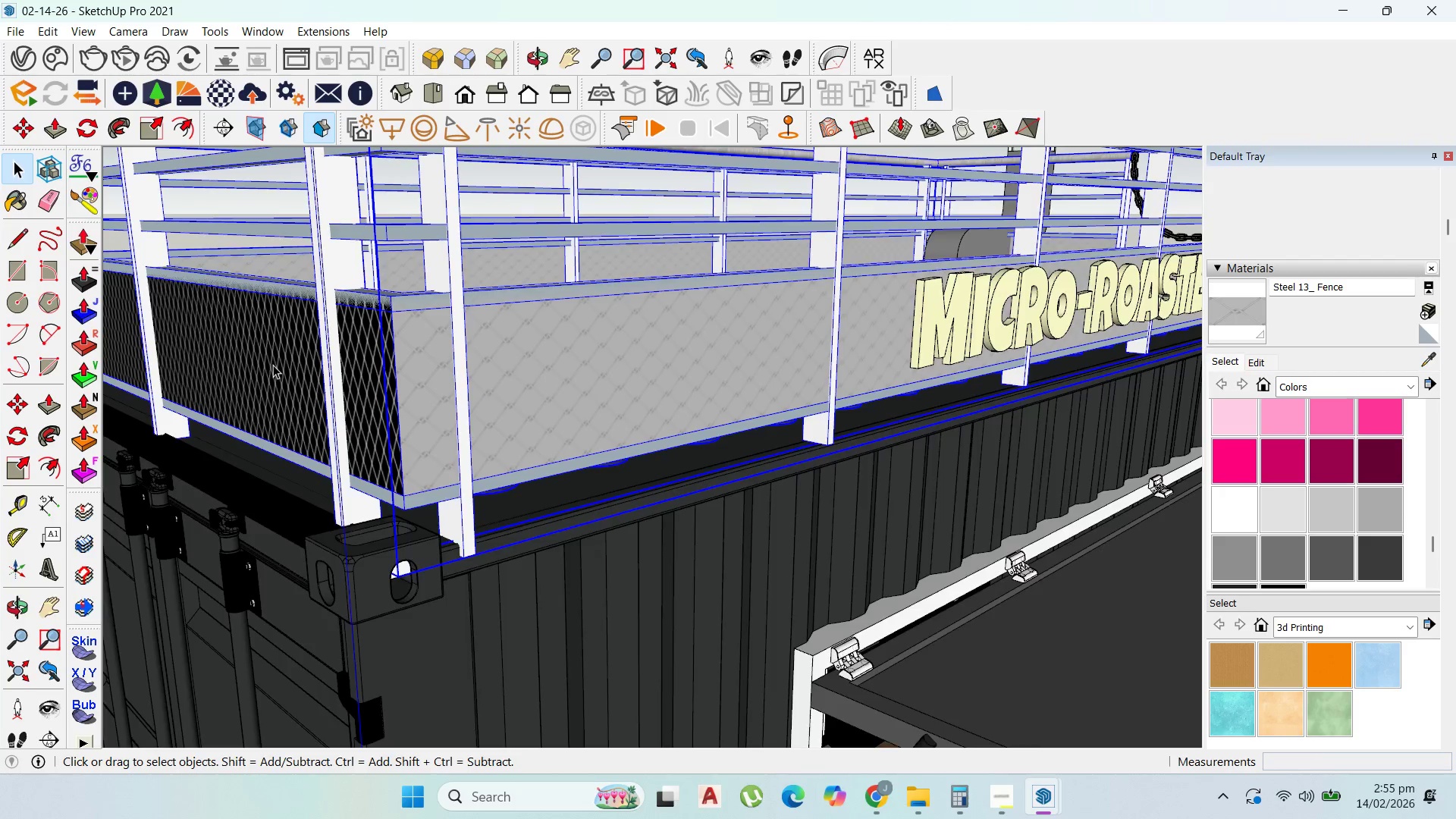 
triple_click([273, 365])
 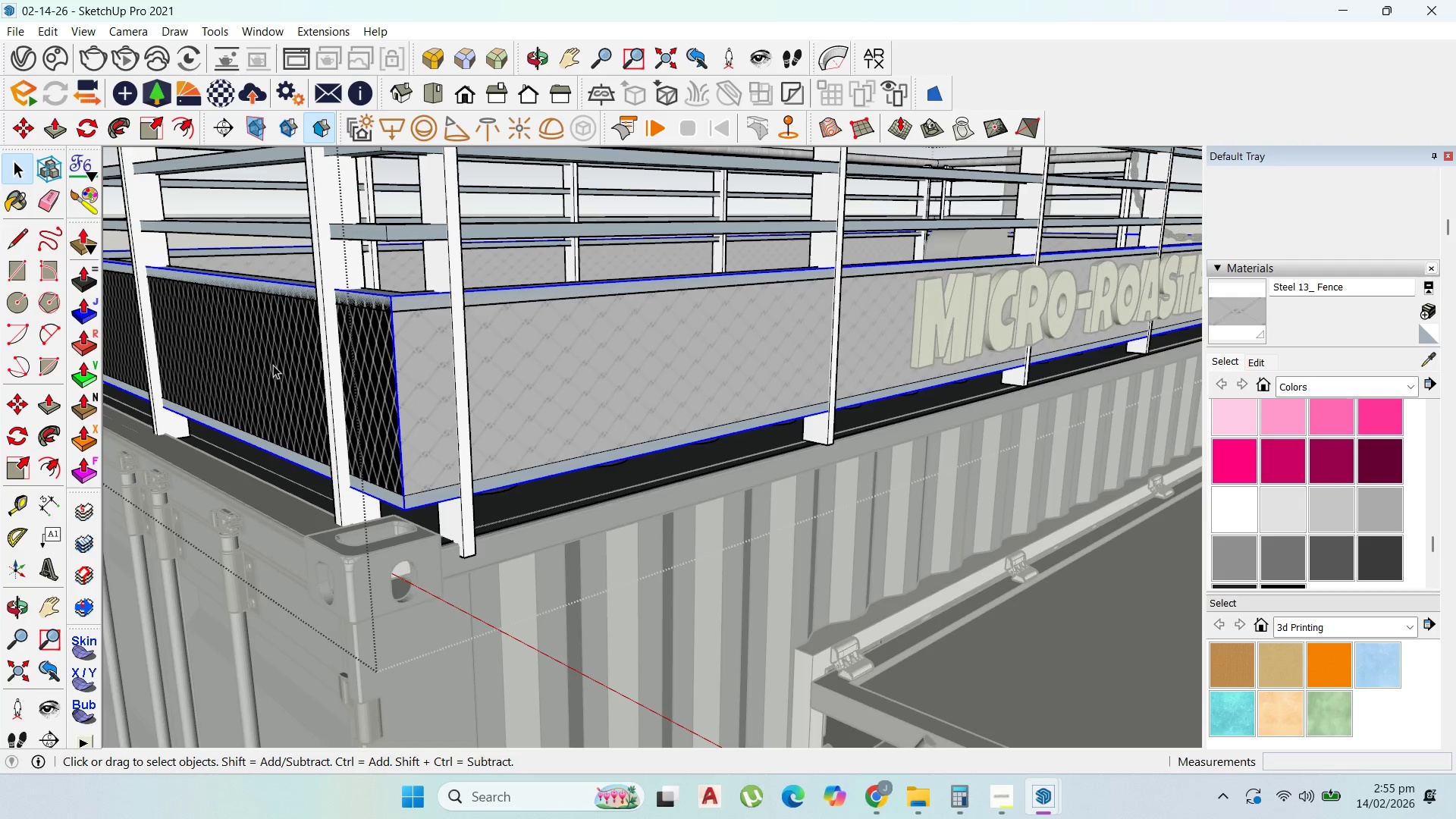 
triple_click([273, 365])
 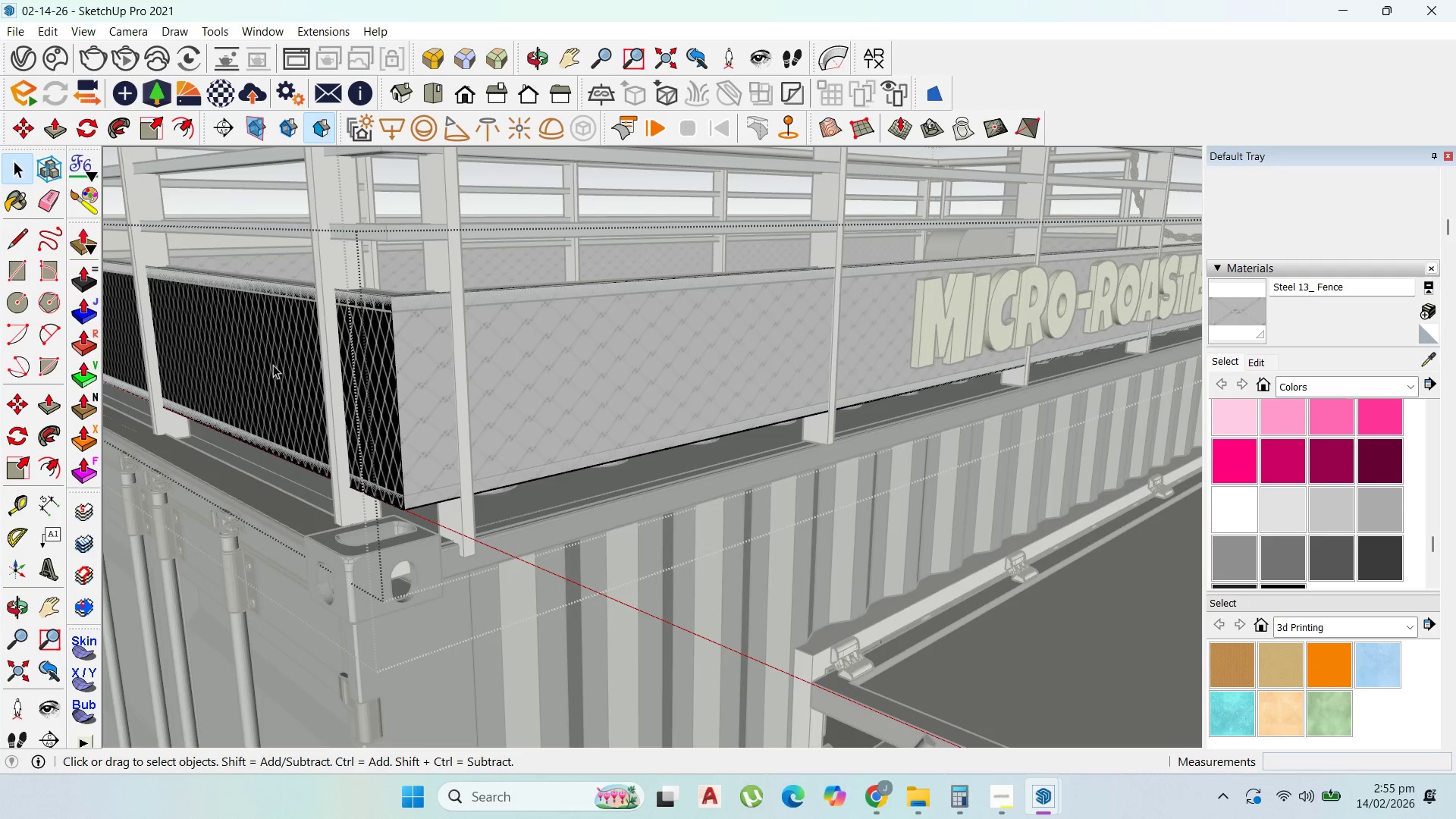 
triple_click([273, 365])
 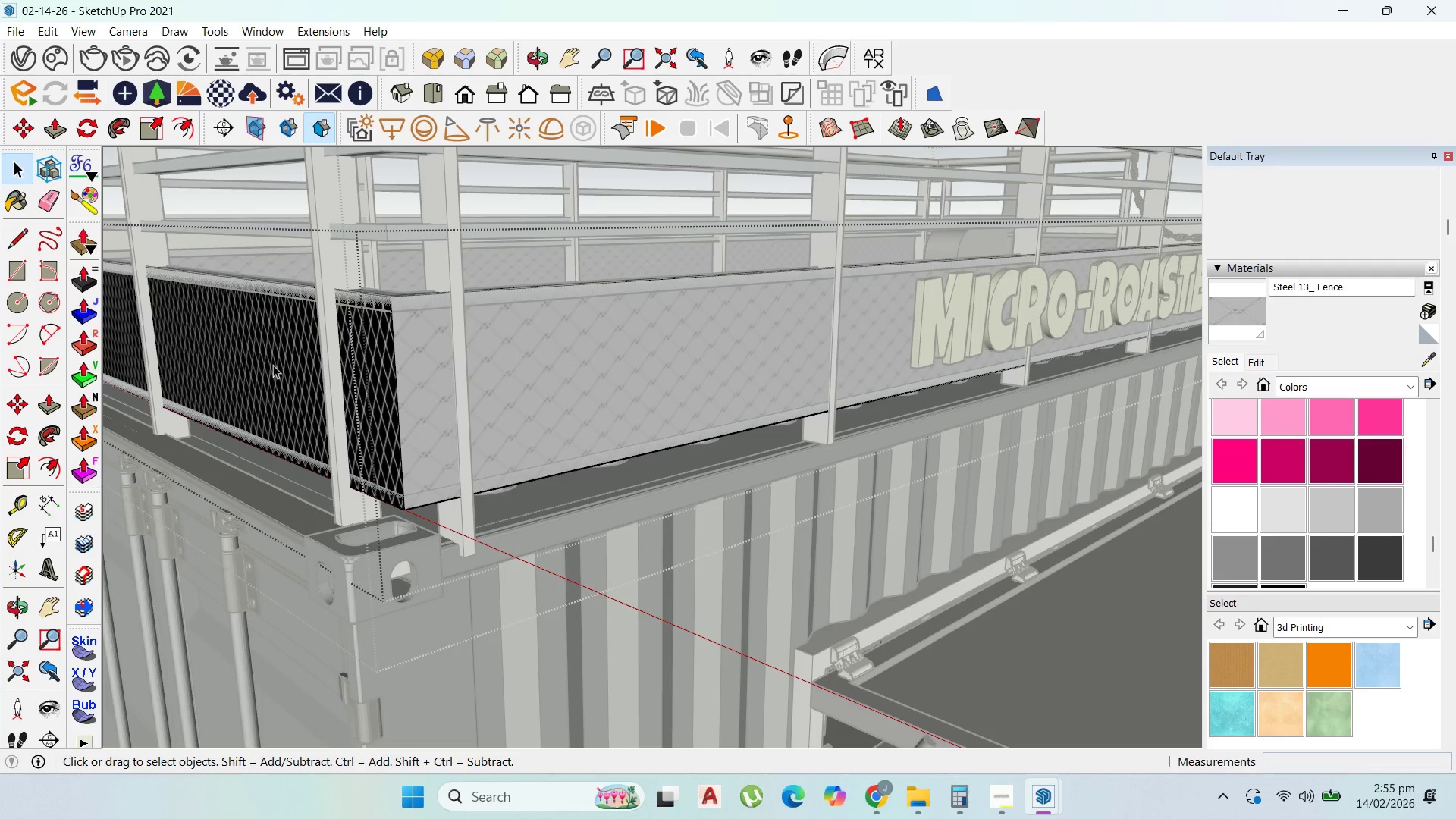 
triple_click([273, 365])
 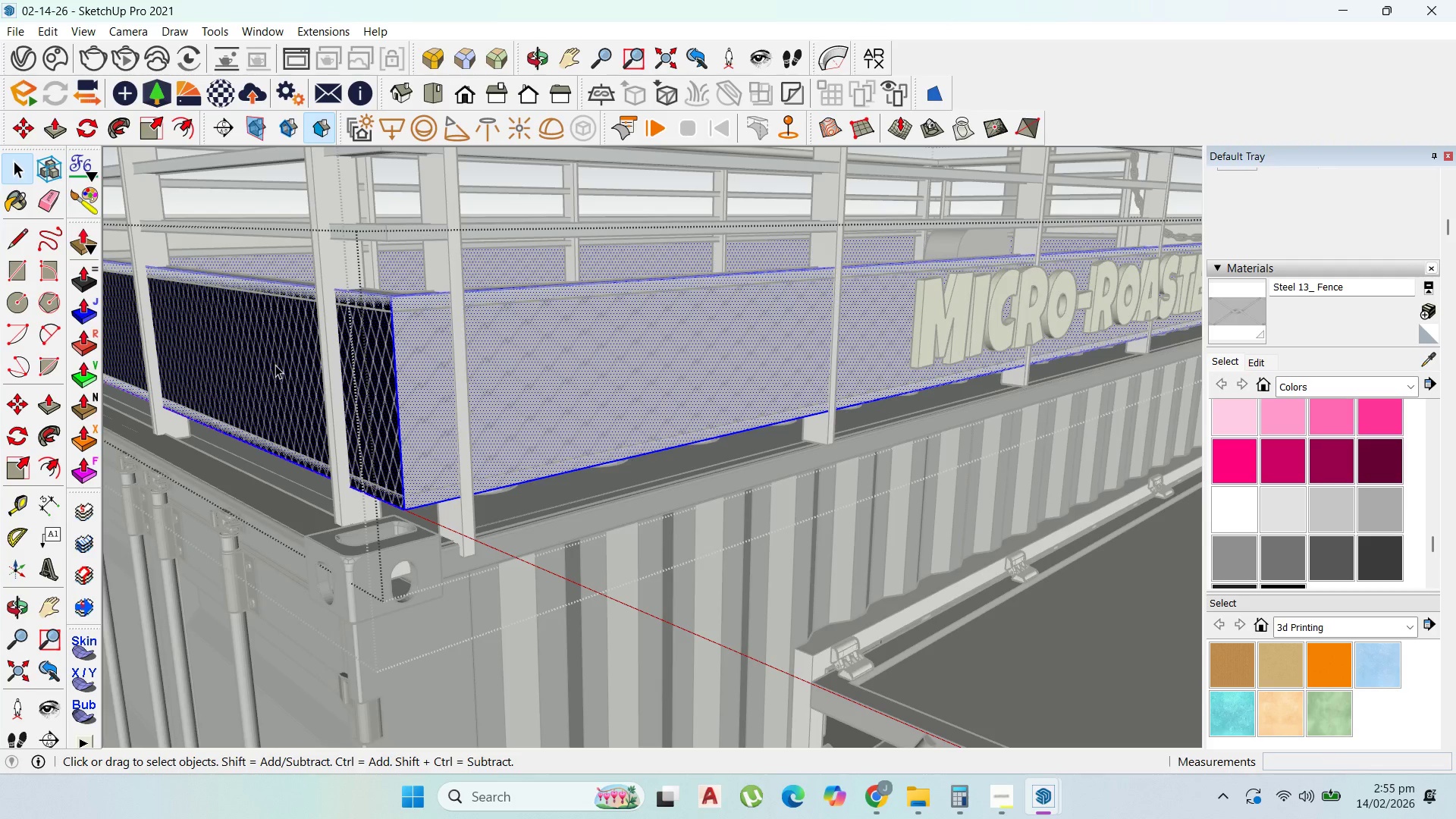 
double_click([278, 365])
 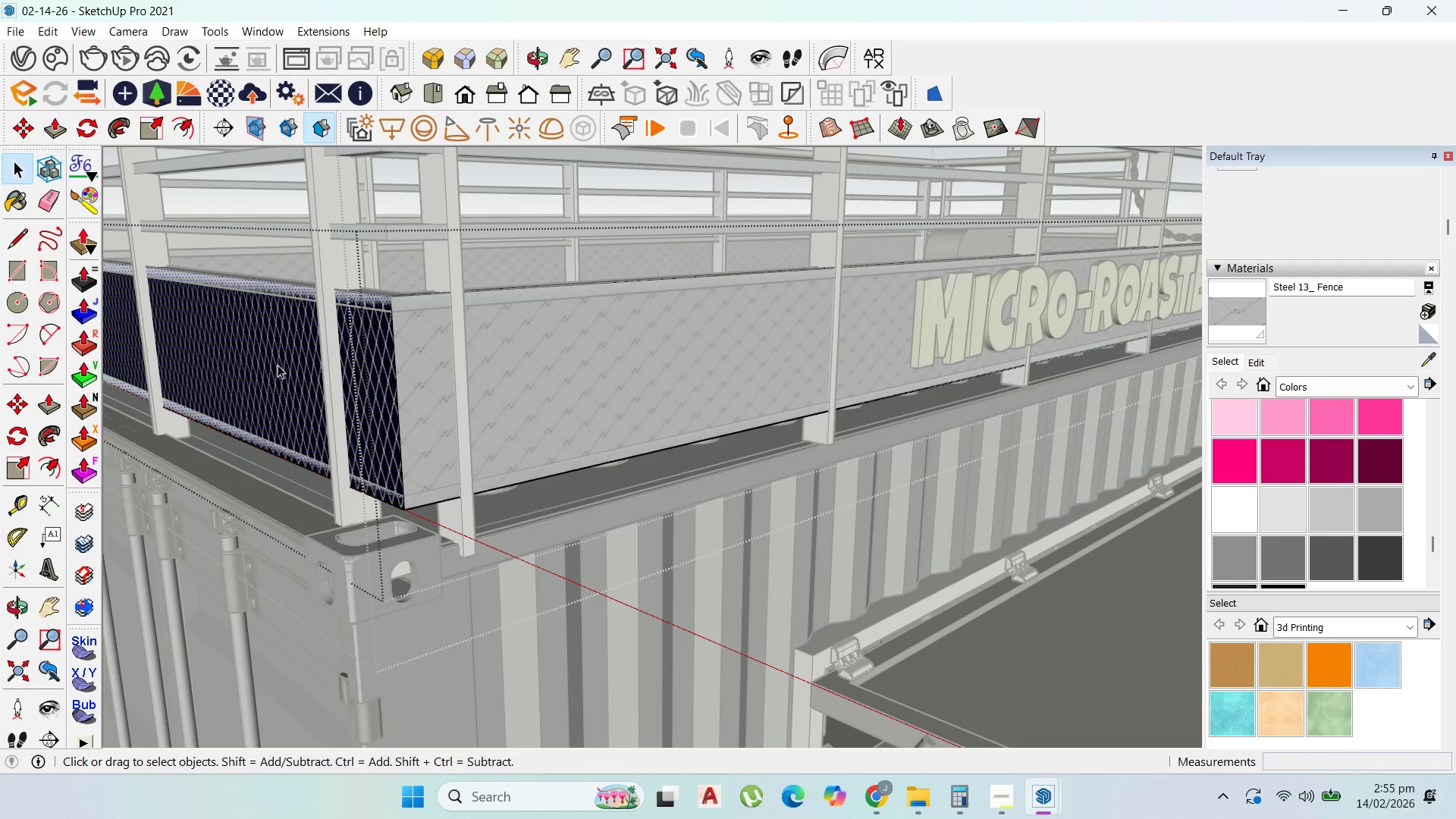 
triple_click([278, 365])
 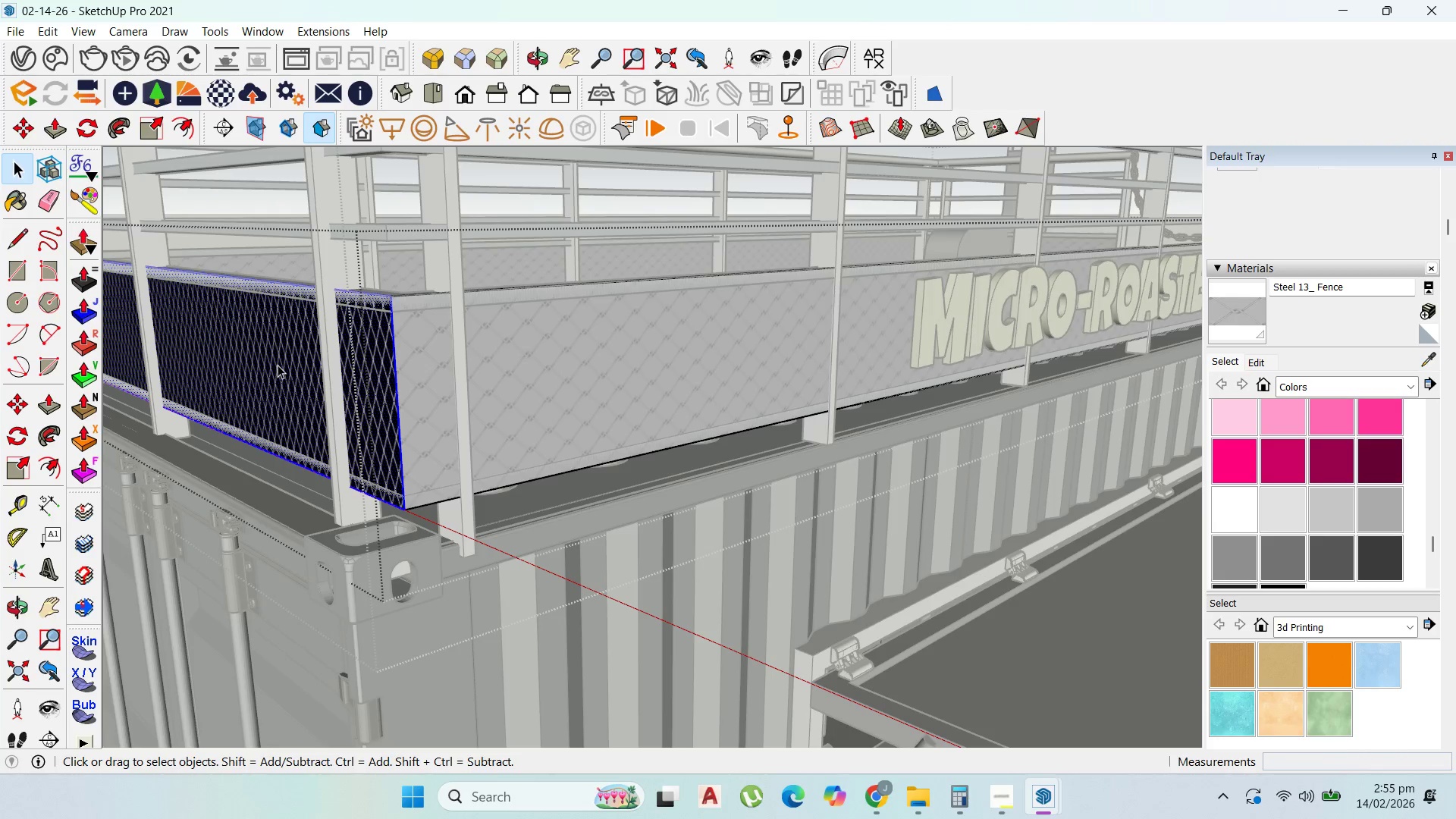 
double_click([278, 365])
 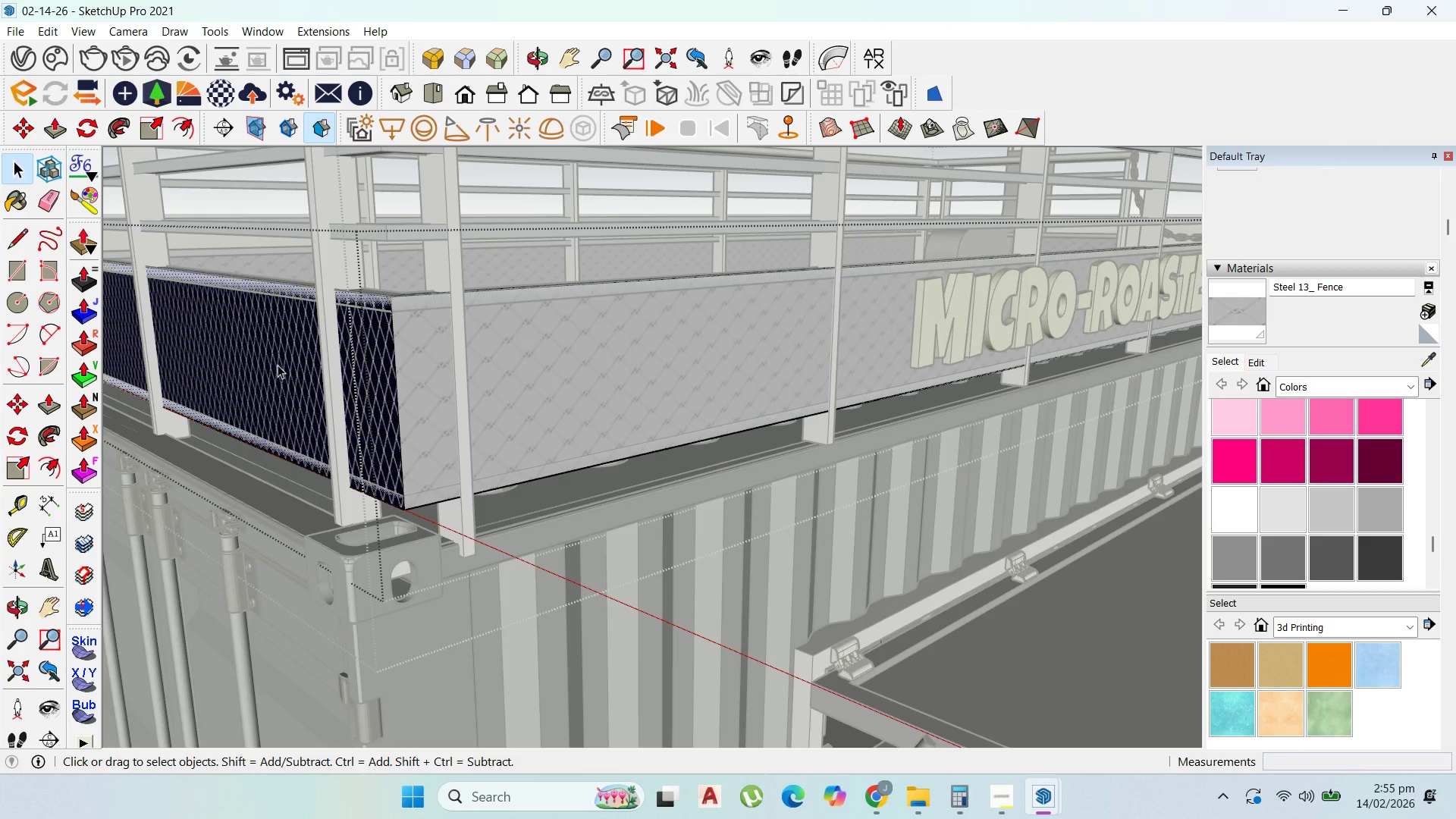 
triple_click([278, 365])
 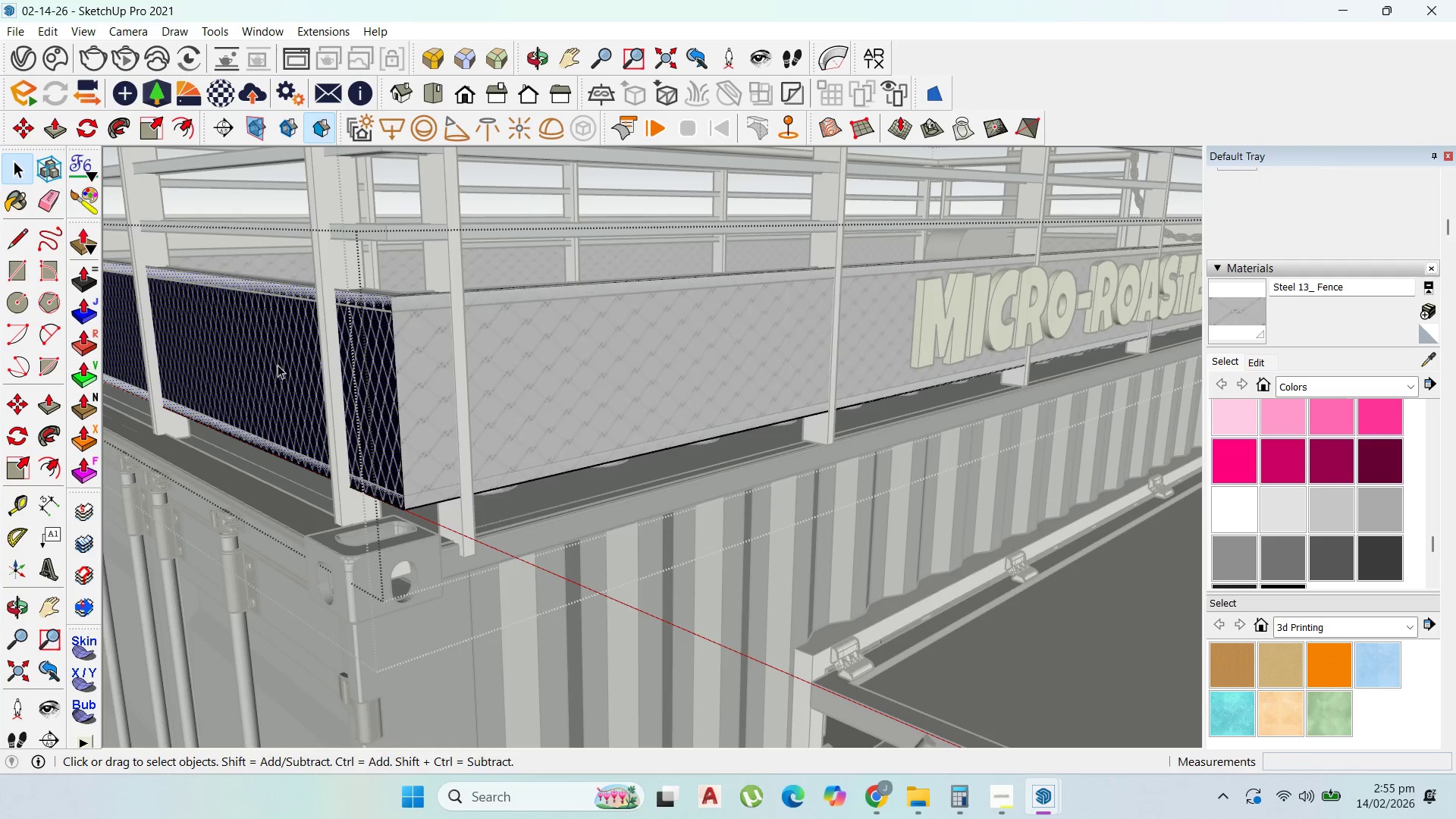 
triple_click([278, 365])
 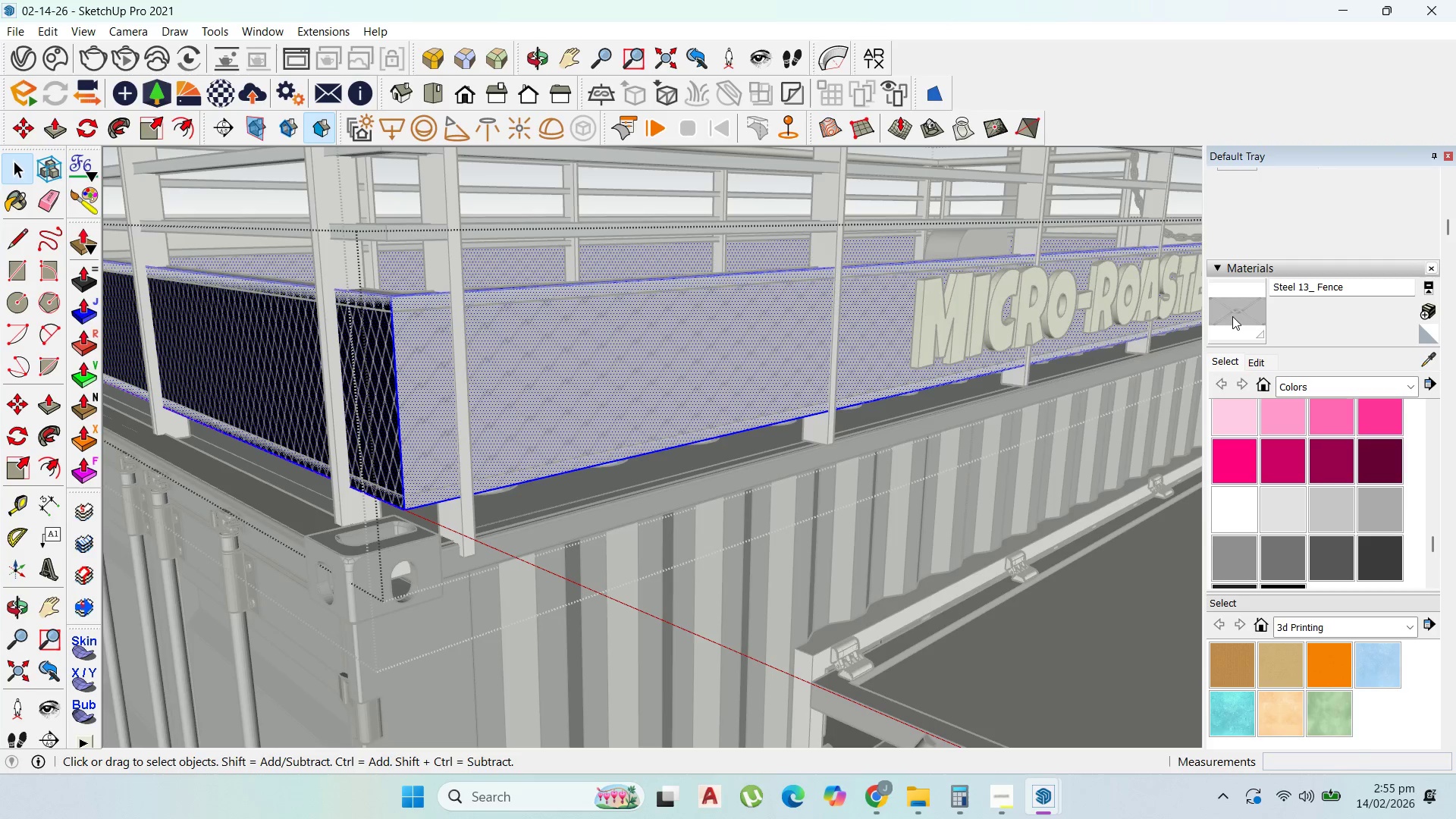 
left_click_drag(start_coordinate=[1232, 316], to_coordinate=[1222, 316])
 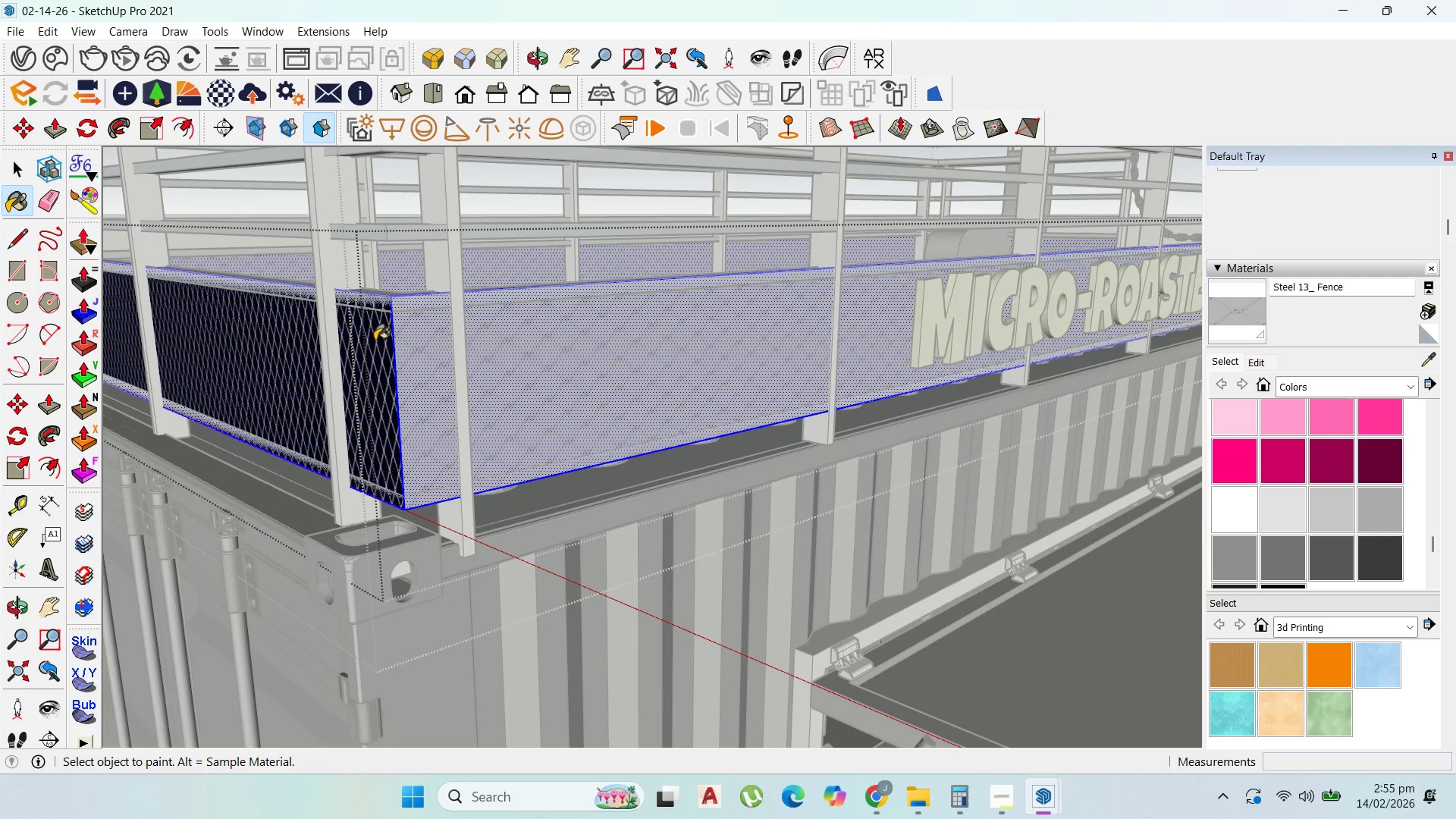 
left_click([359, 337])
 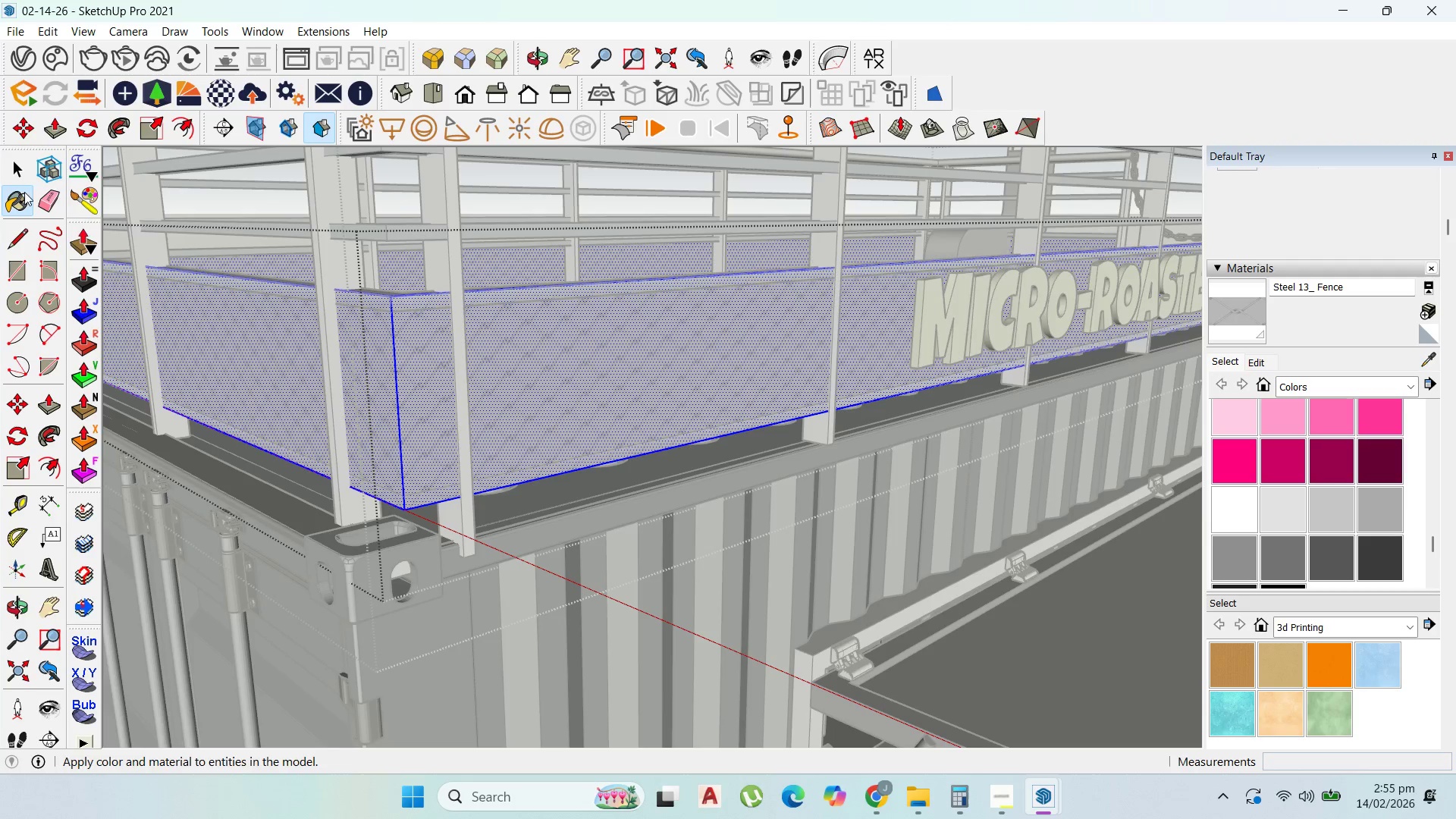 
left_click([24, 168])
 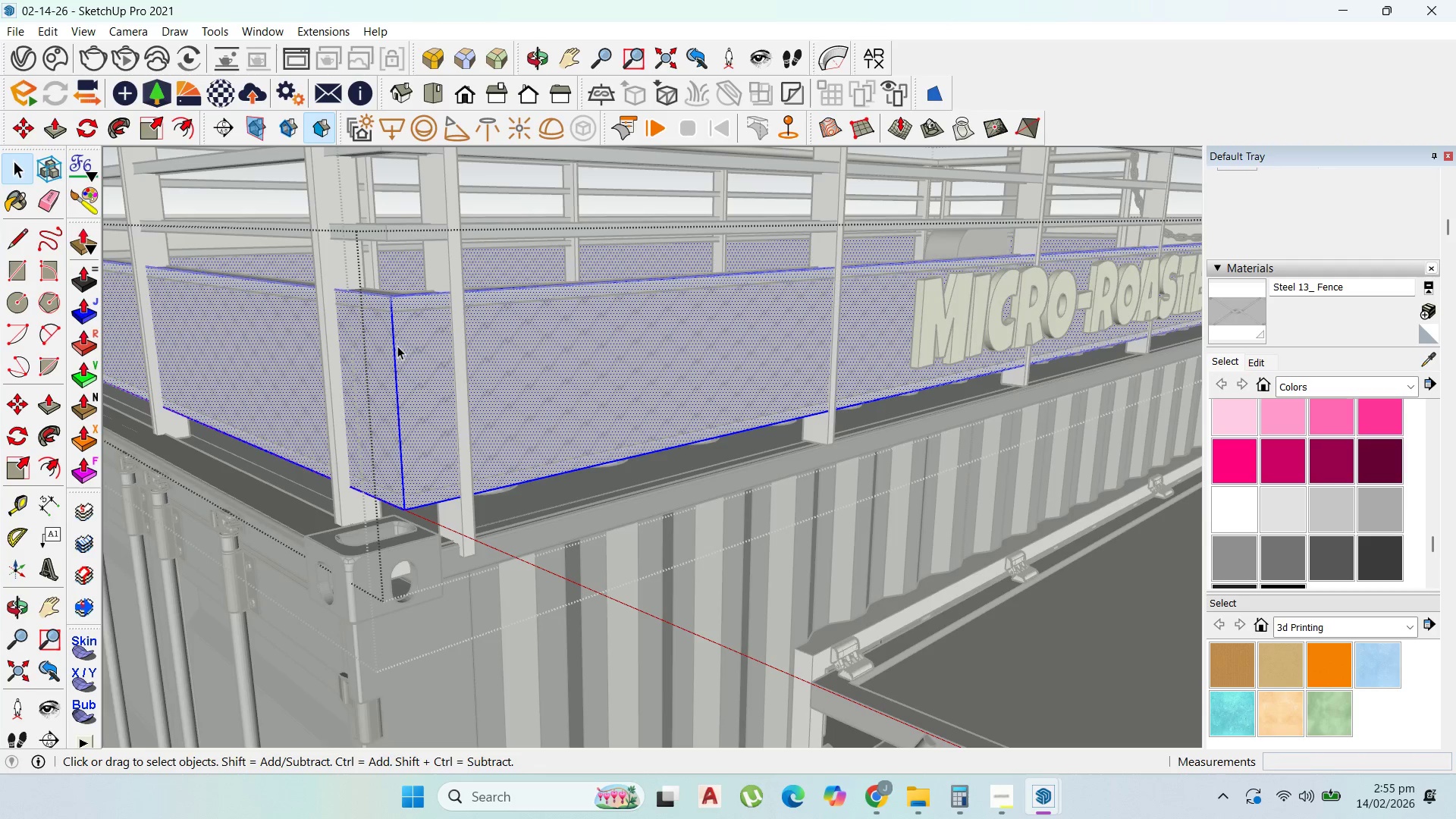 
key(Escape)
 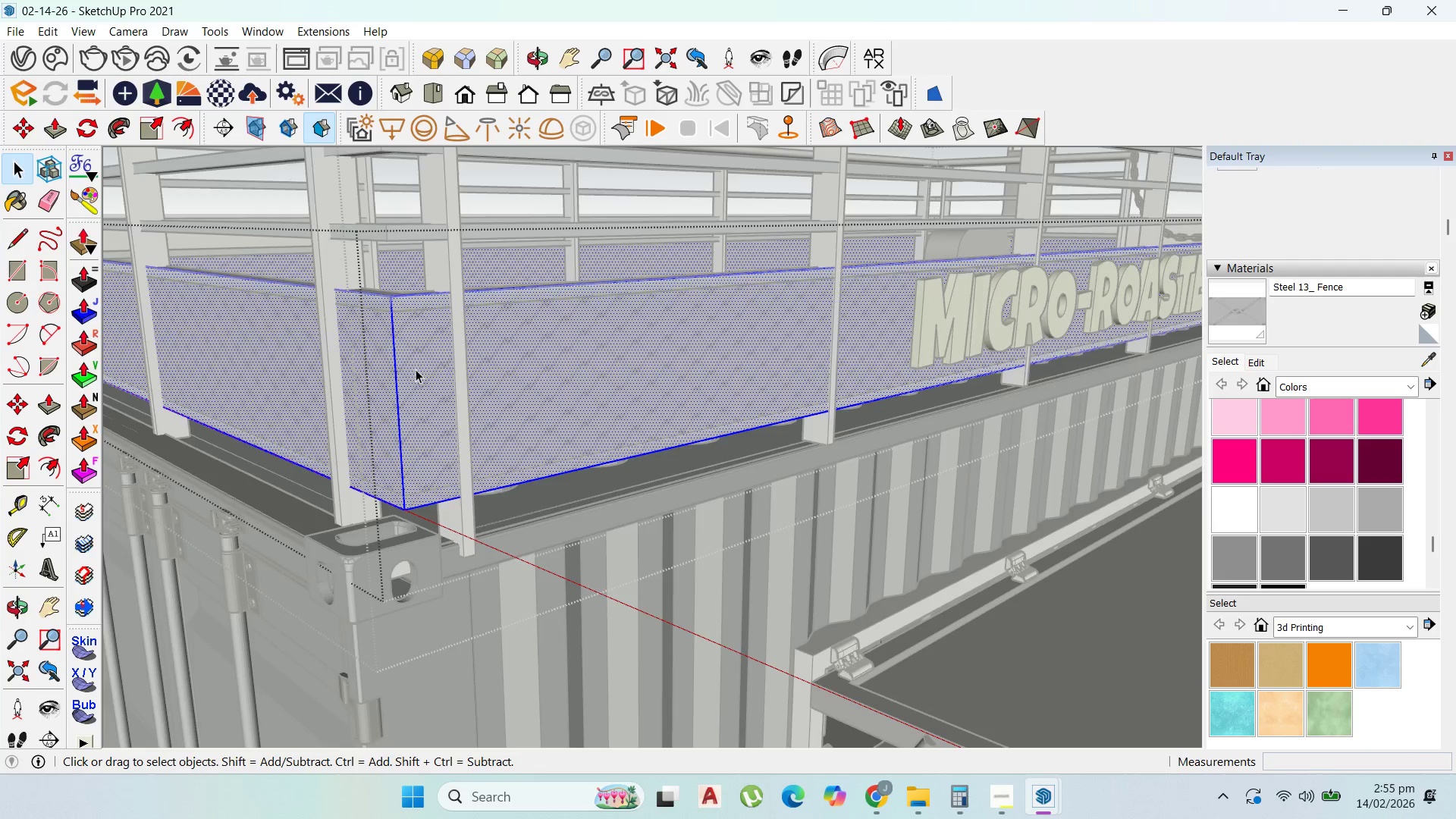 
key(Escape)
 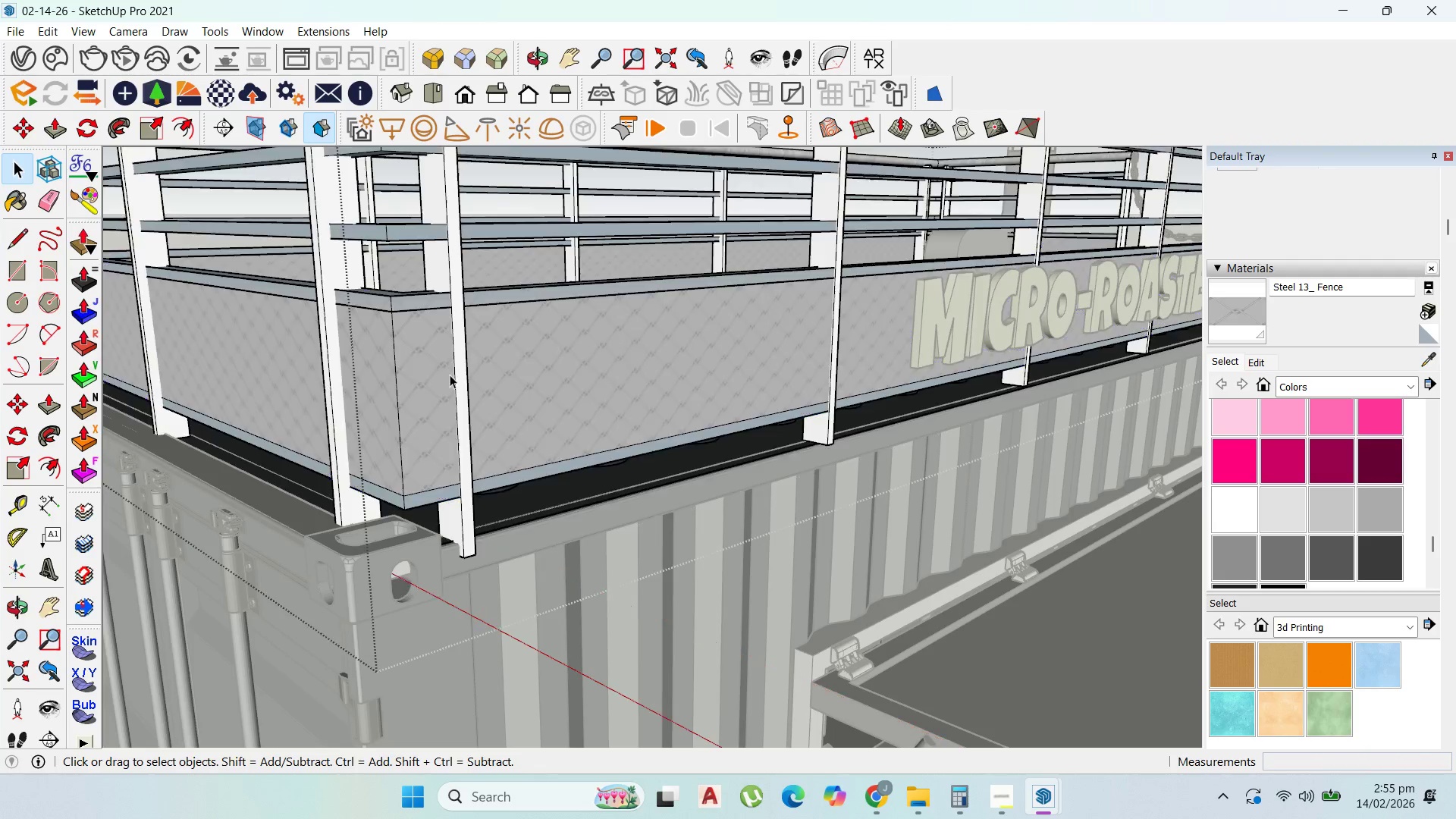 
key(Escape)
 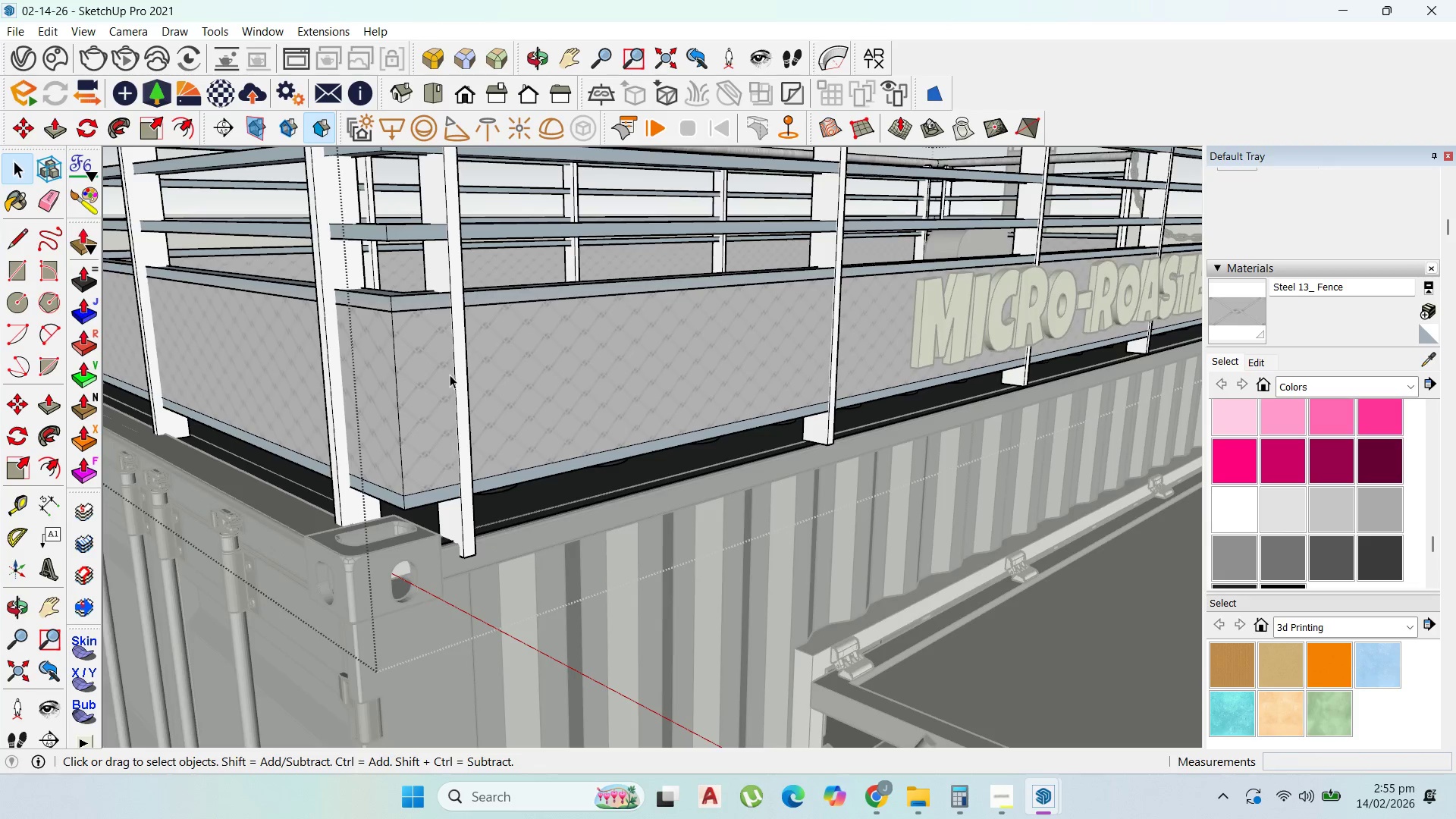 
key(Escape)
 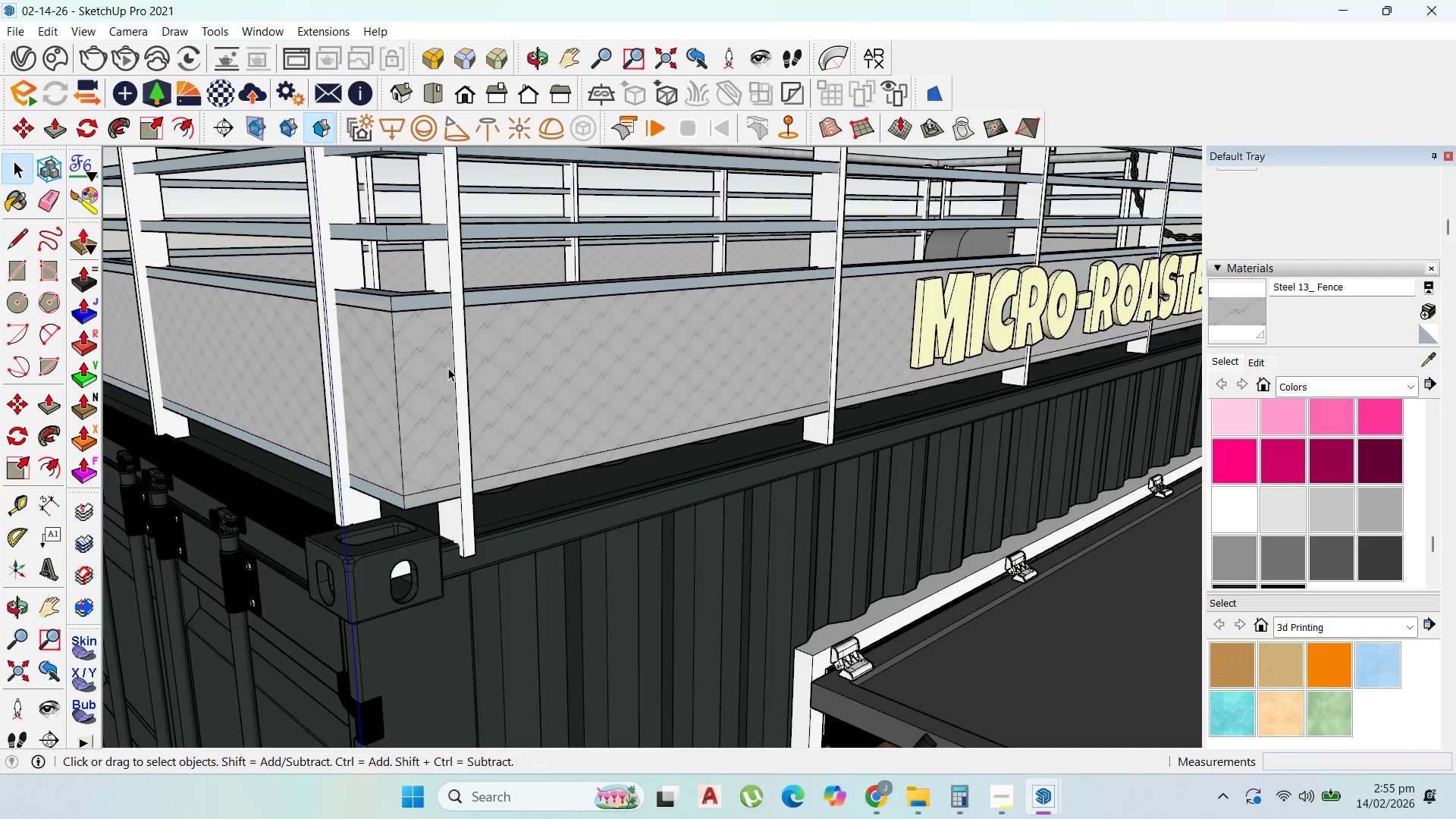 
key(Escape)
 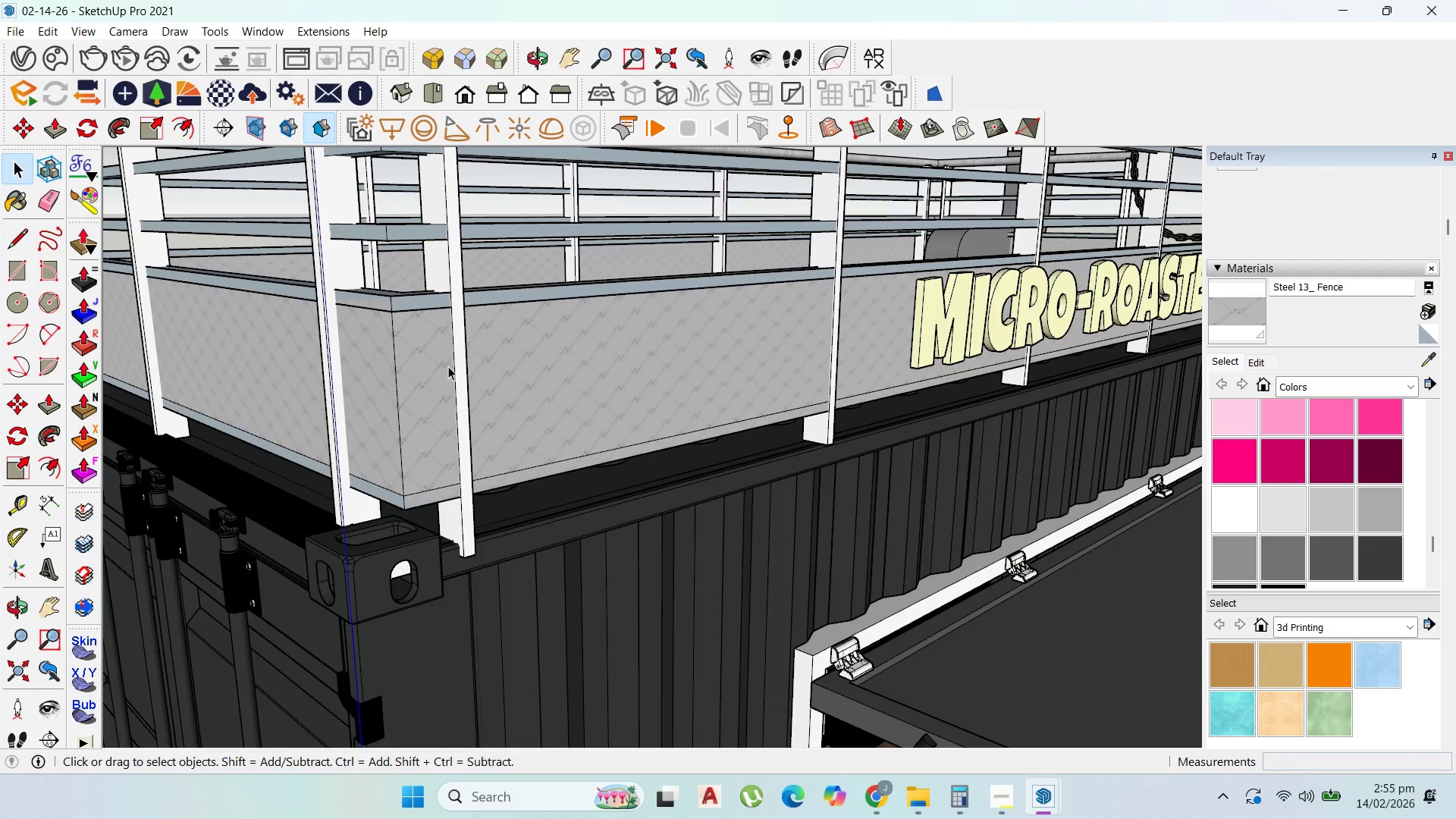 
key(Escape)
 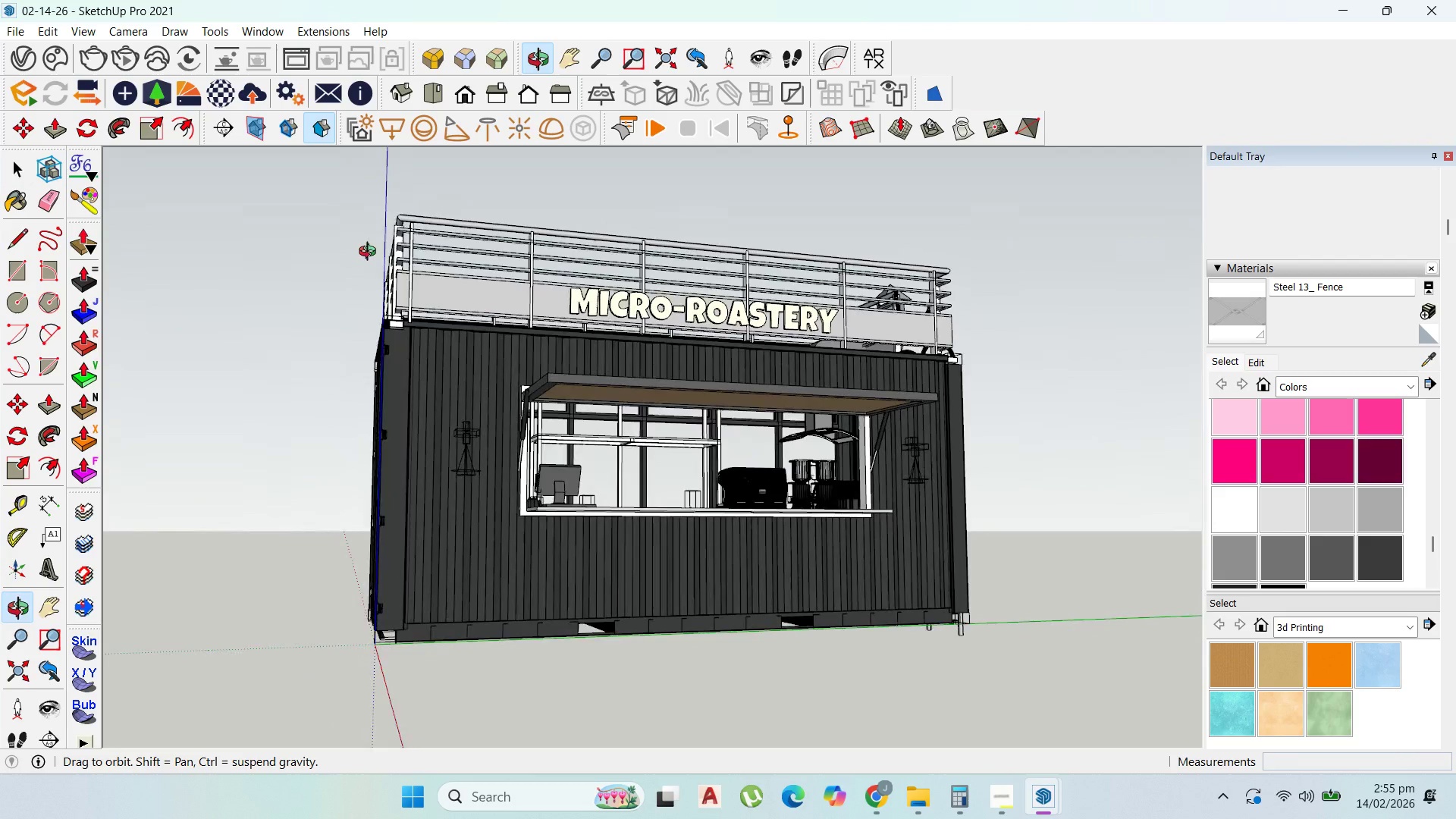 
scroll: coordinate [524, 373], scroll_direction: down, amount: 23.0
 